 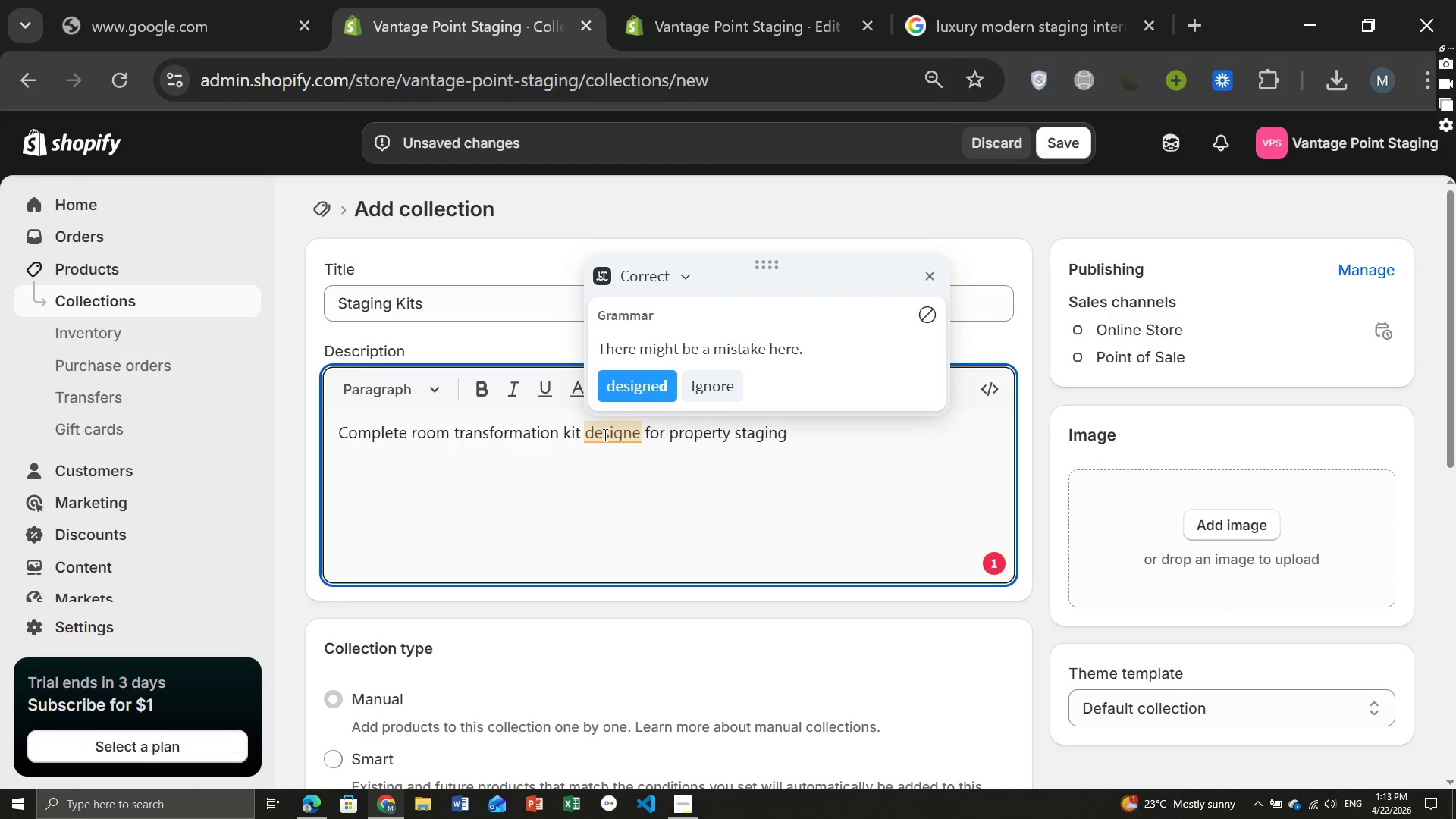 
left_click([623, 382])
 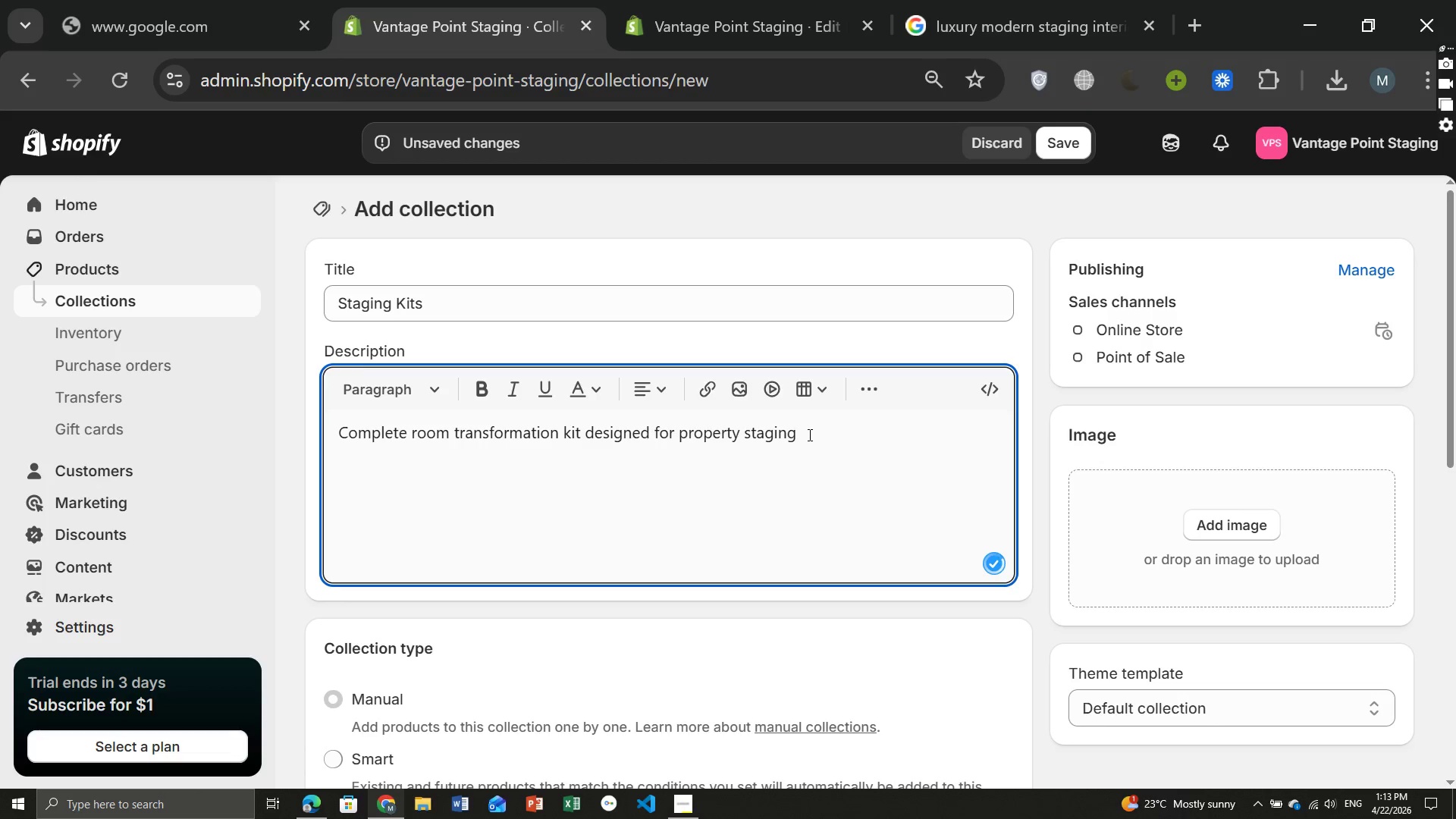 
left_click([808, 435])
 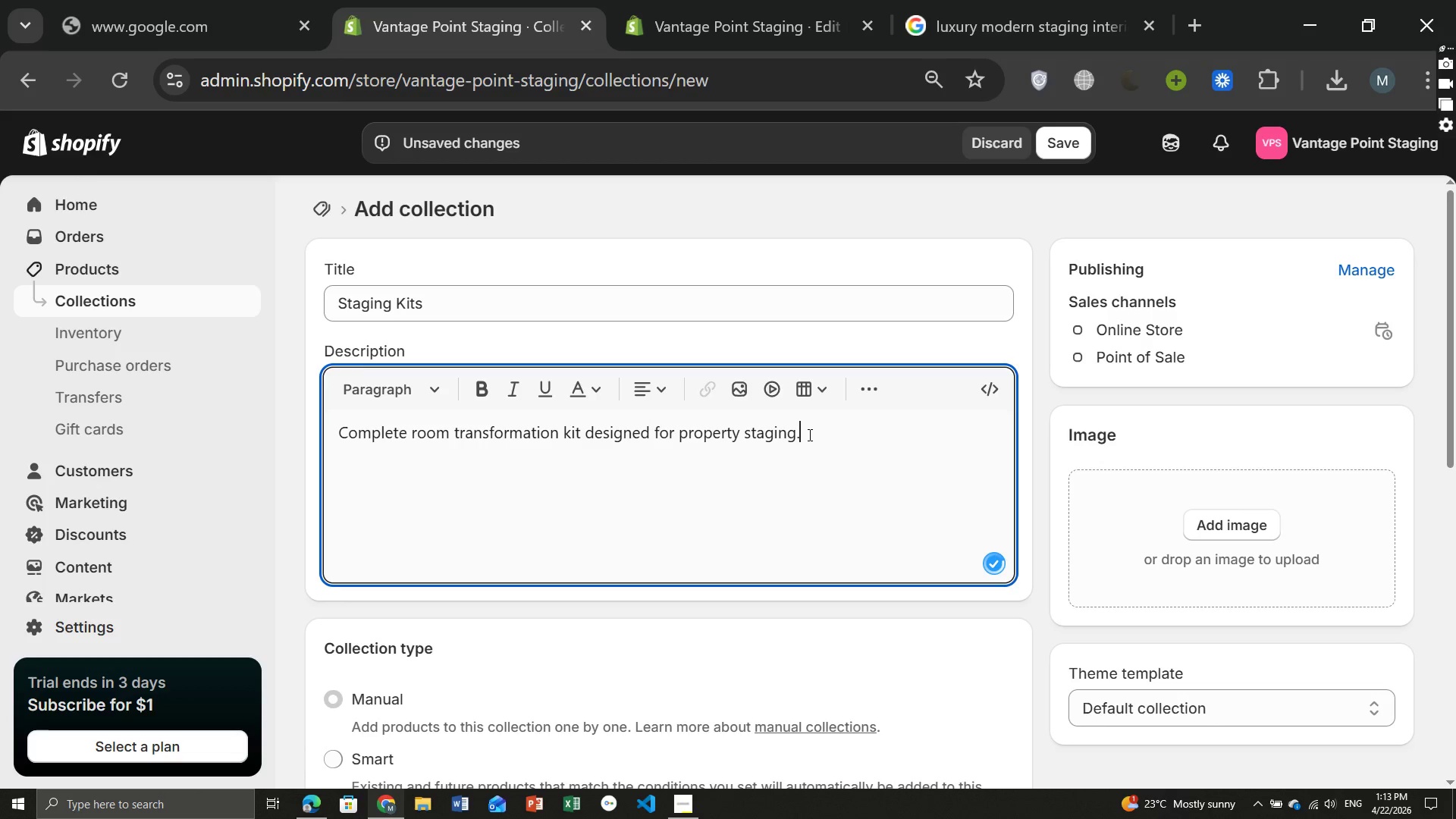 
key(Period)
 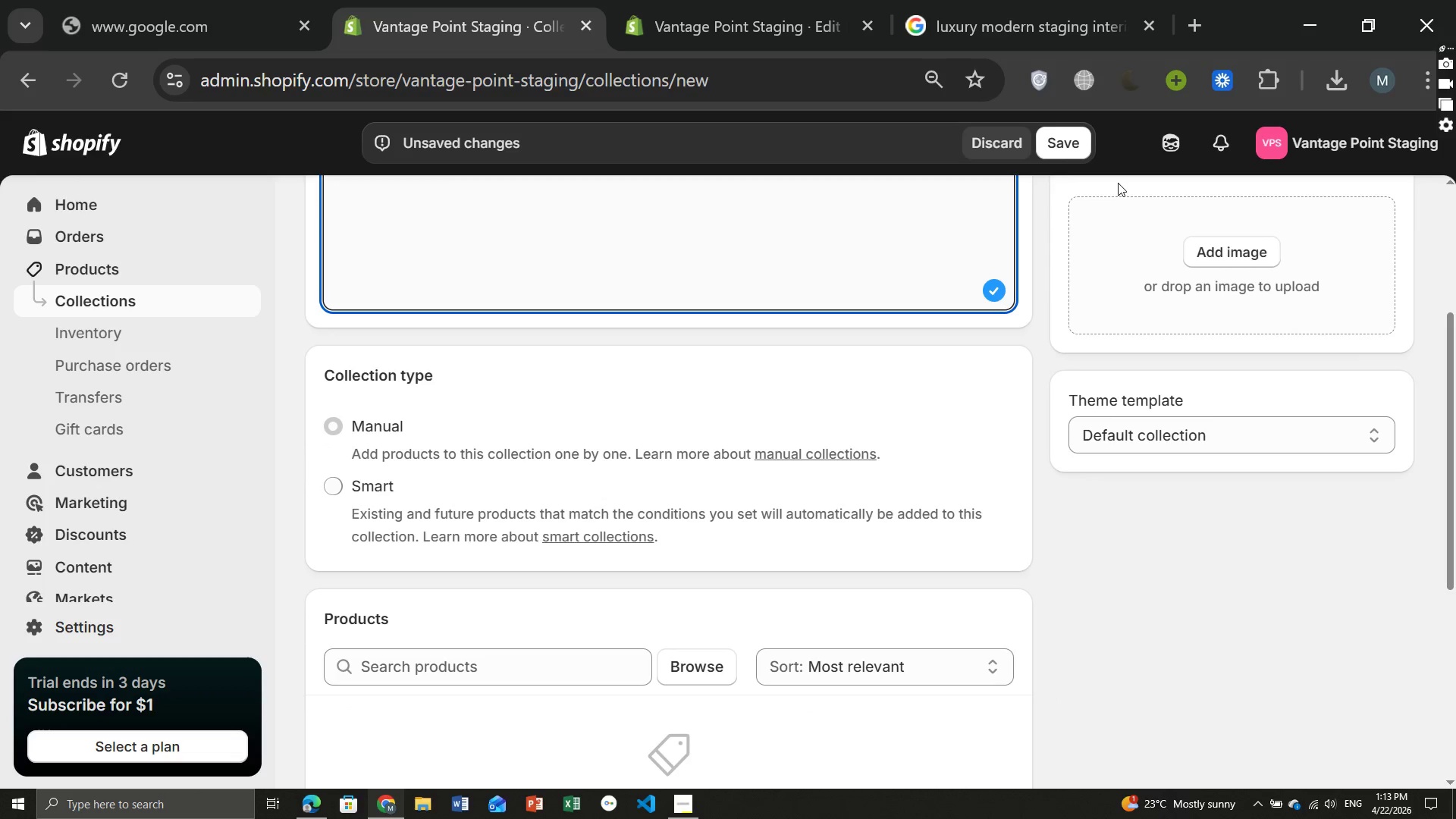 
wait(5.22)
 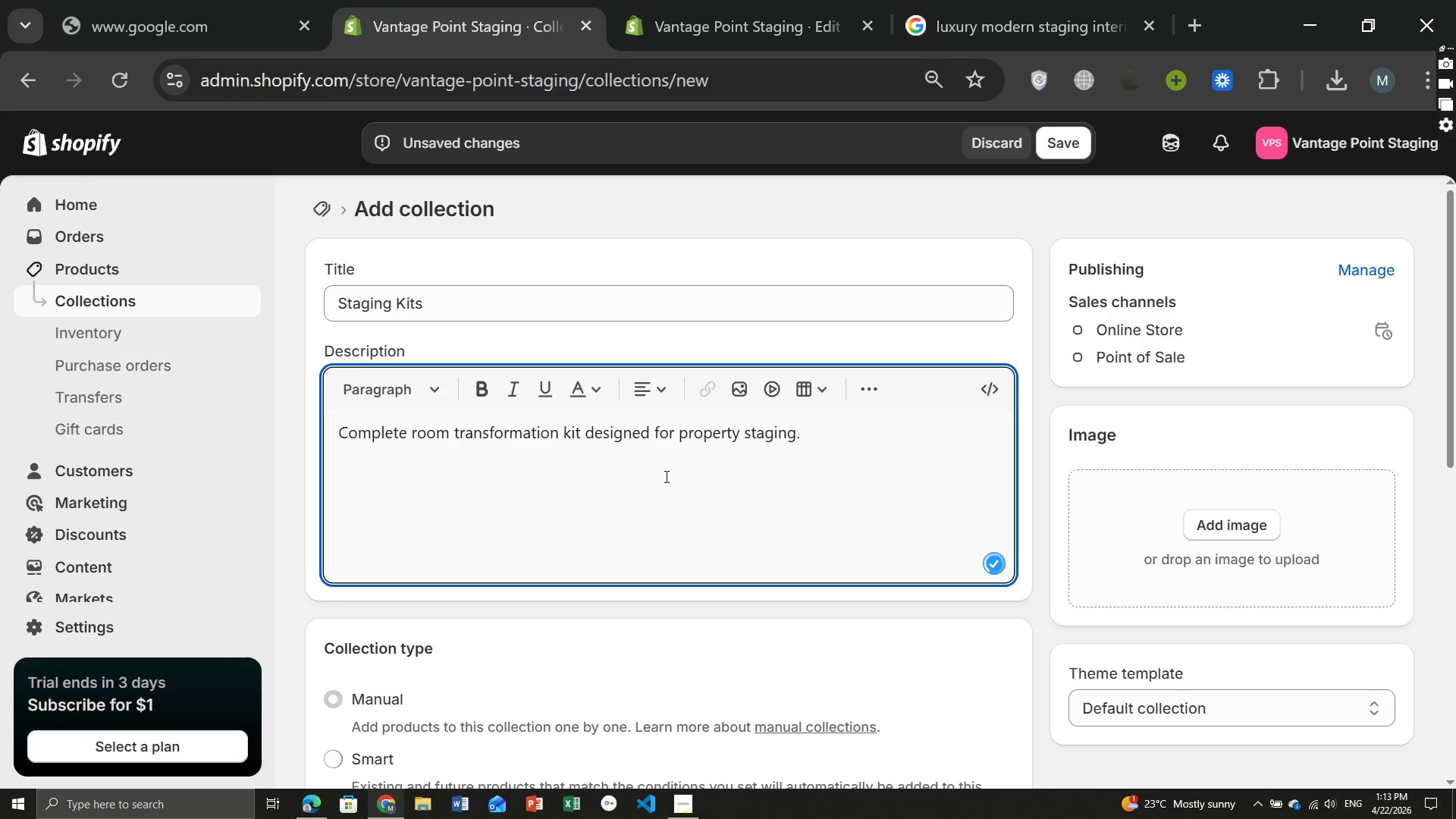 
left_click([1055, 129])
 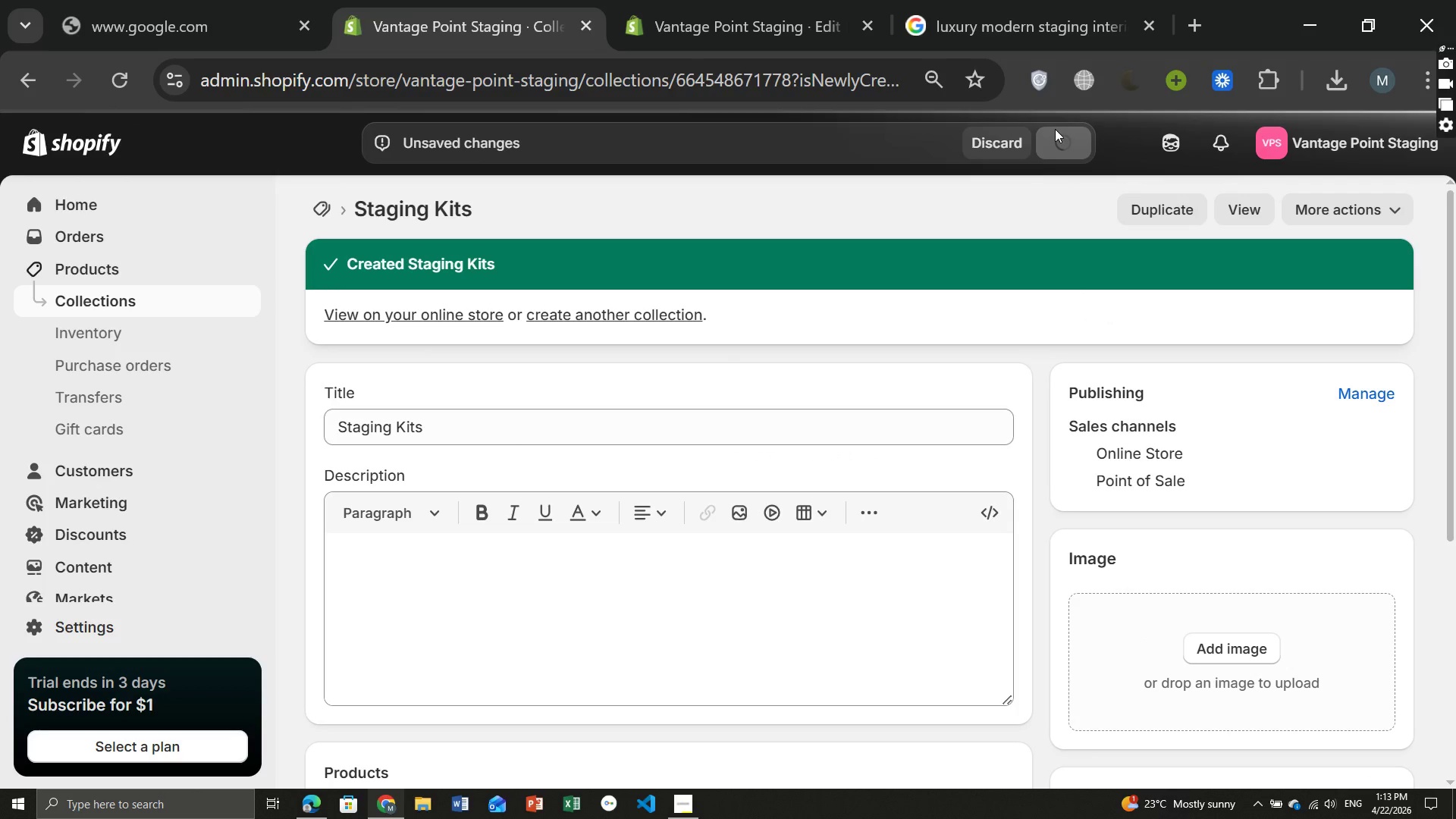 
wait(10.94)
 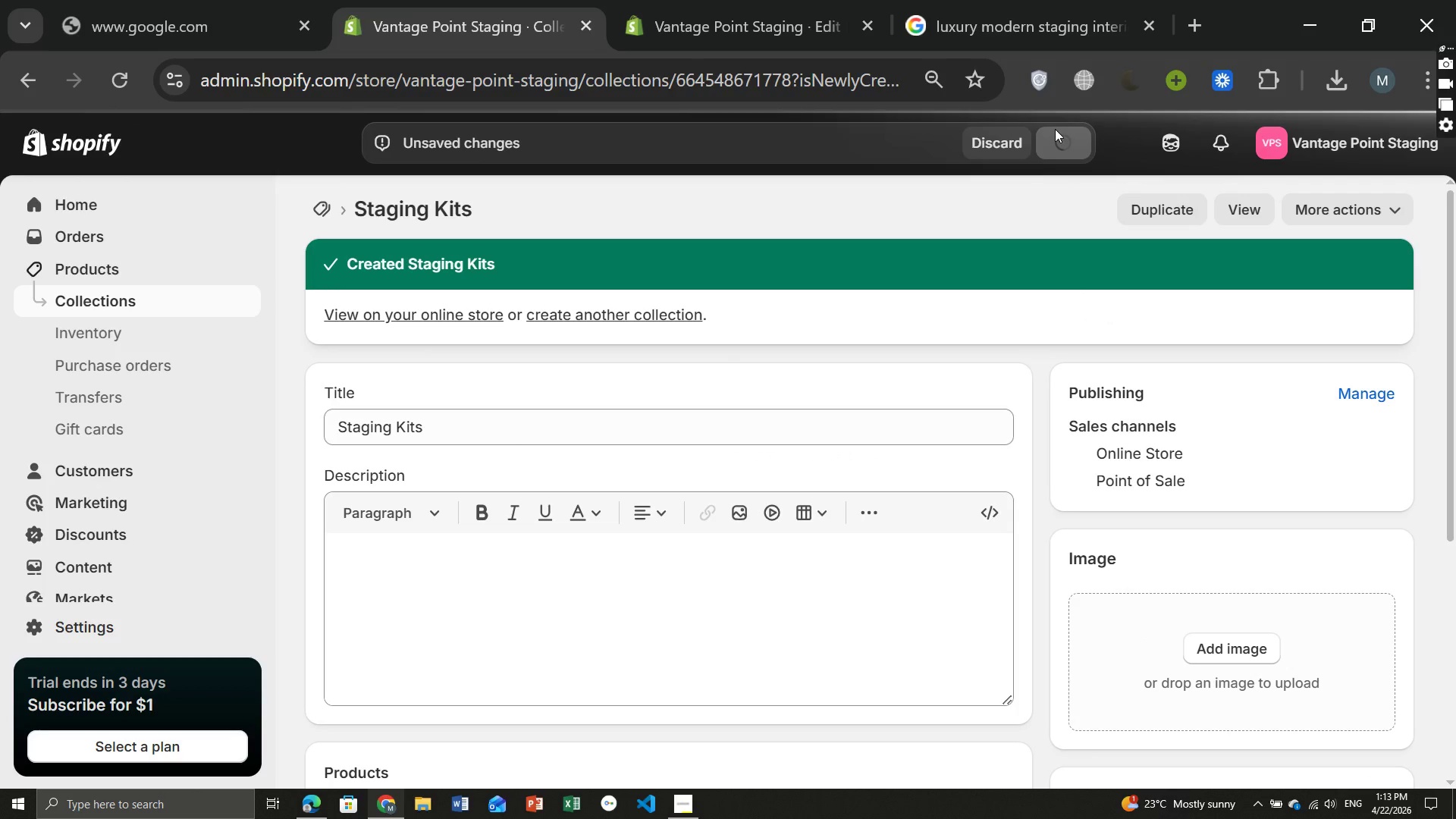 
left_click([330, 201])
 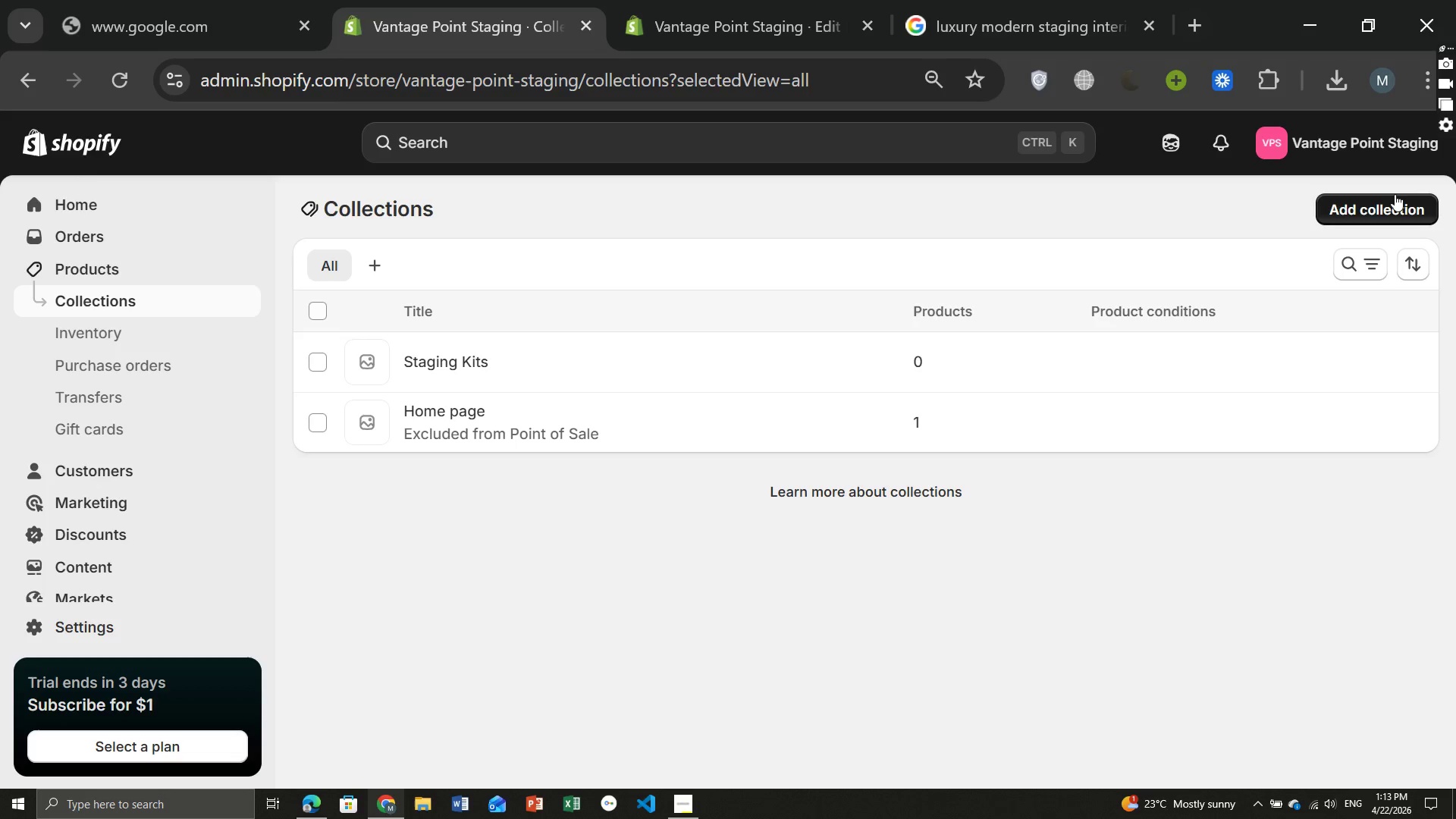 
wait(5.81)
 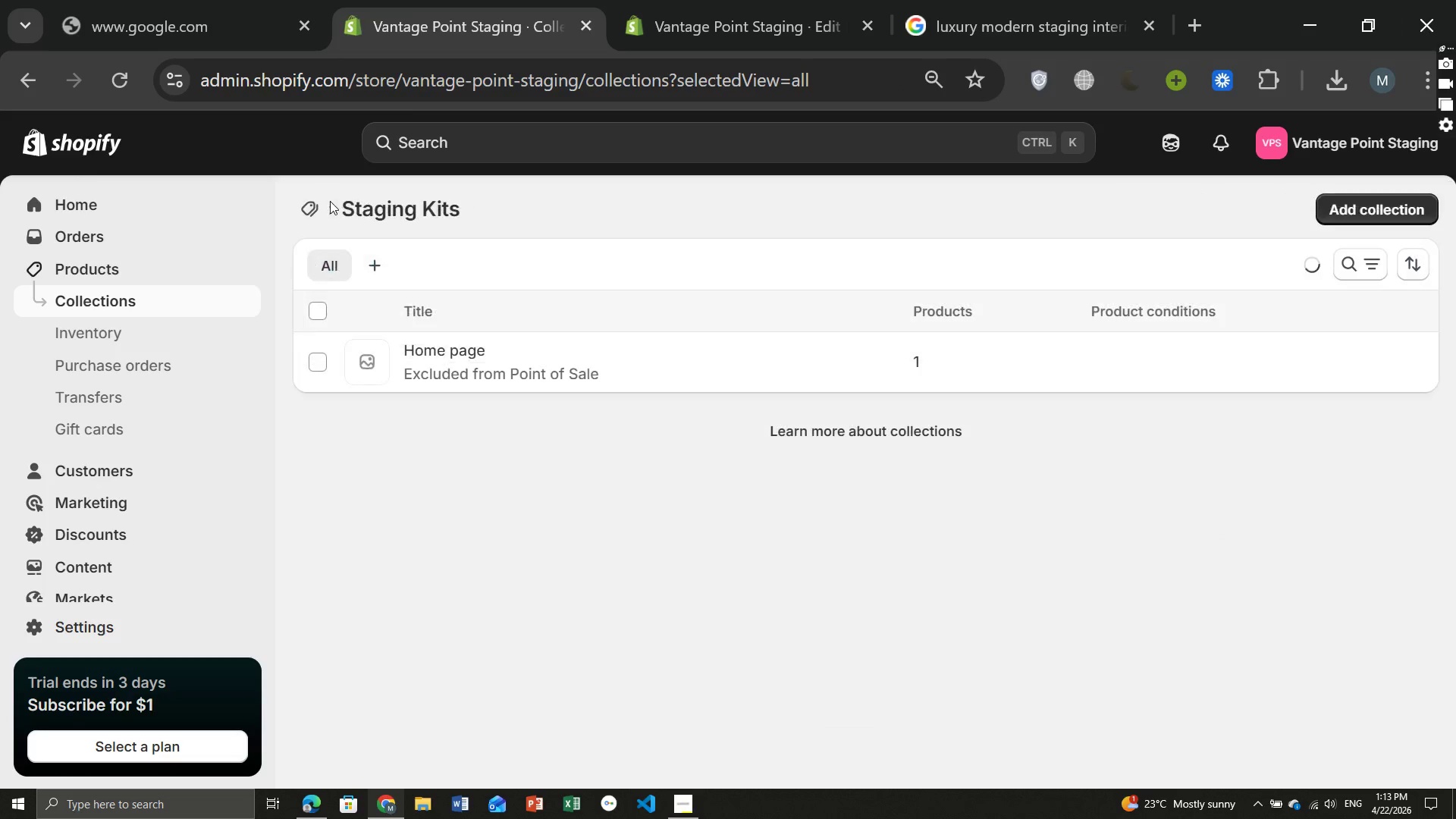 
left_click([1360, 212])
 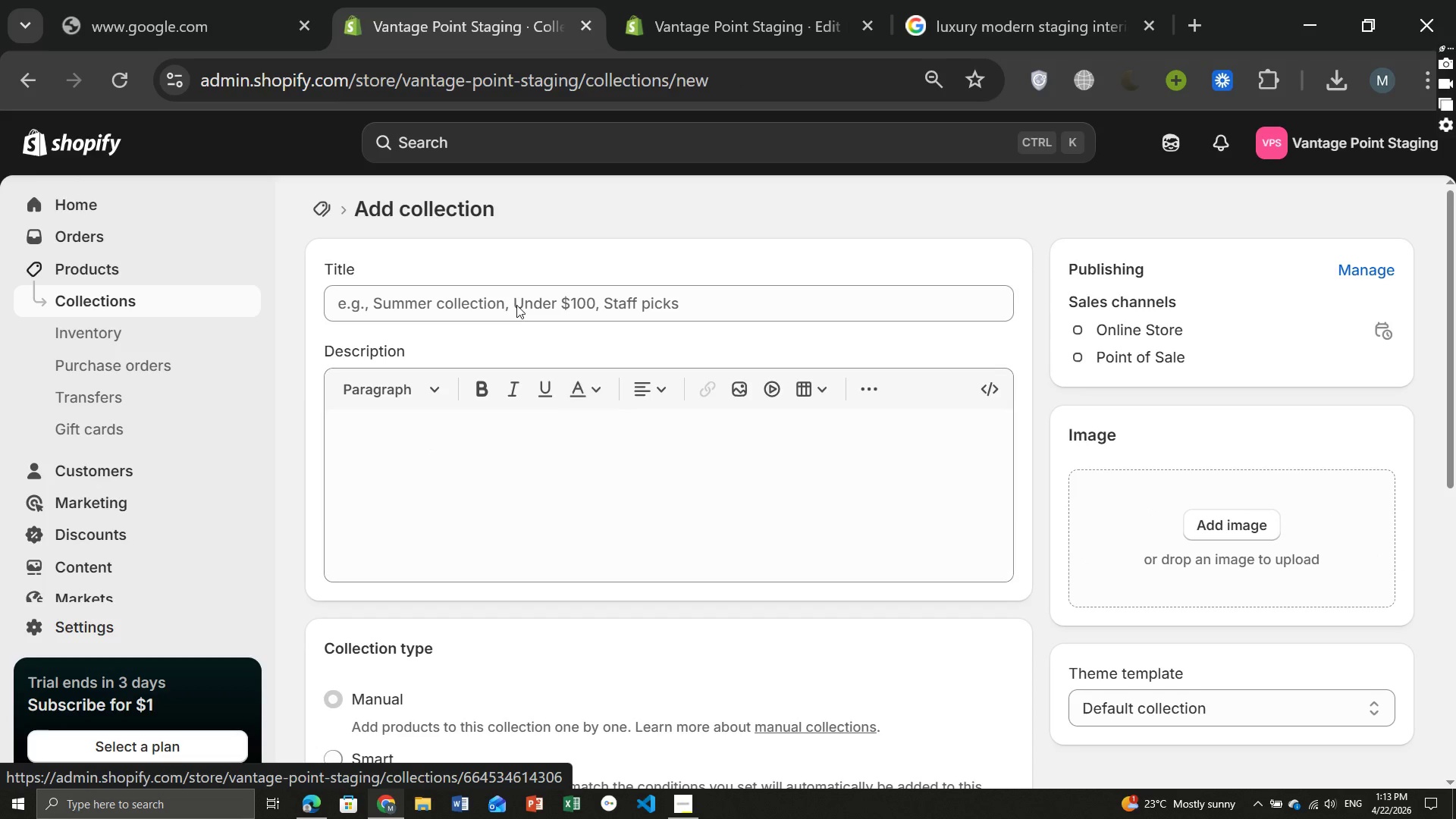 
left_click([506, 290])
 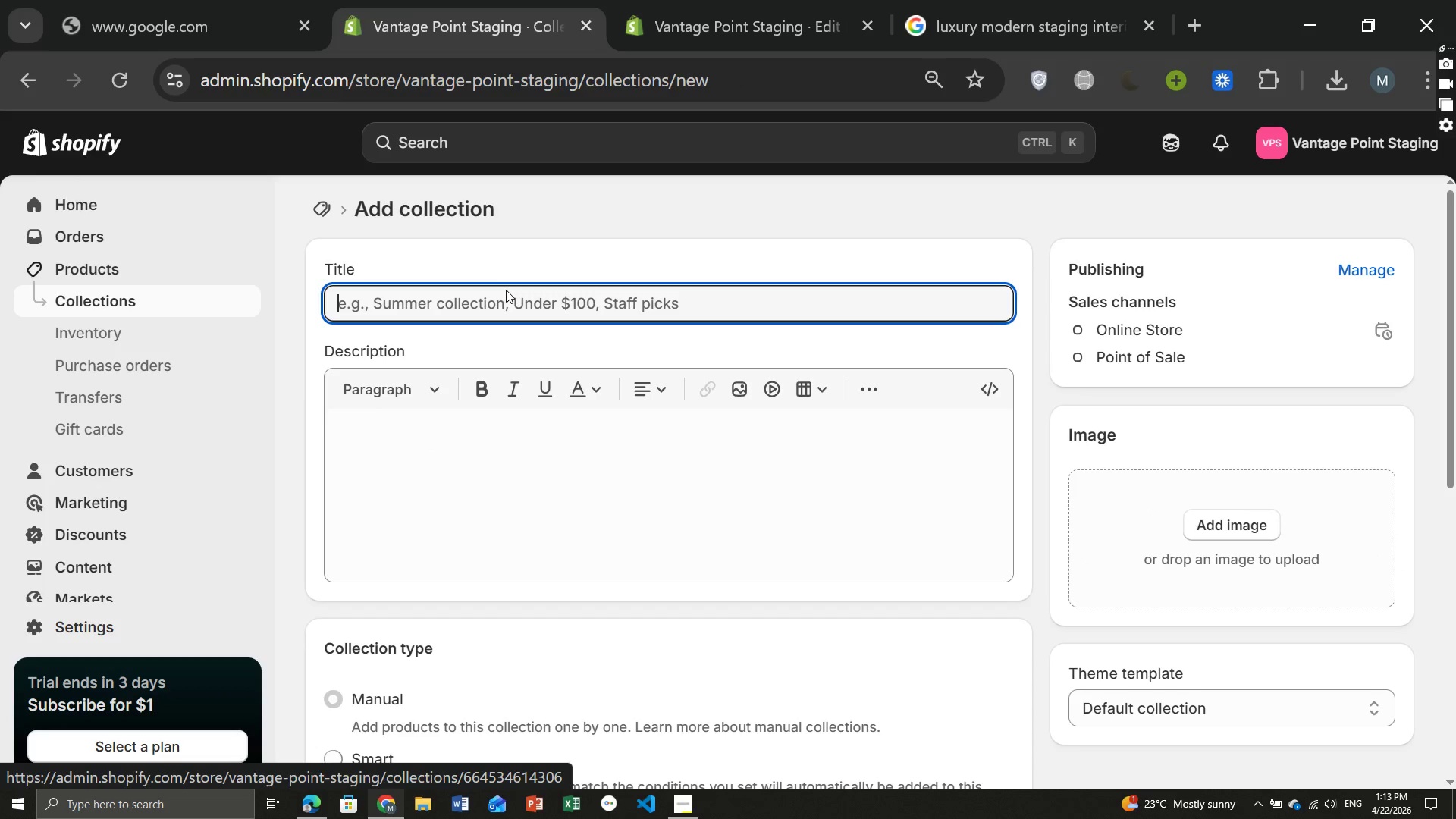 
type(Vertual C)
key(Backspace)
type(Services)
 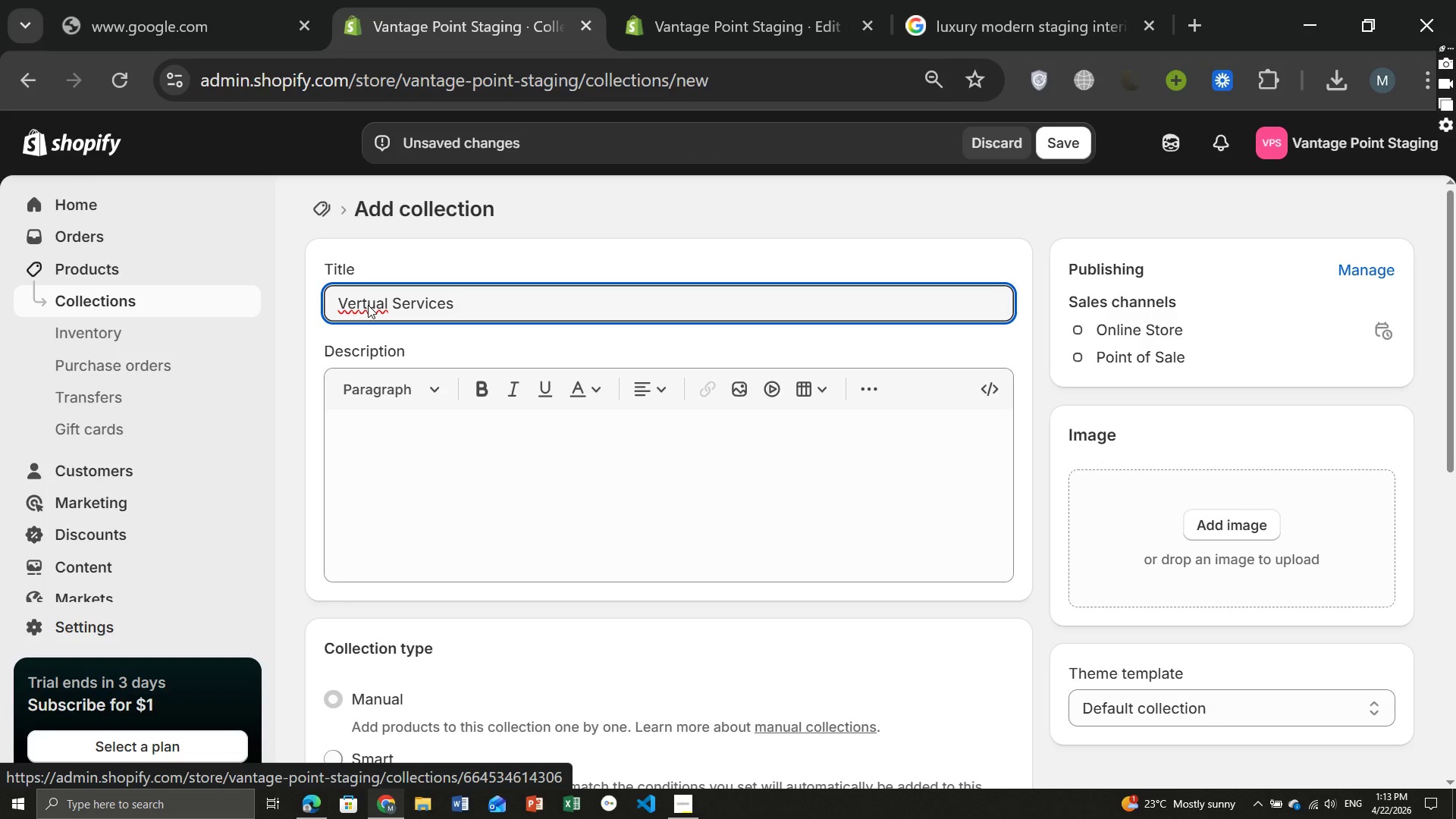 
left_click([368, 305])
 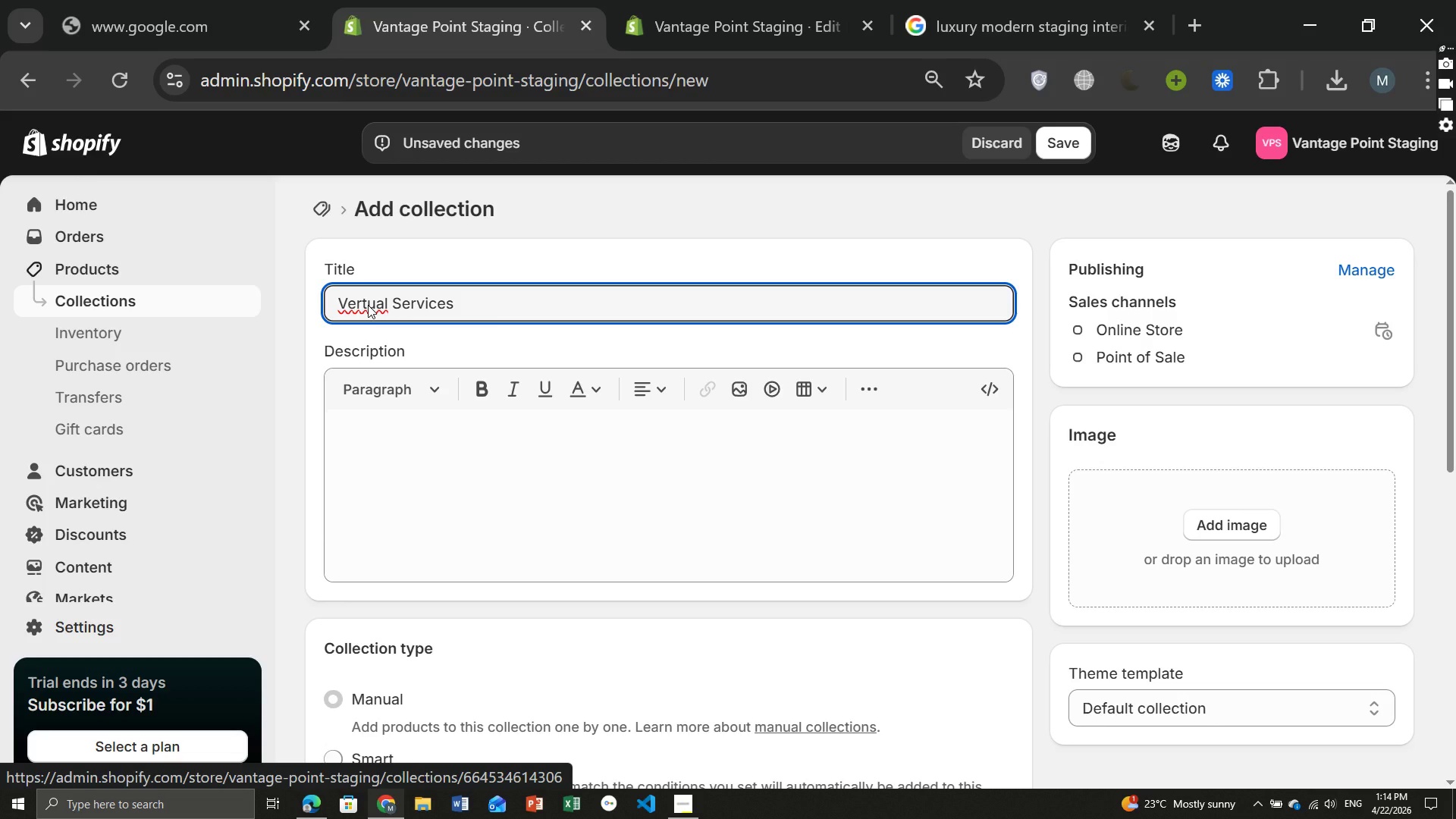 
key(ArrowLeft)
 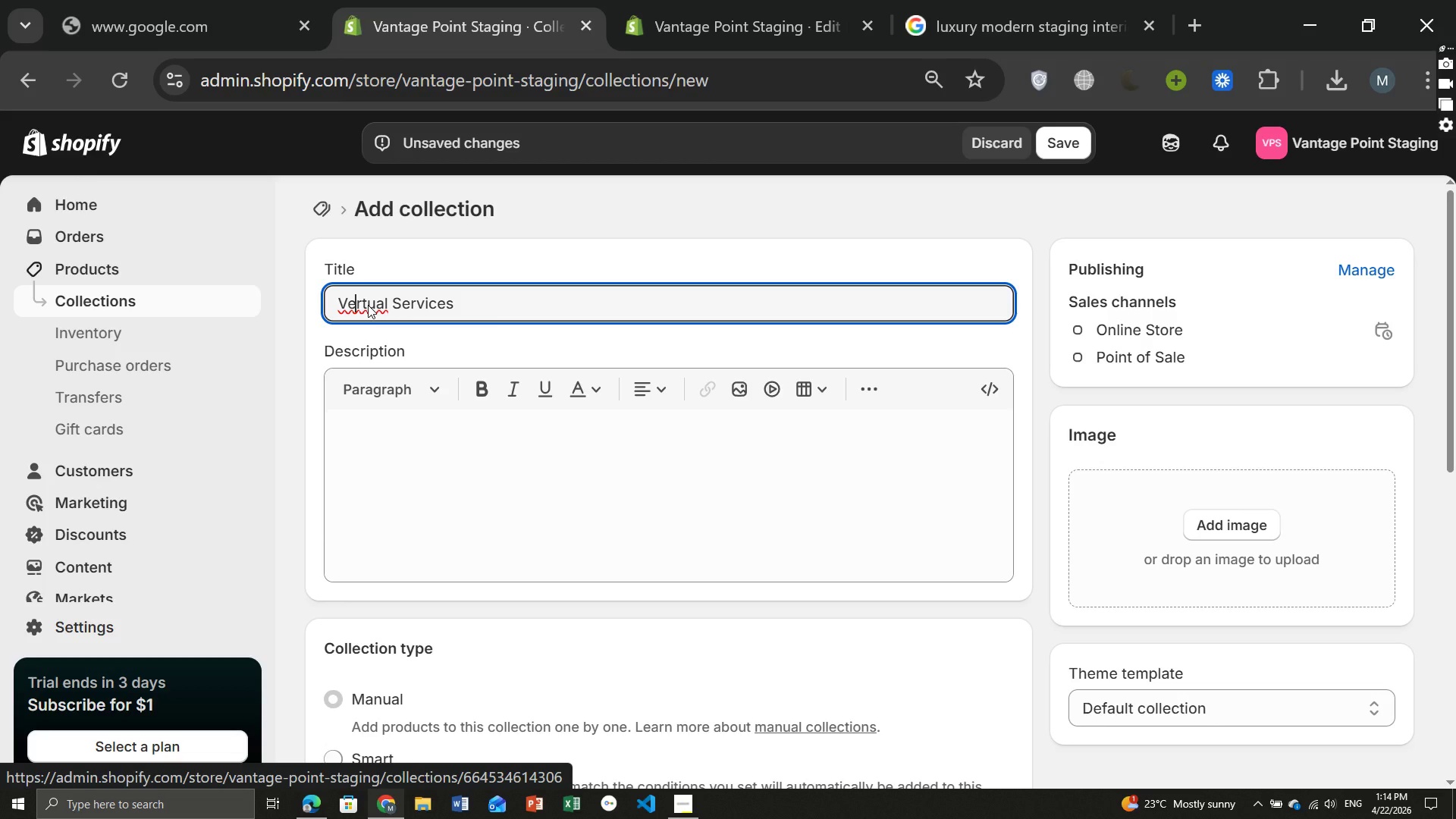 
key(ArrowLeft)
 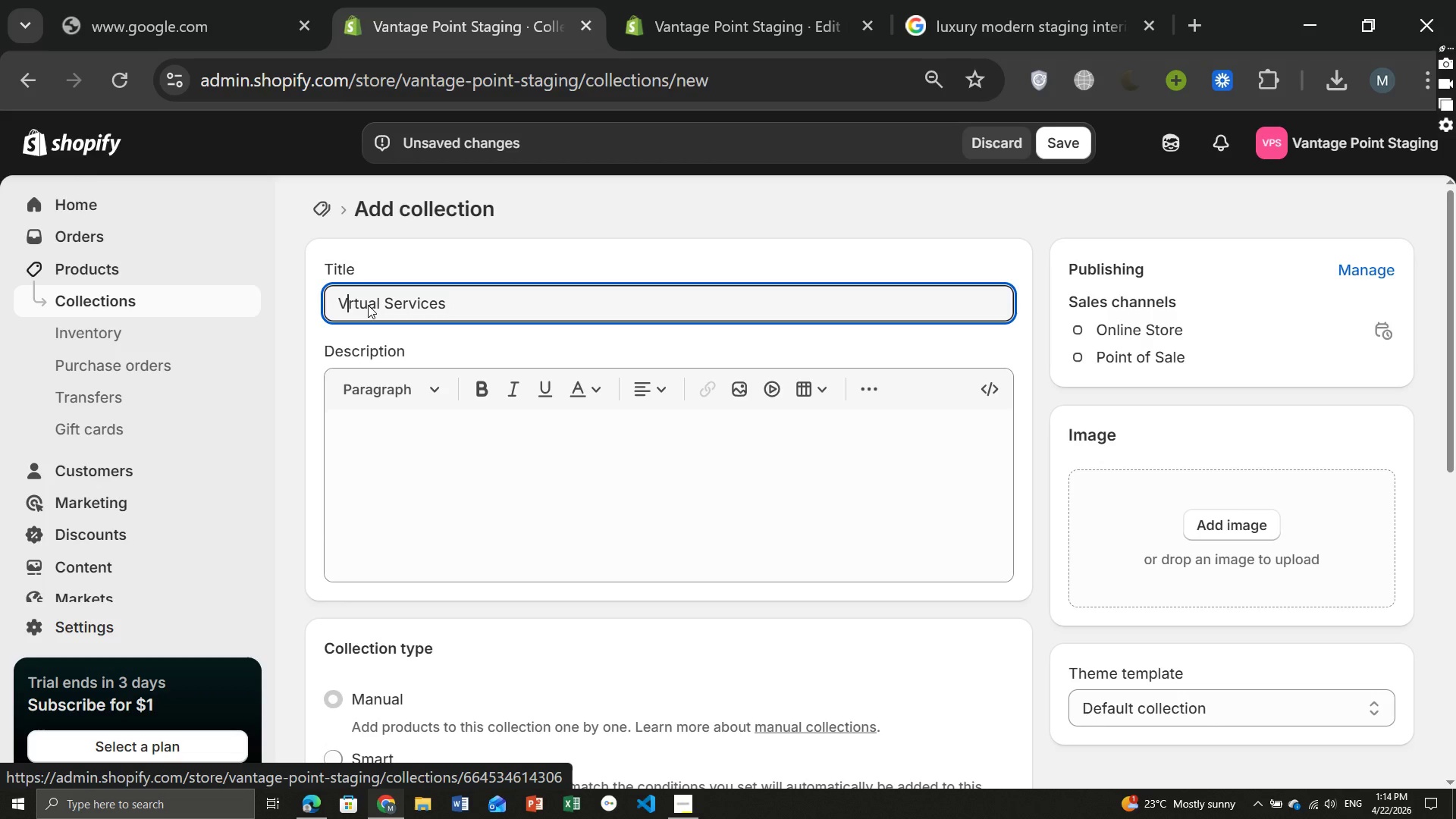 
key(Backspace)
 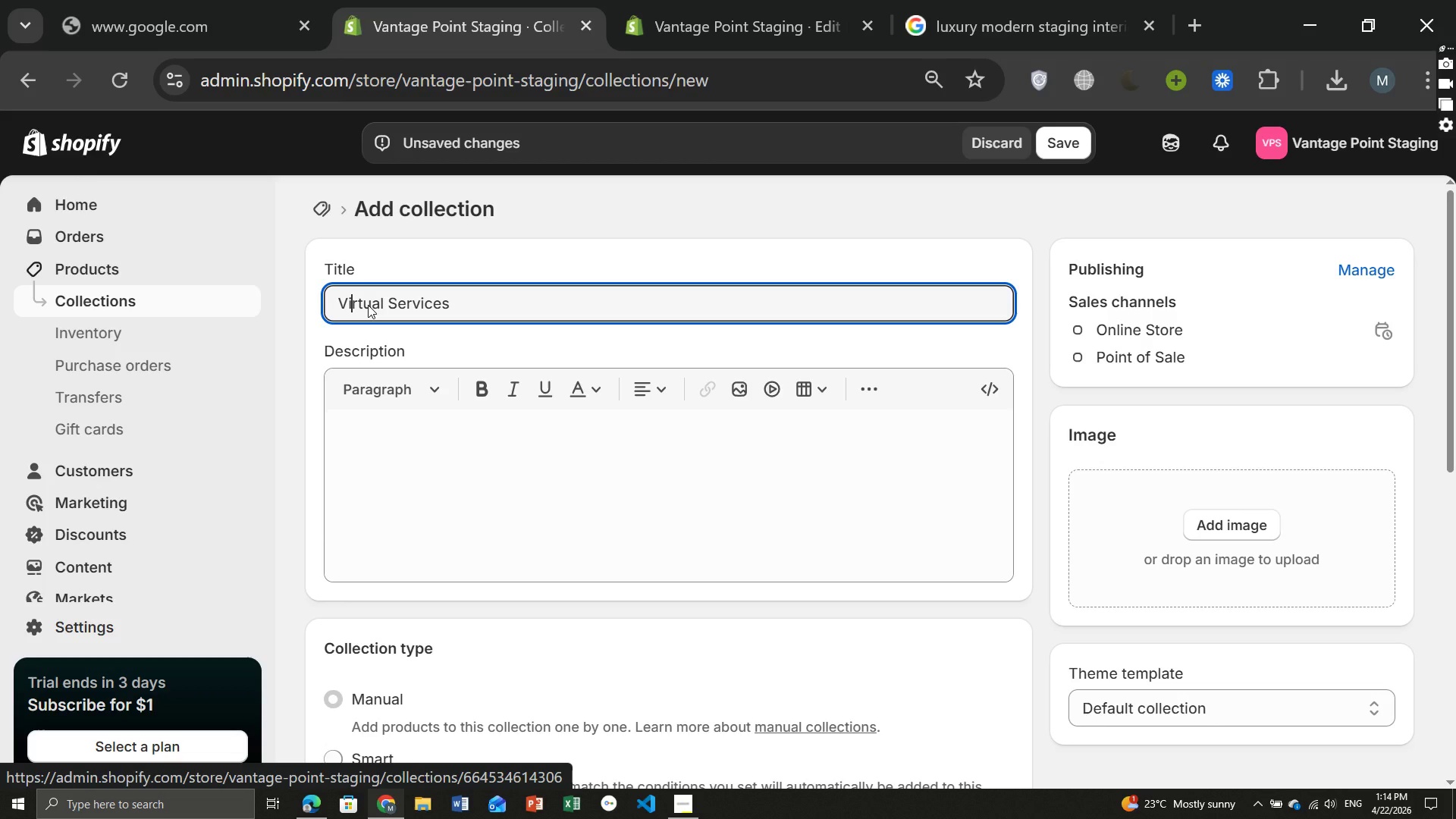 
key(I)
 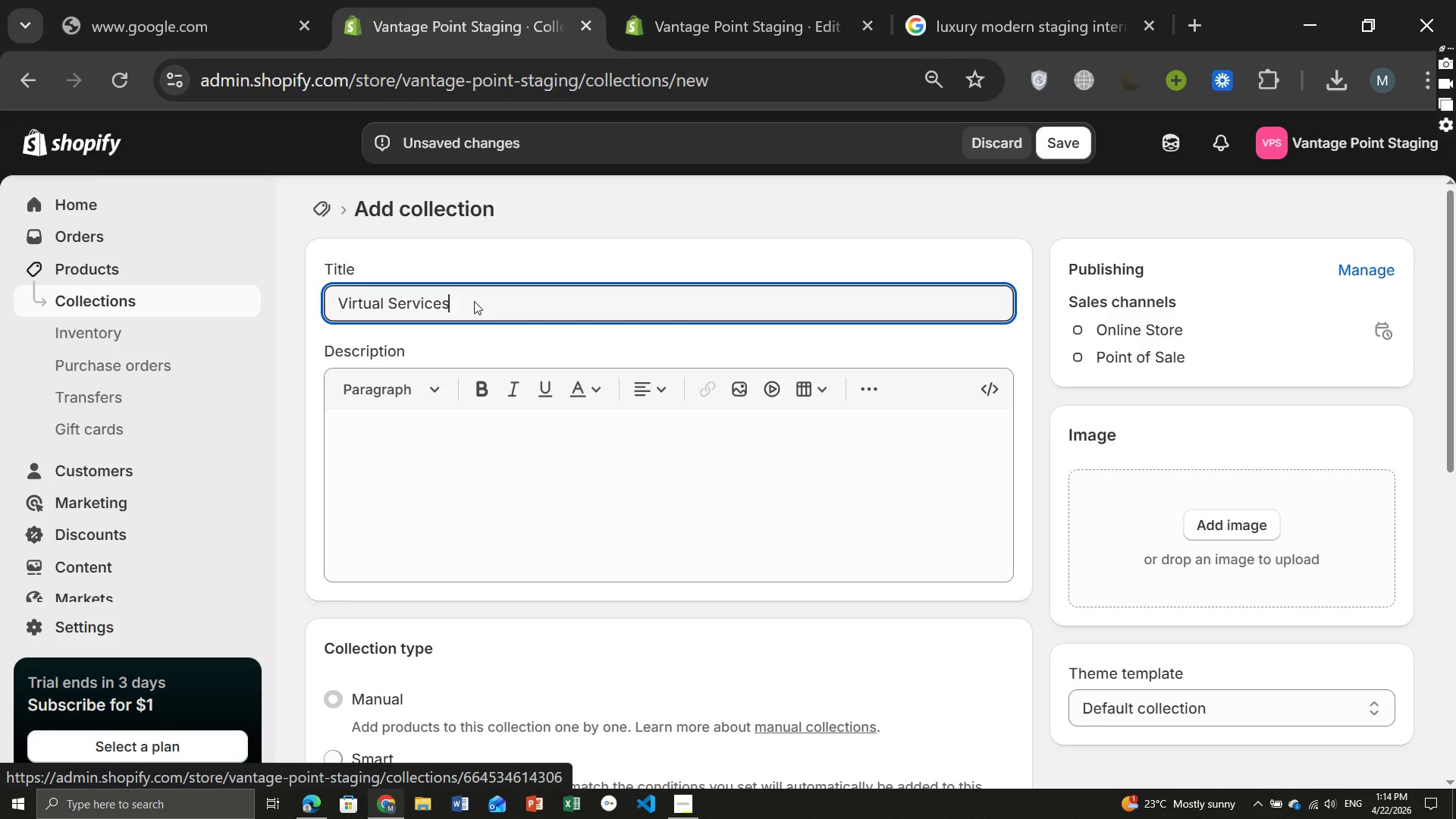 
left_click([474, 301])
 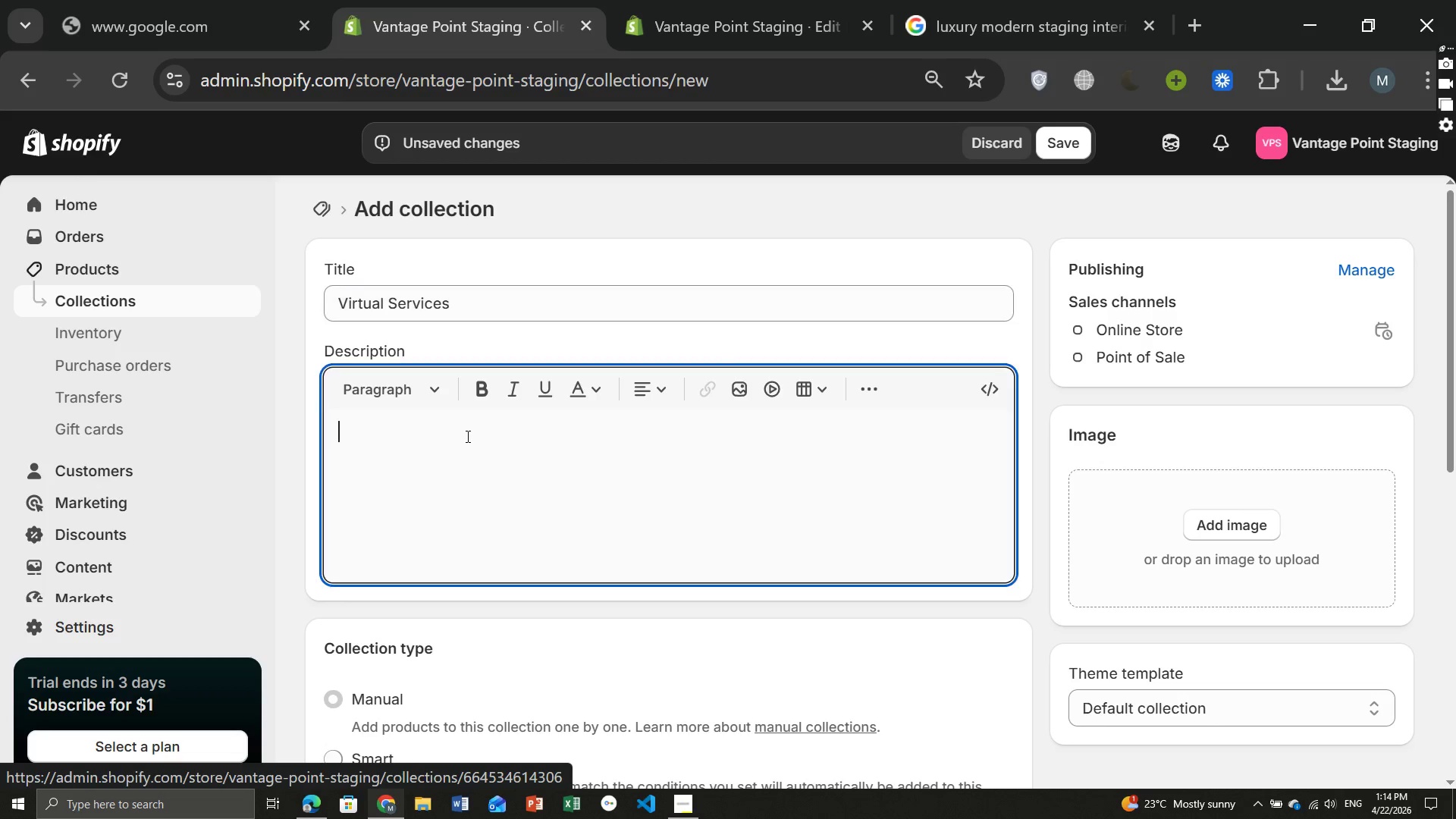 
left_click([466, 436])
 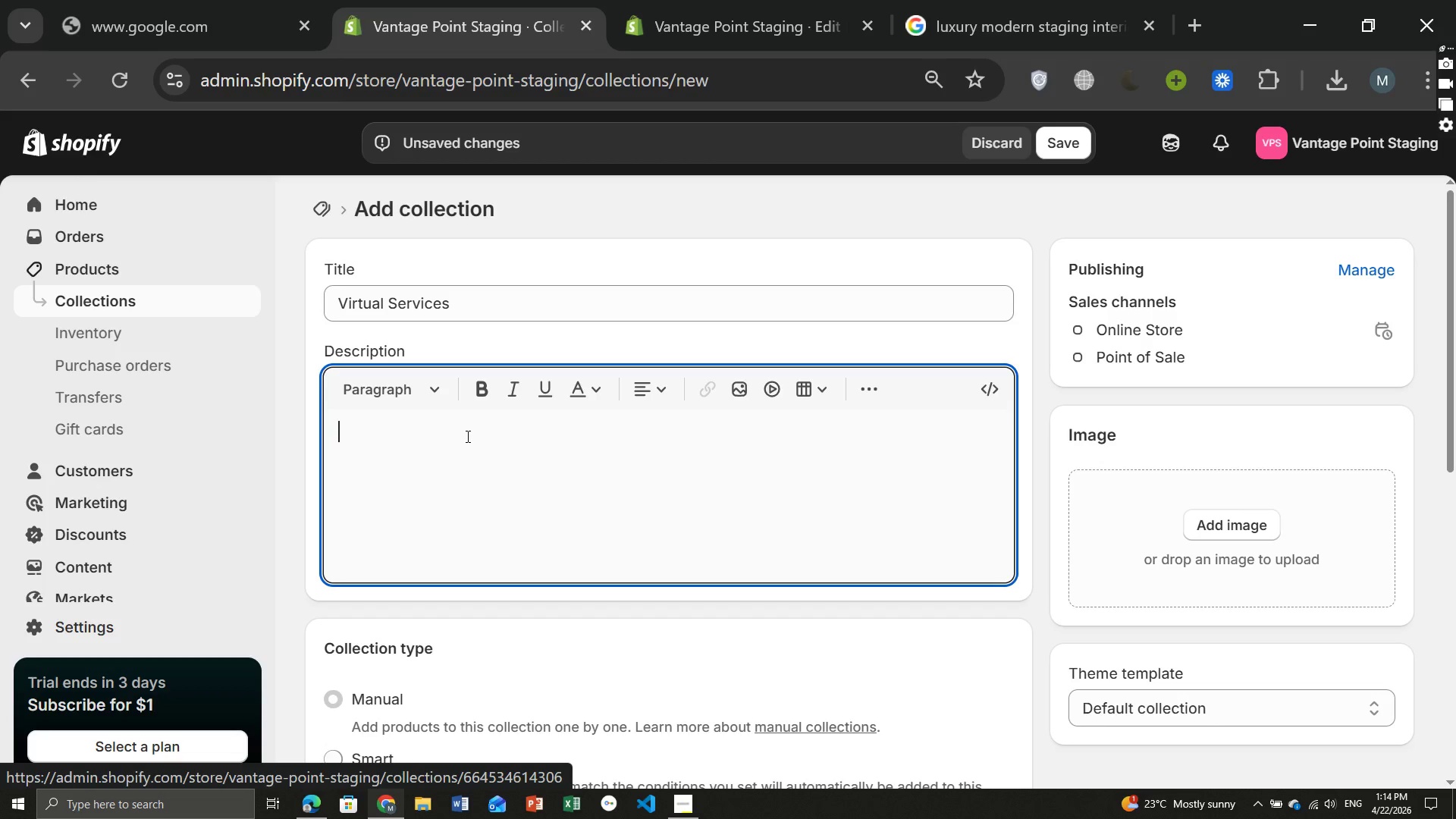 
type(Professional design advice tailored tp)
key(Backspace)
type(o your listing)
 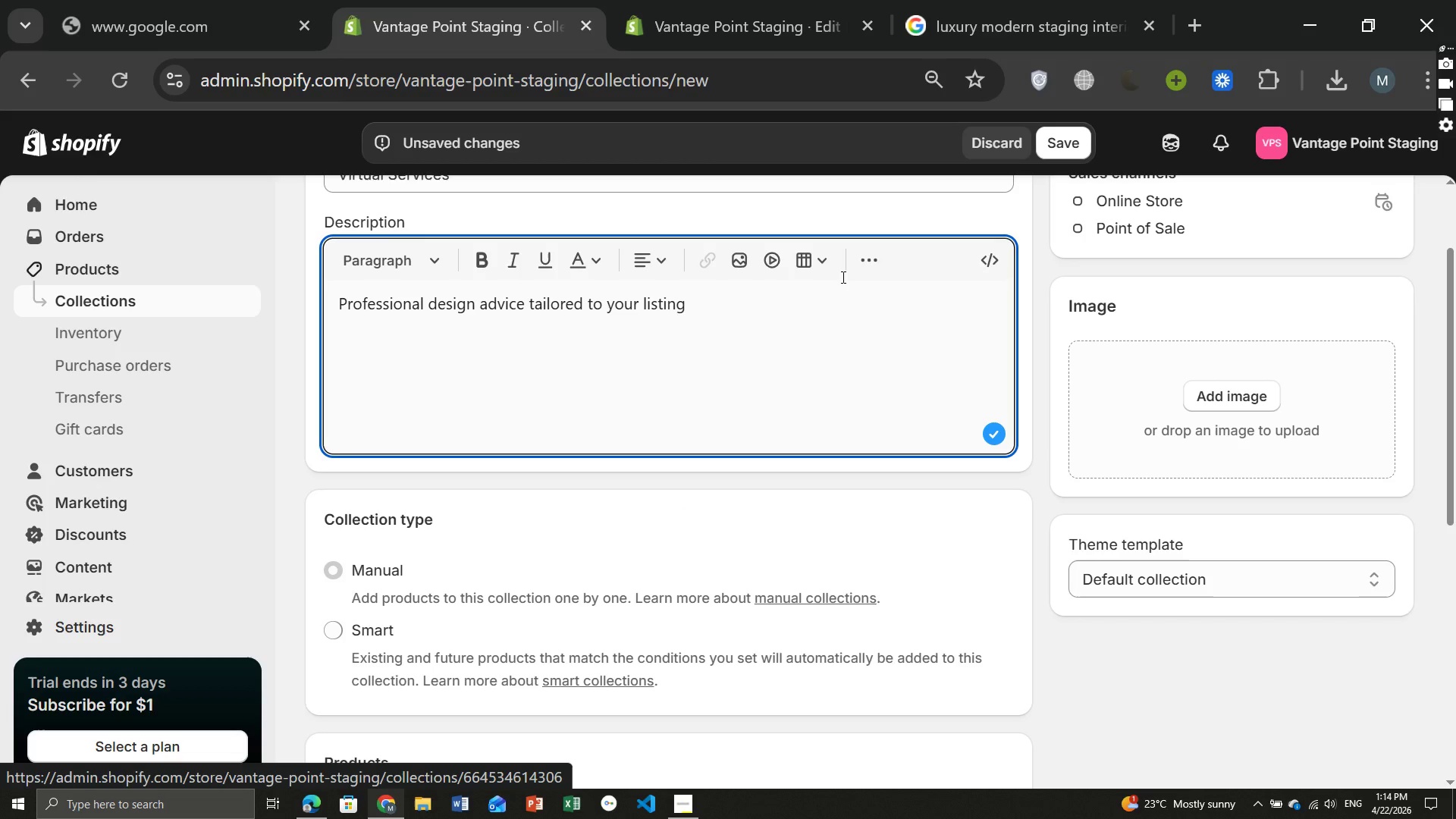 
wait(7.5)
 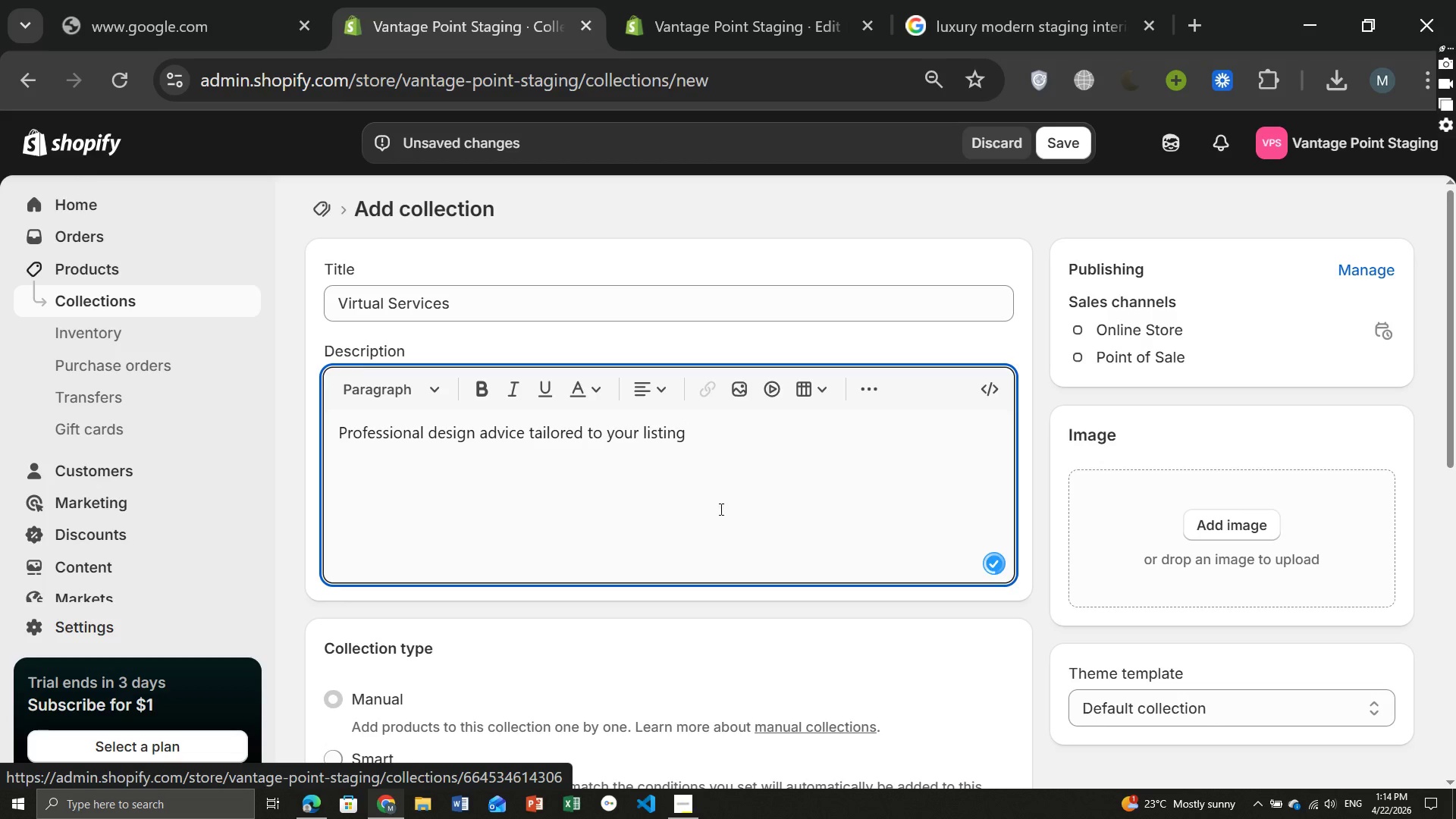 
left_click([1061, 146])
 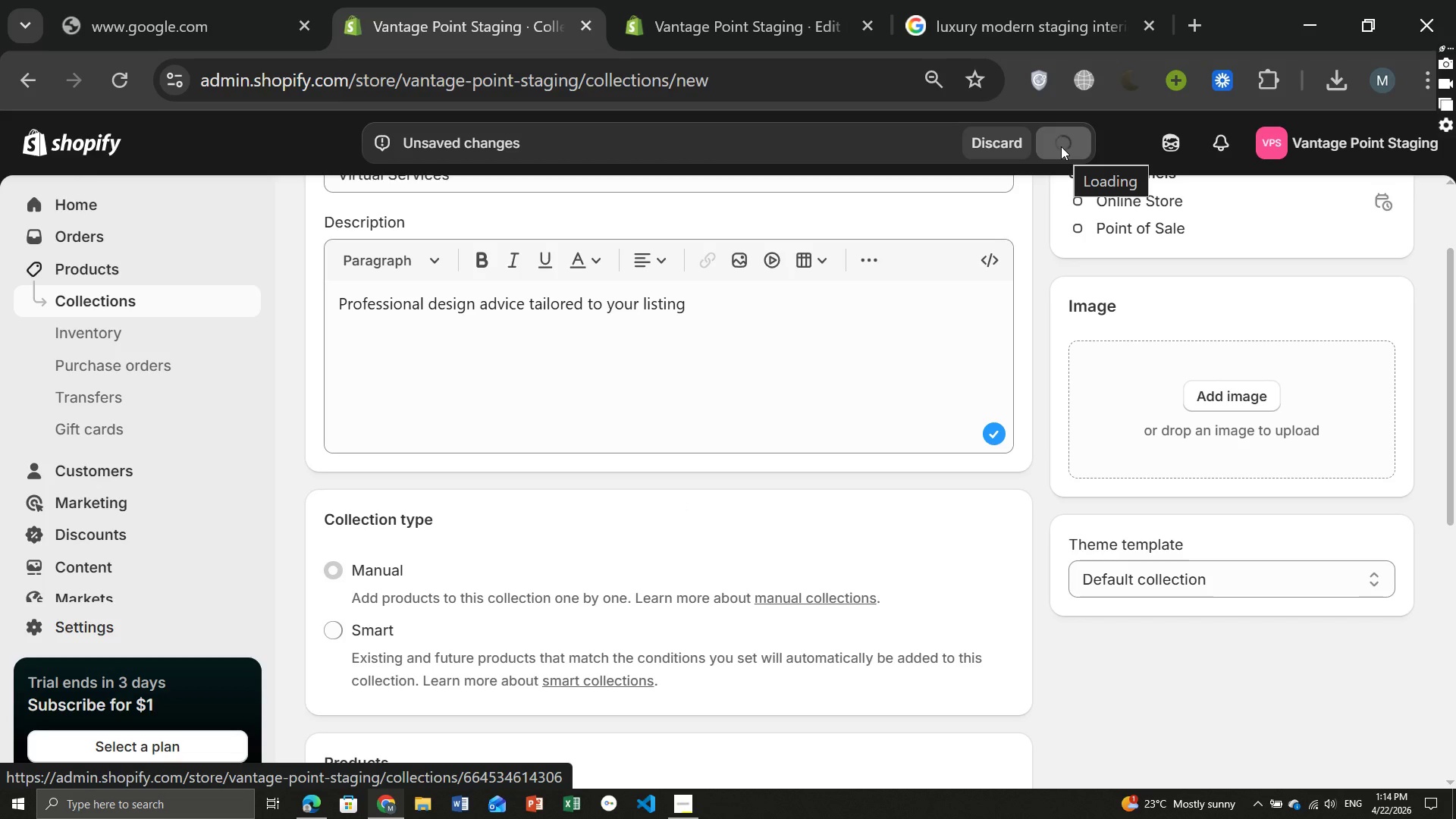 
wait(6.25)
 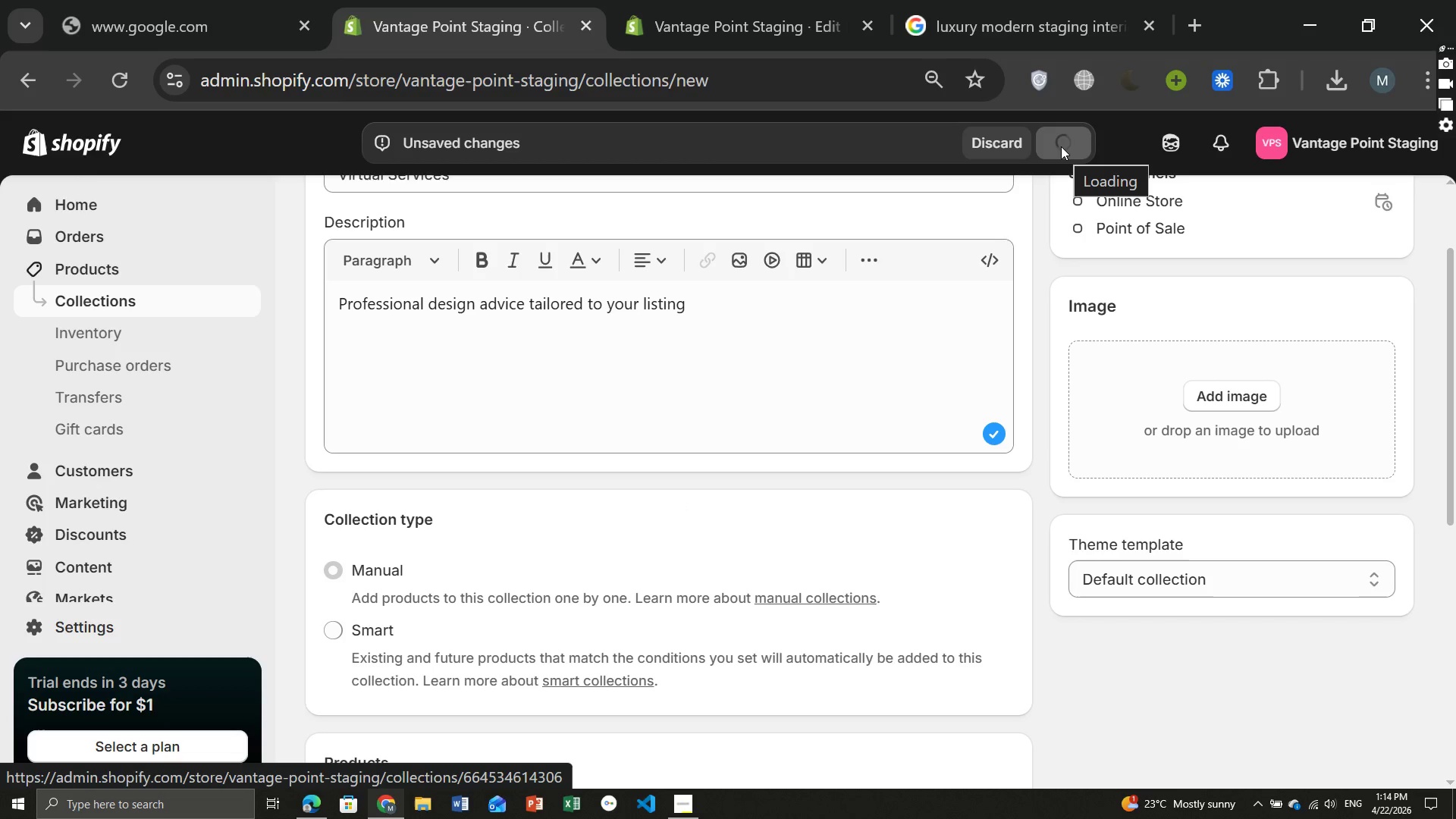 
mouse_move([529, 380])
 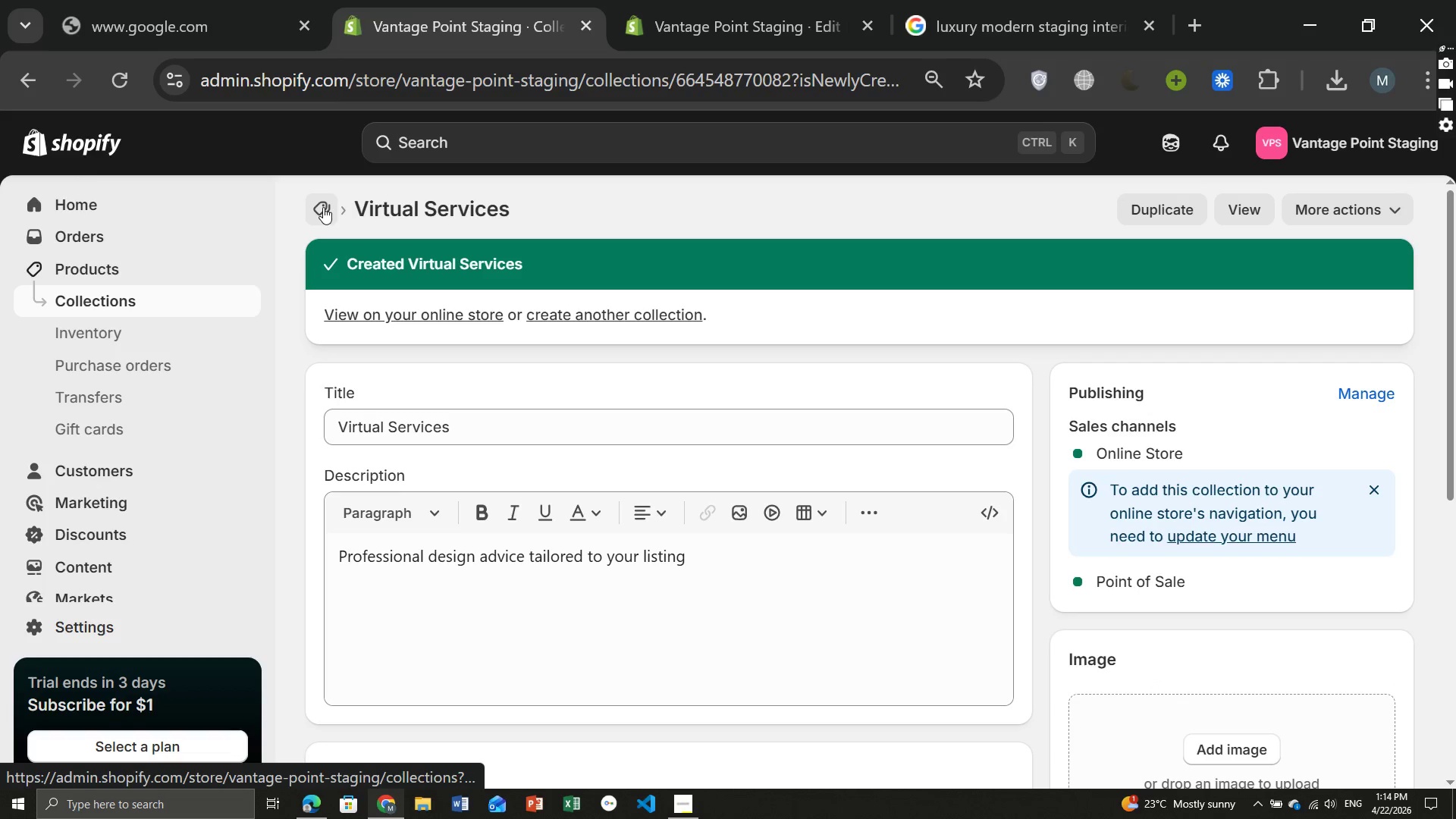 
left_click([323, 207])
 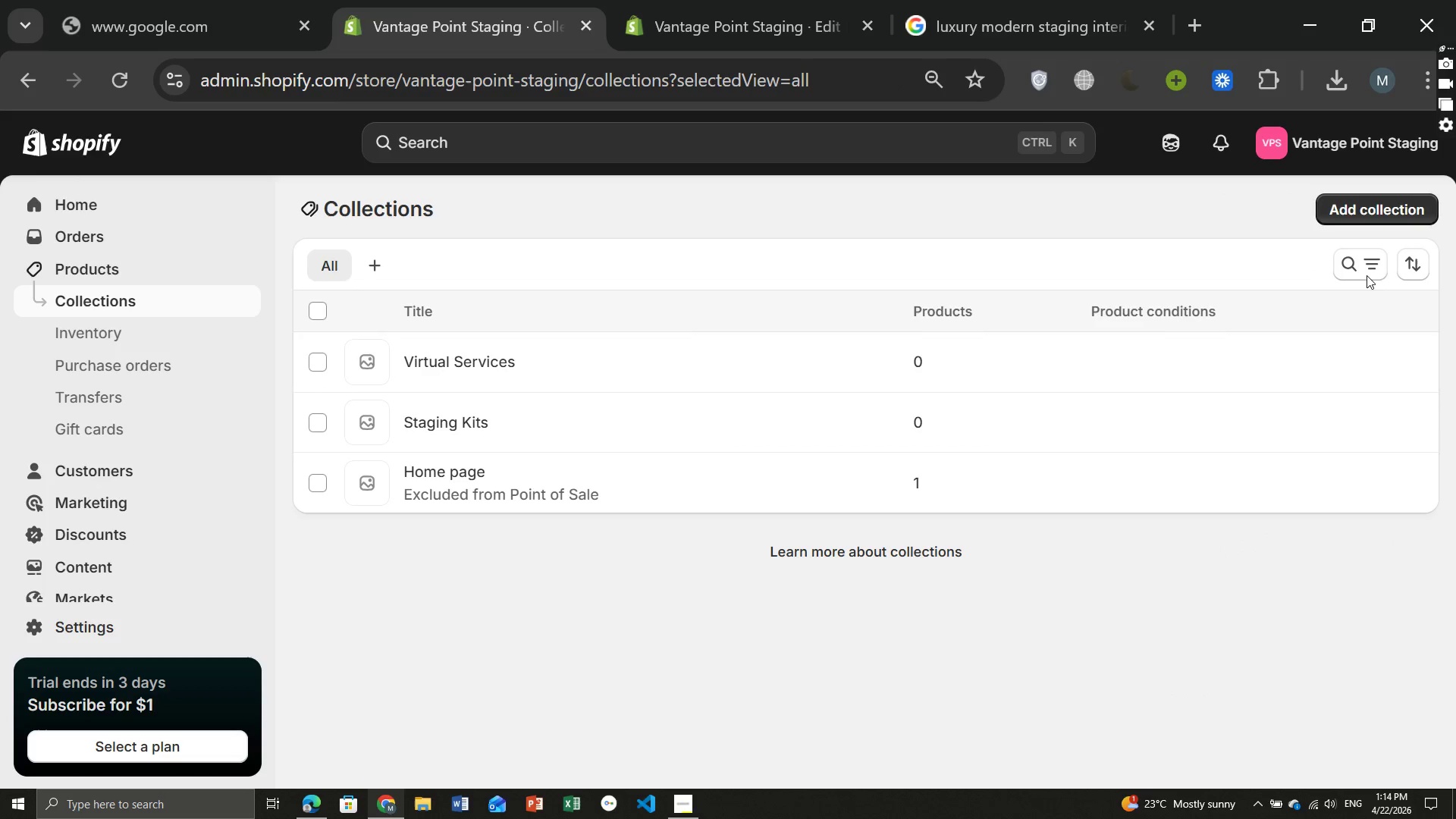 
wait(6.56)
 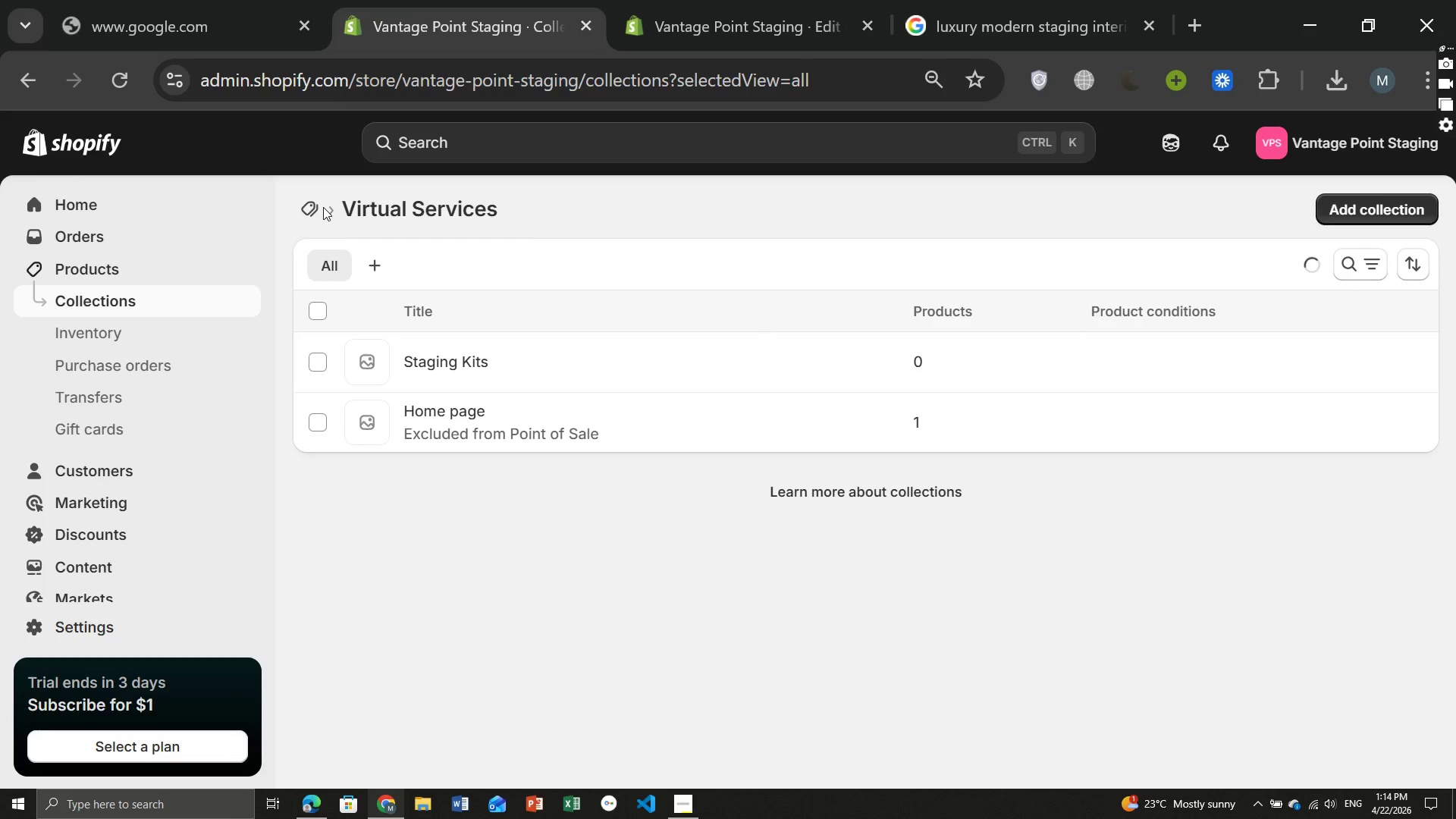 
left_click([1349, 215])
 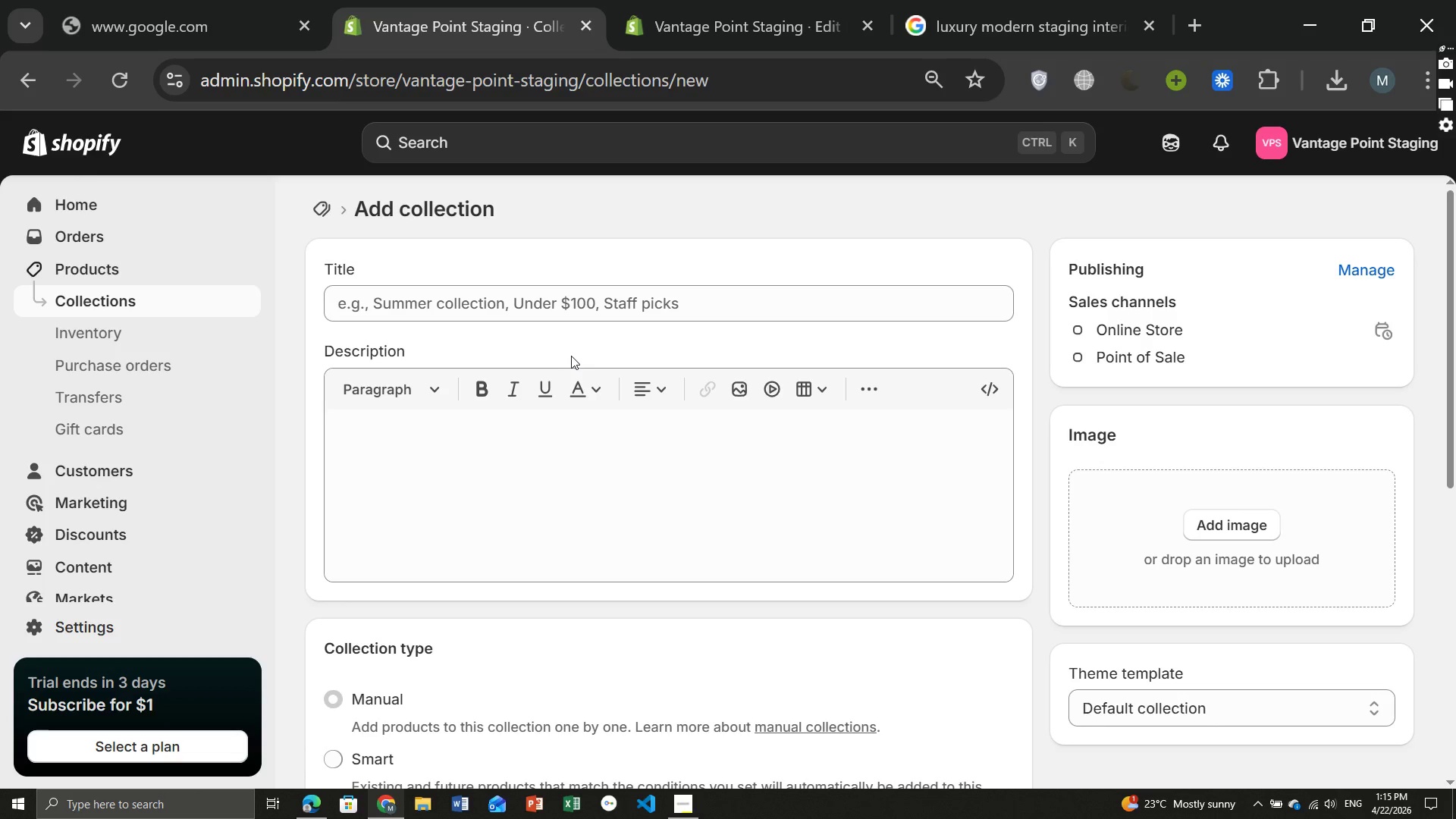 
wait(6.69)
 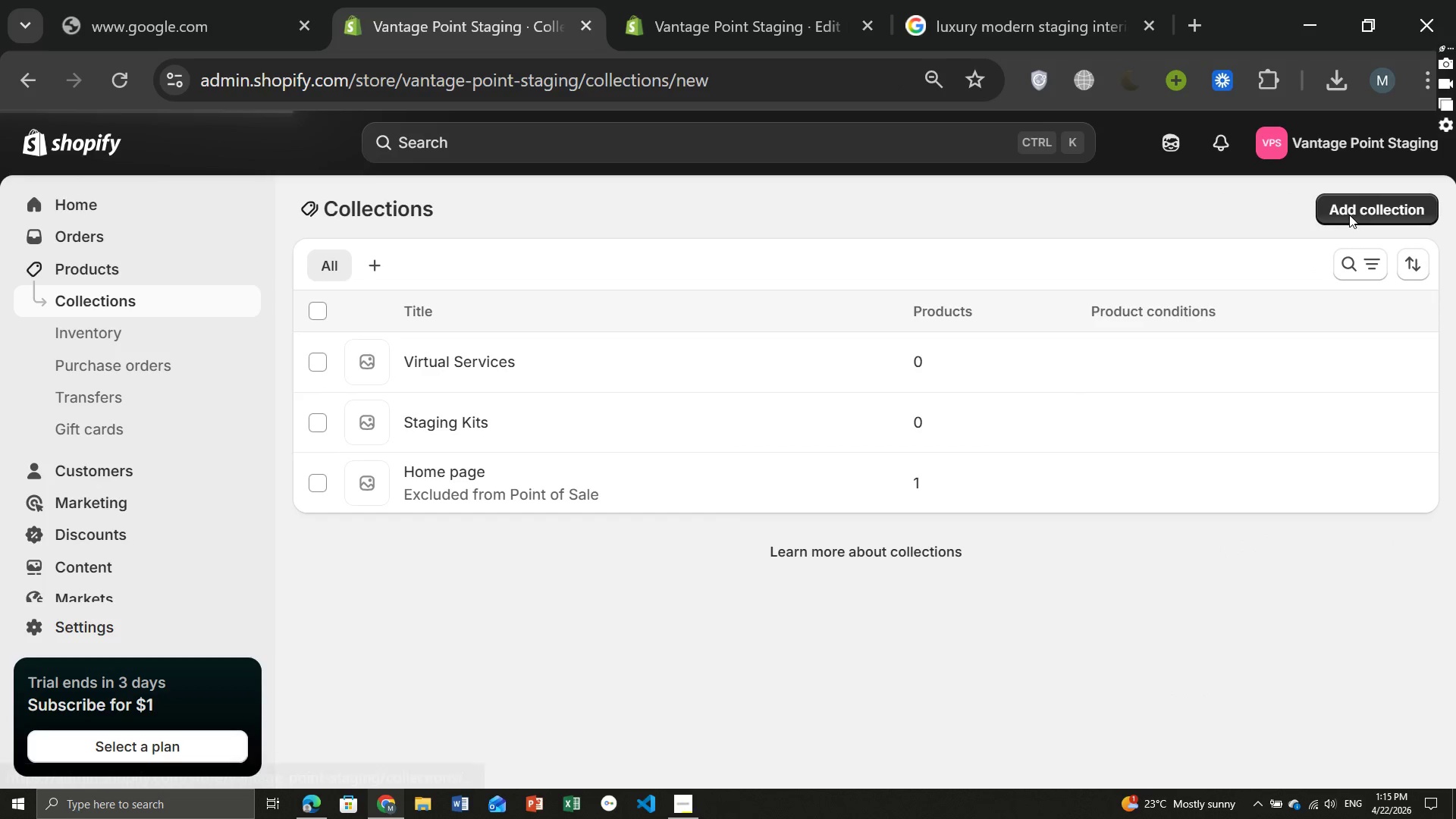 
left_click([445, 308])
 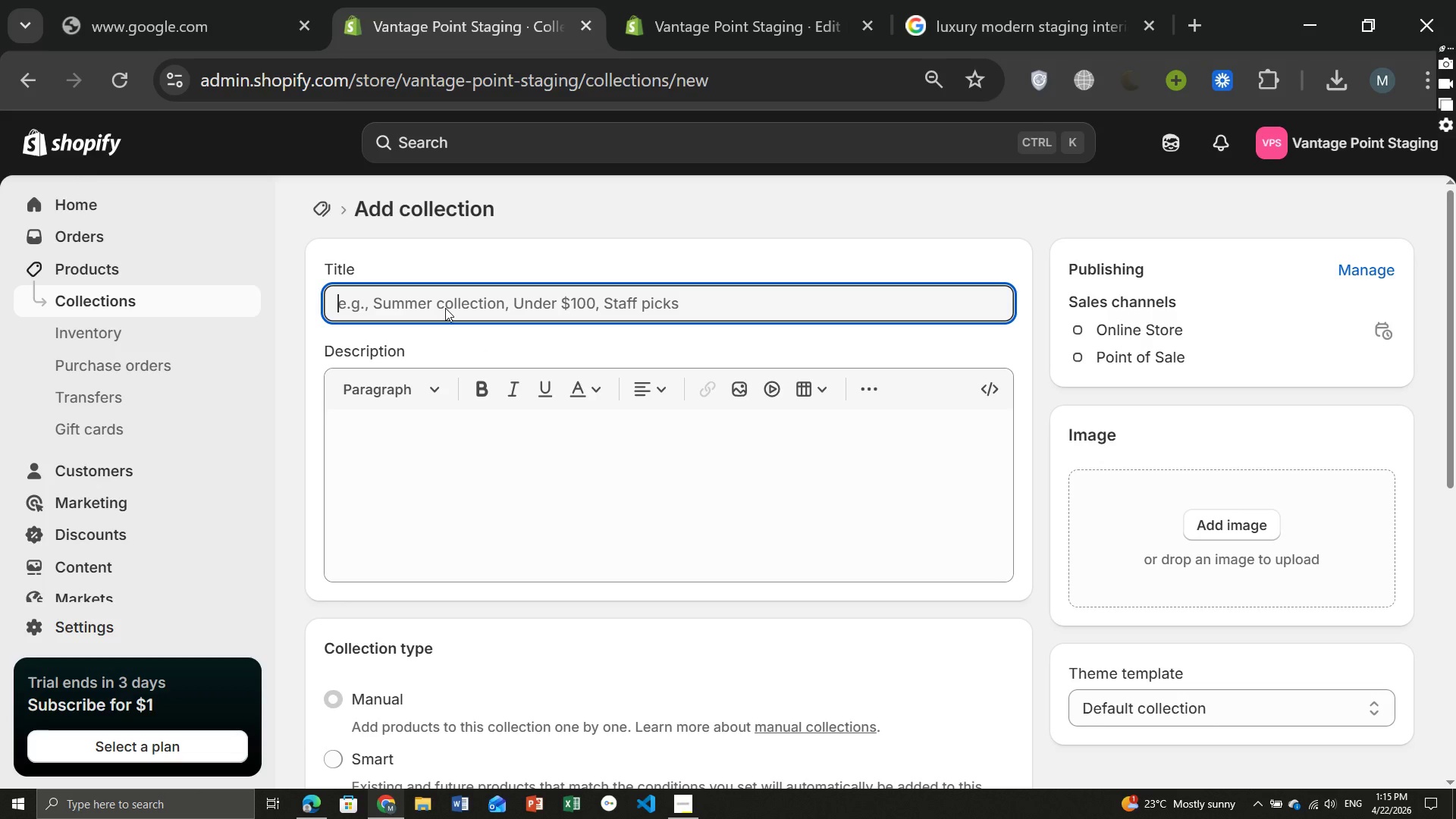 
type(Add-on)
key(Backspace)
key(Backspace)
type(On Rentale)
key(Backspace)
type(s)
 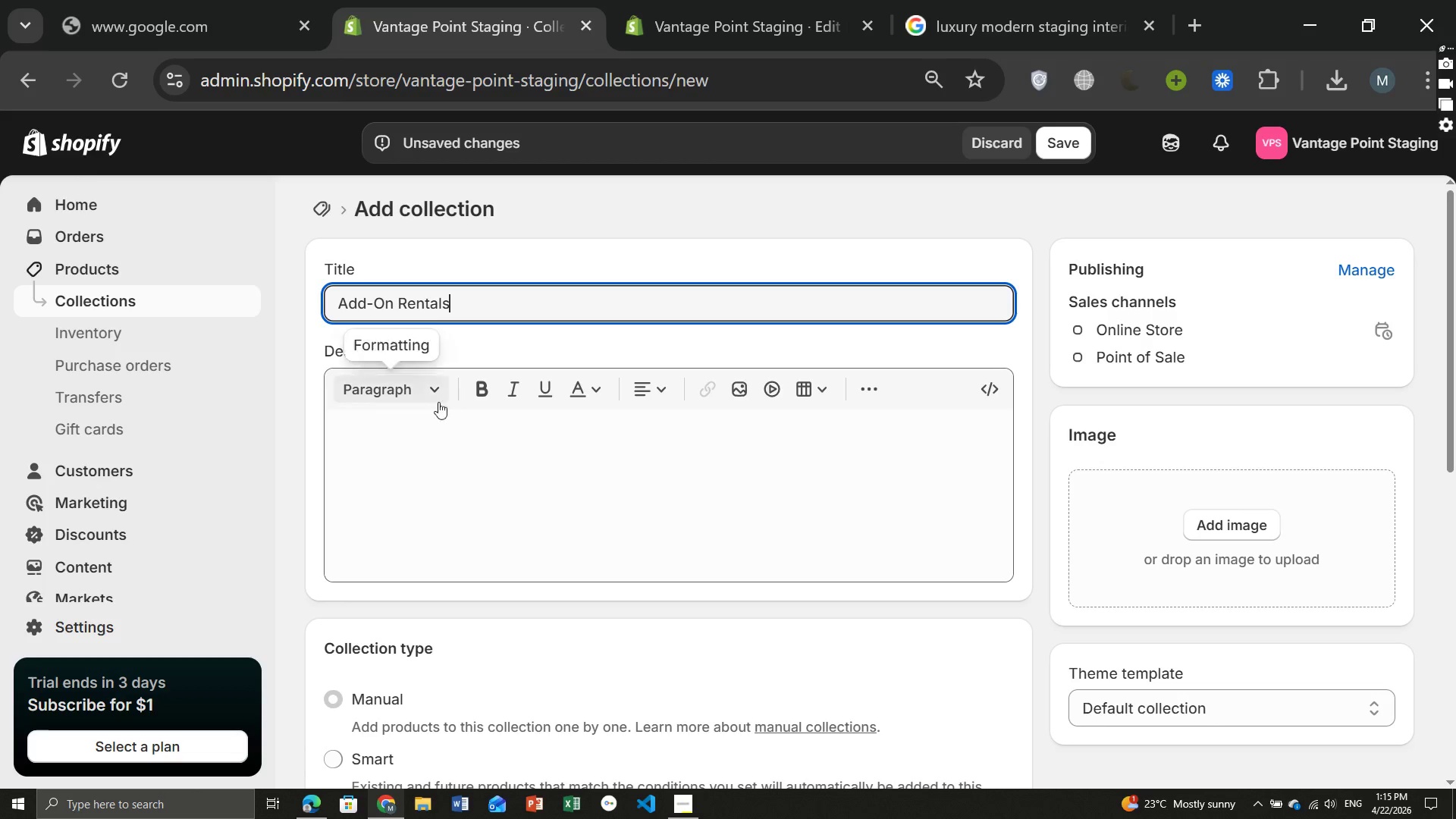 
left_click([399, 447])
 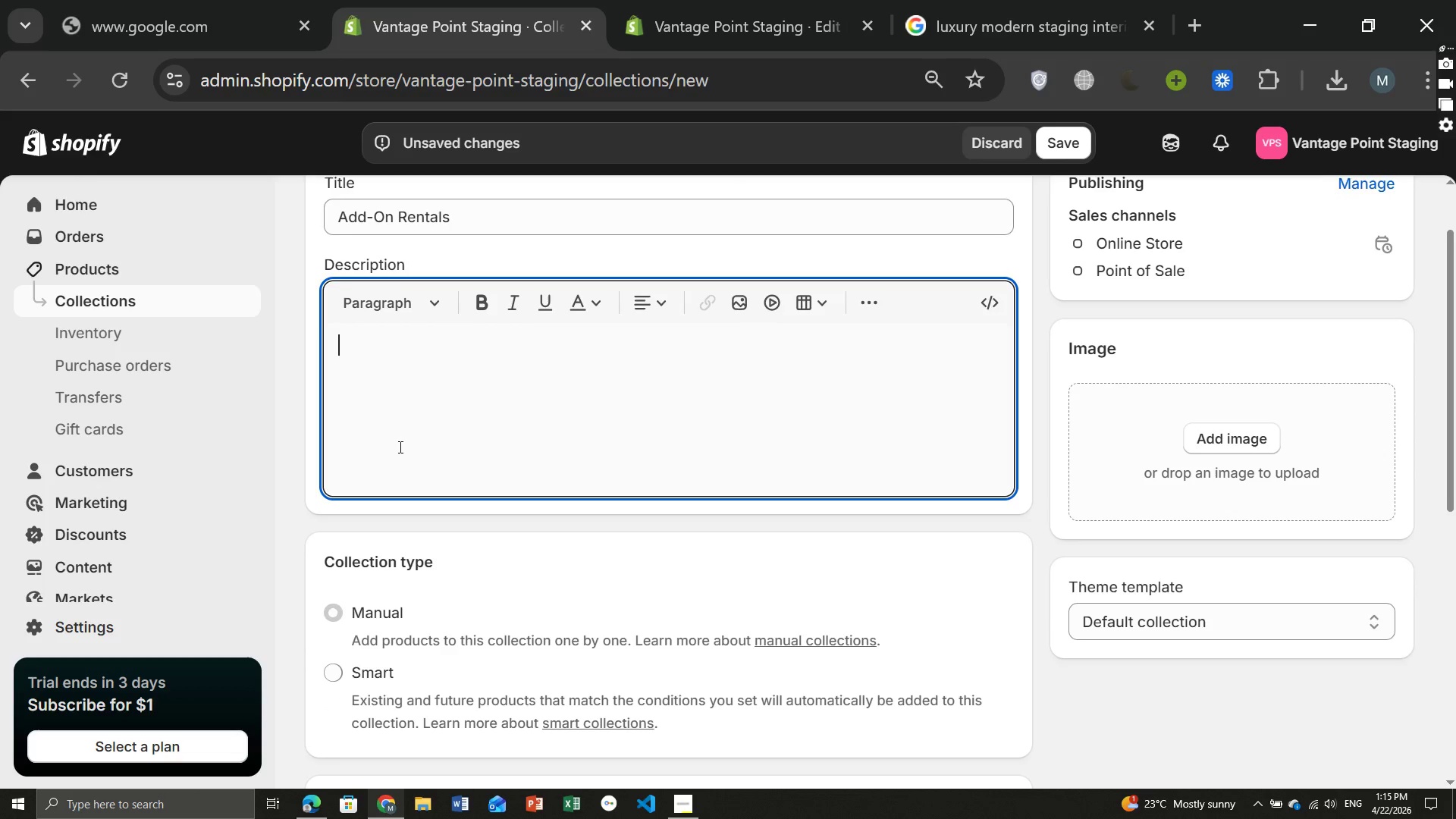 
wait(15.89)
 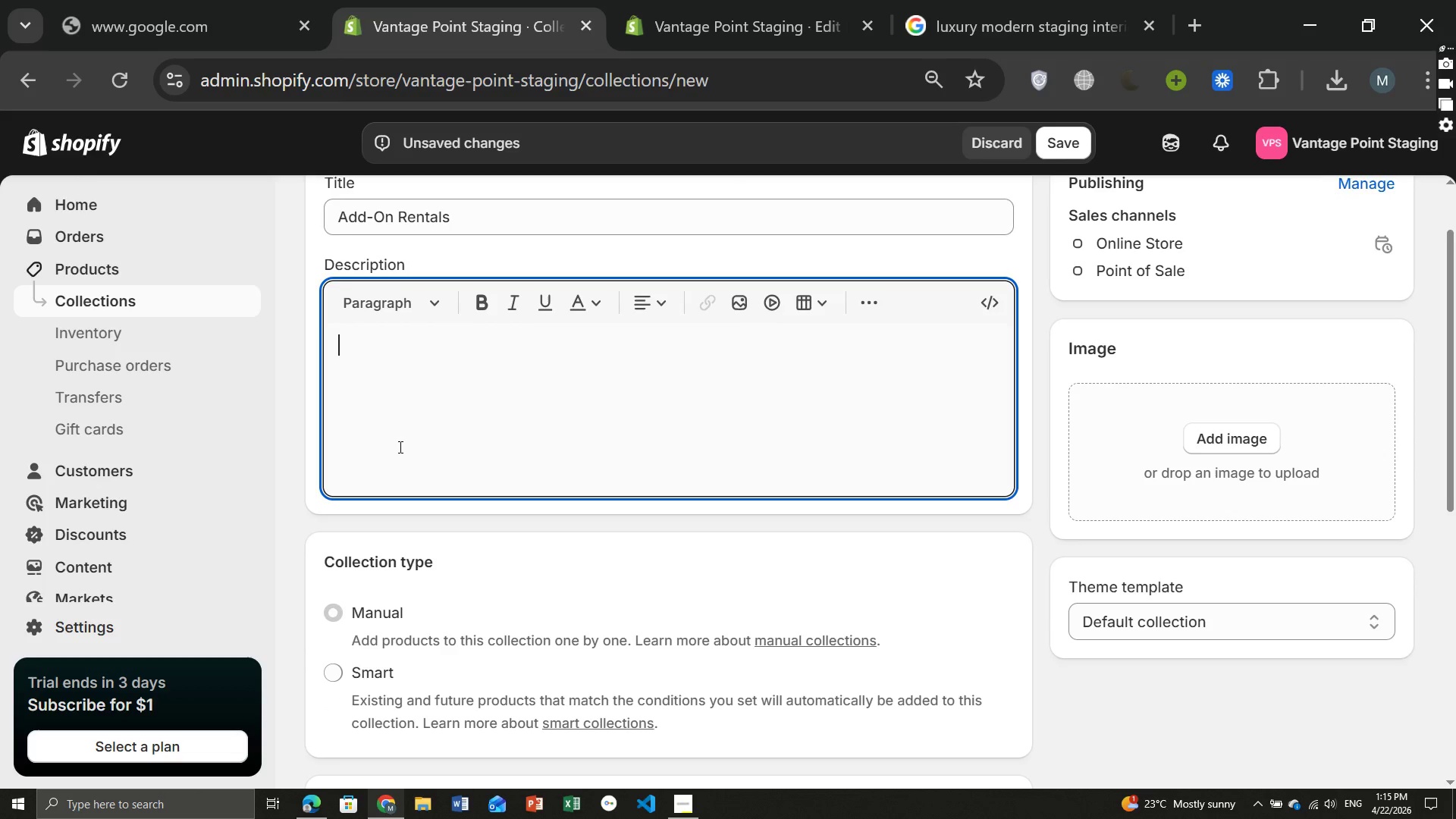 
type(Premium decore picese)
key(Backspace)
key(Backspace)
type(s)
key(Backspace)
key(Backspace)
key(Backspace)
type(eces available for short-term rental)
 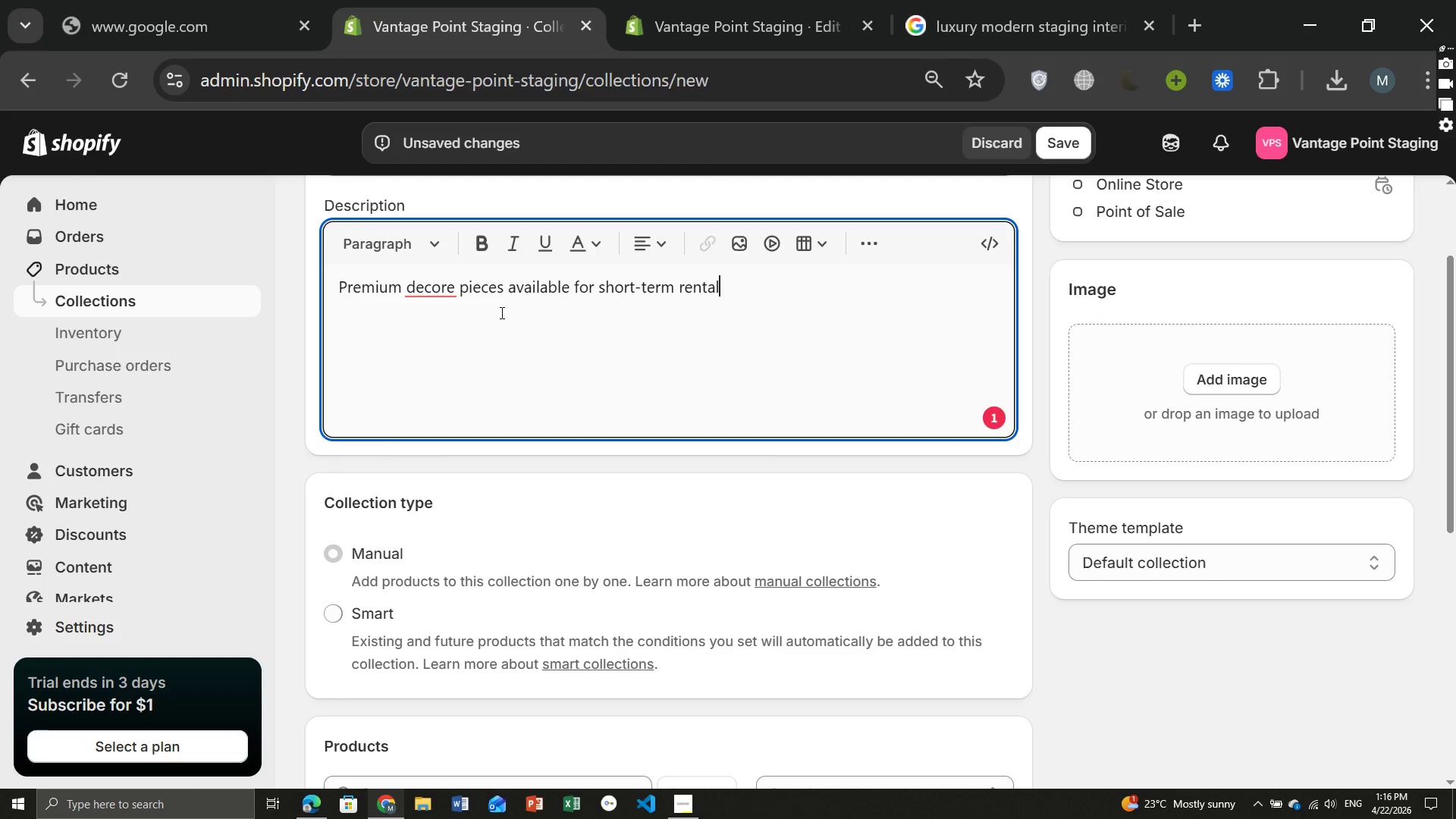 
left_click([431, 292])
 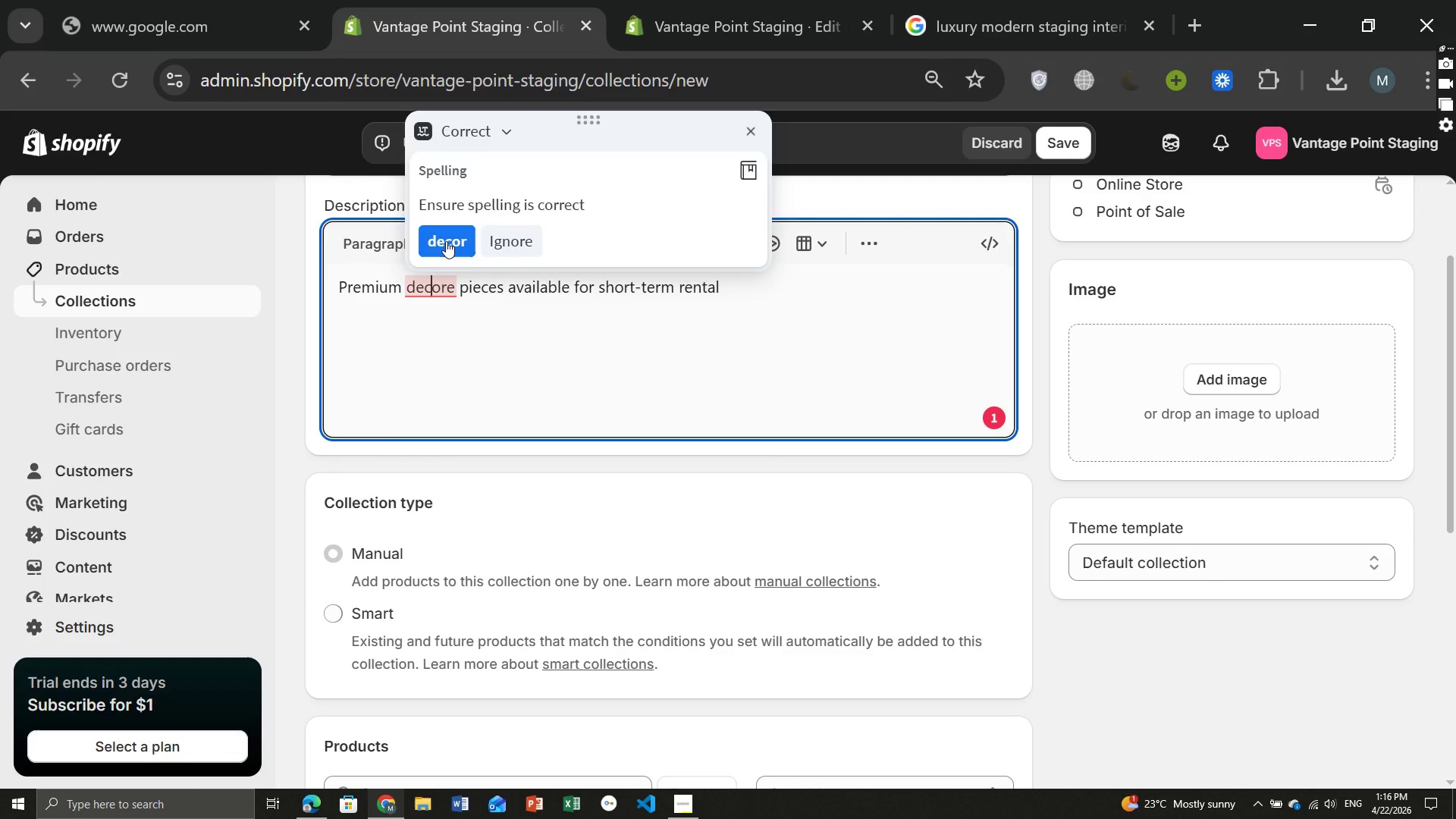 
left_click([446, 241])
 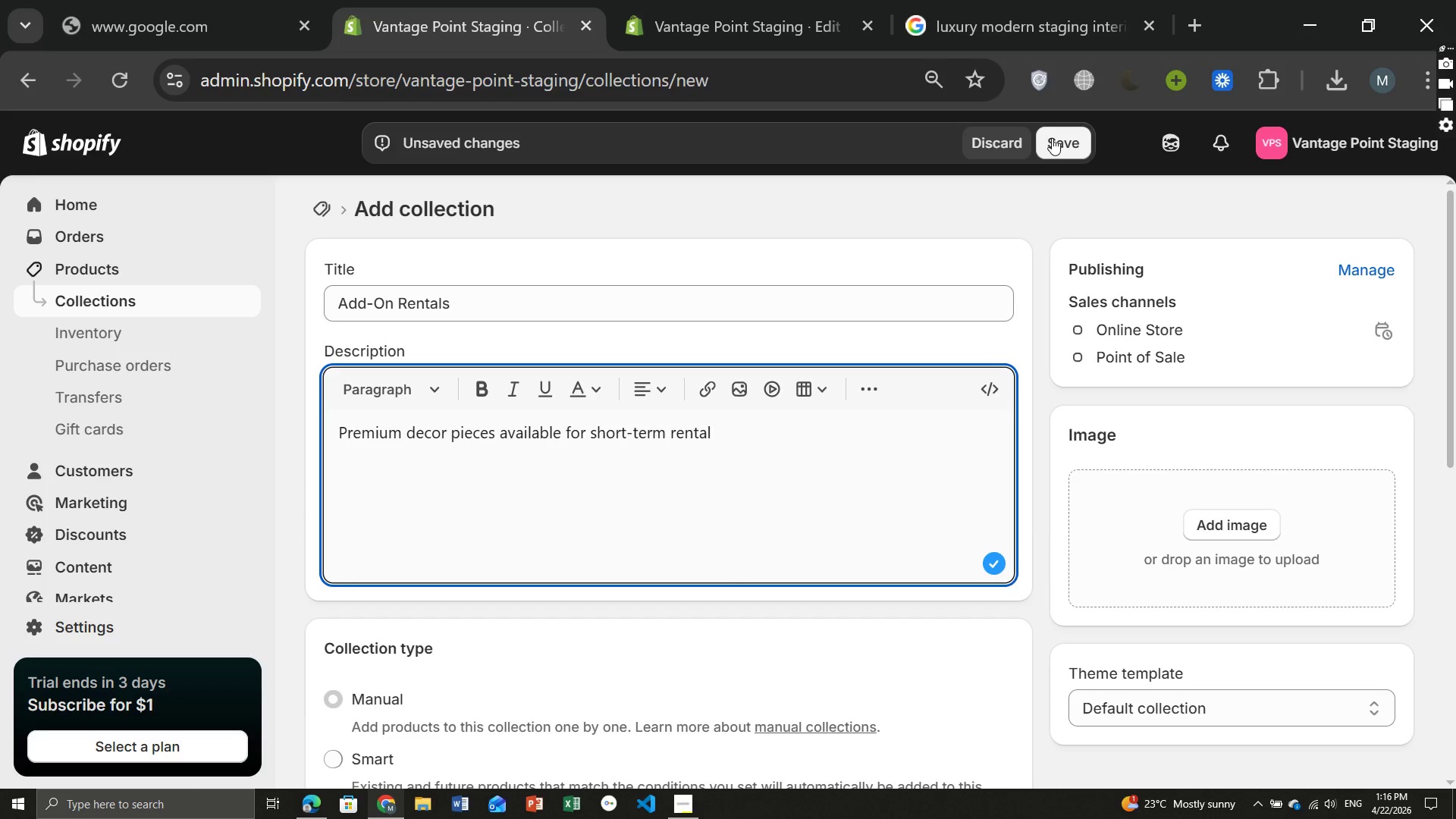 
left_click([1055, 142])
 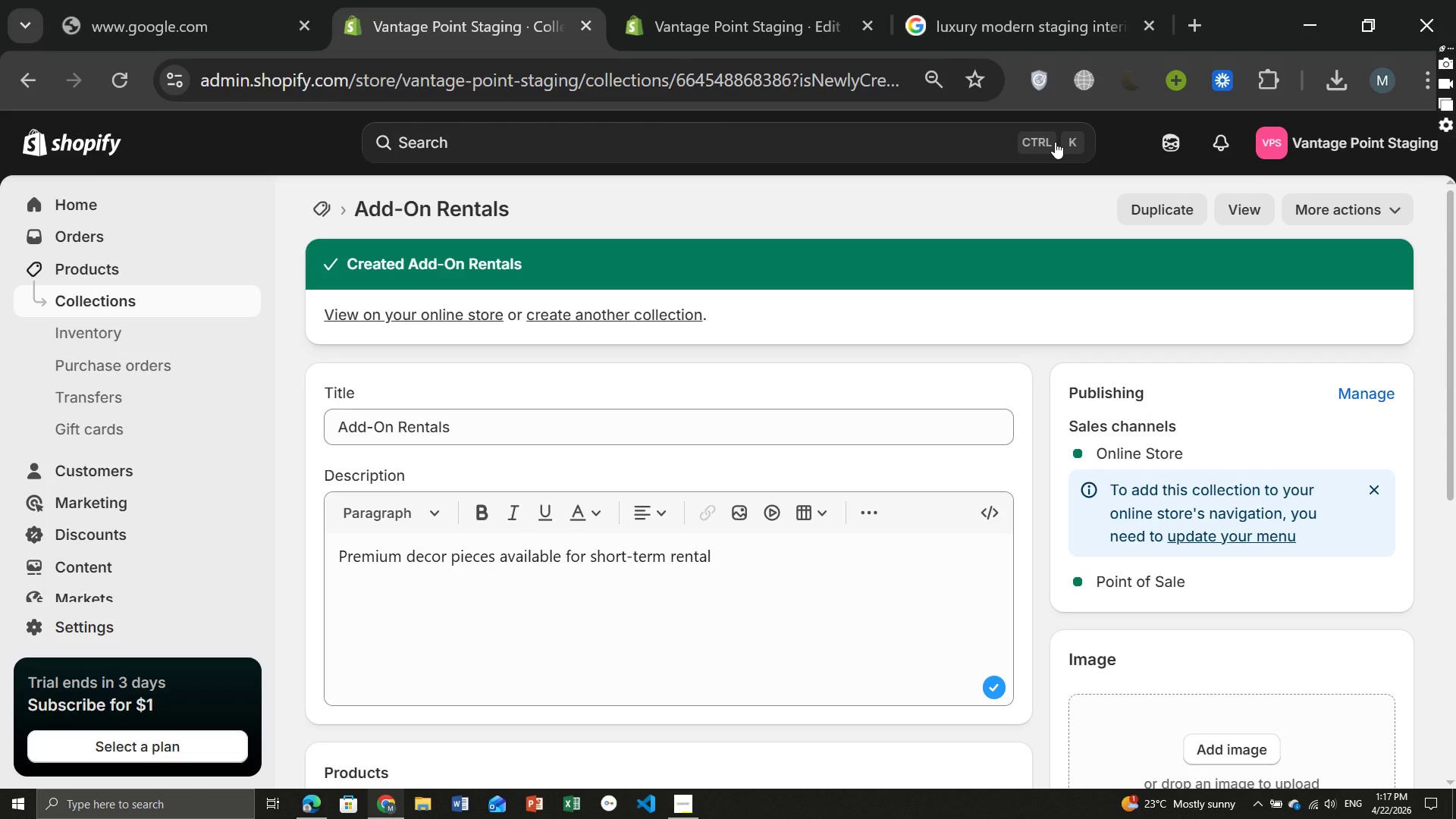 
wait(70.01)
 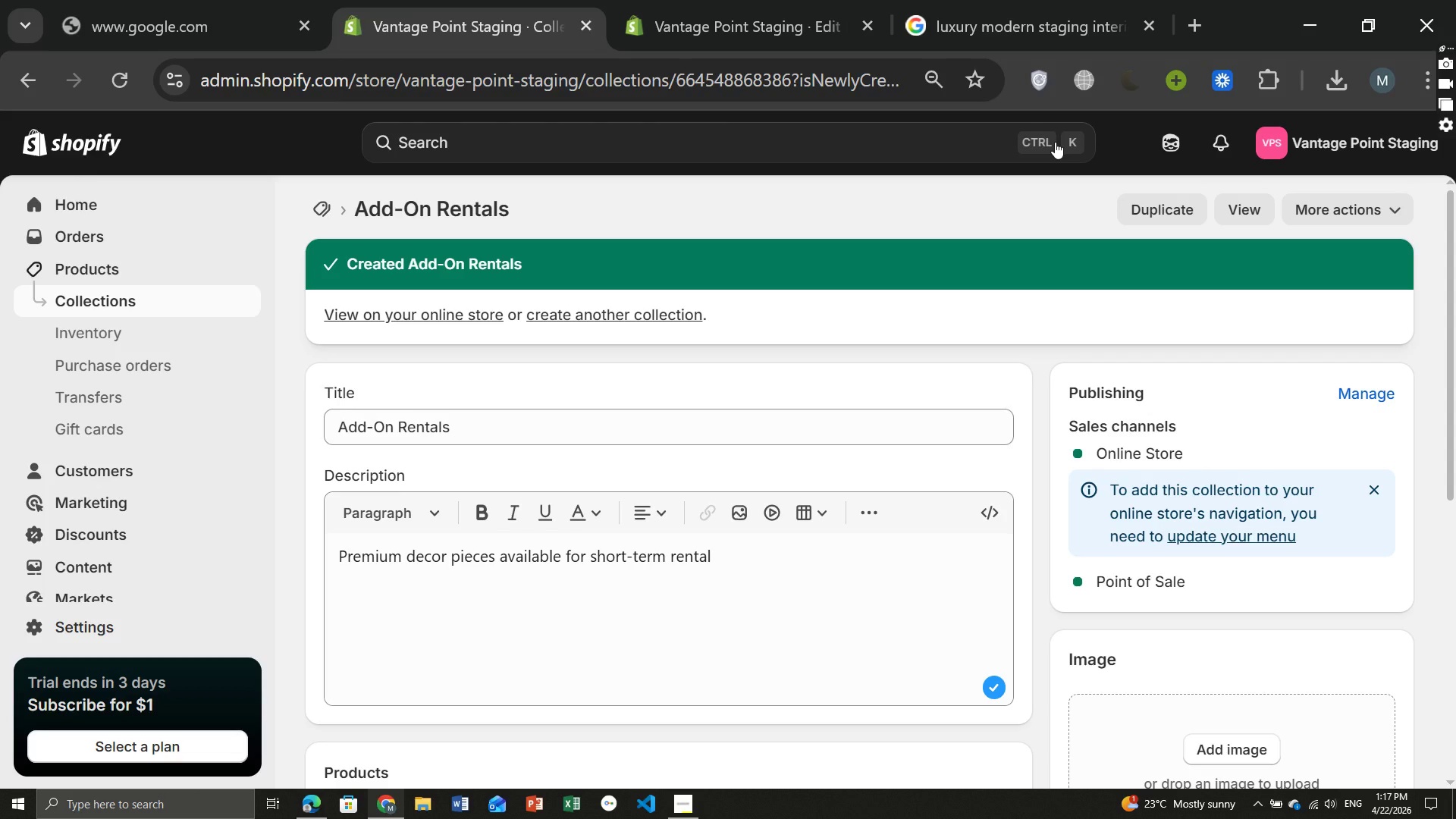 
left_click([724, 0])
 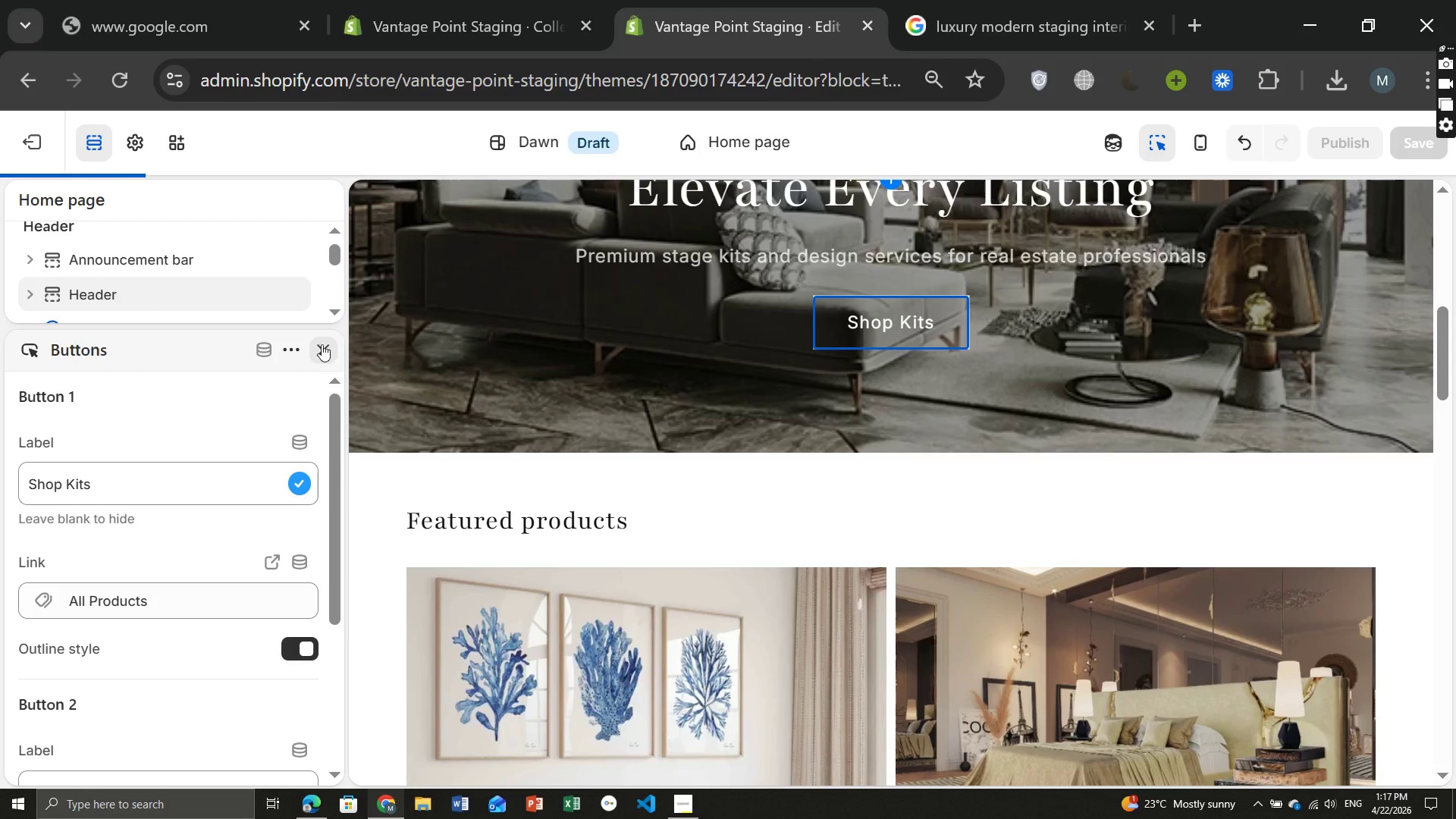 
left_click([318, 343])
 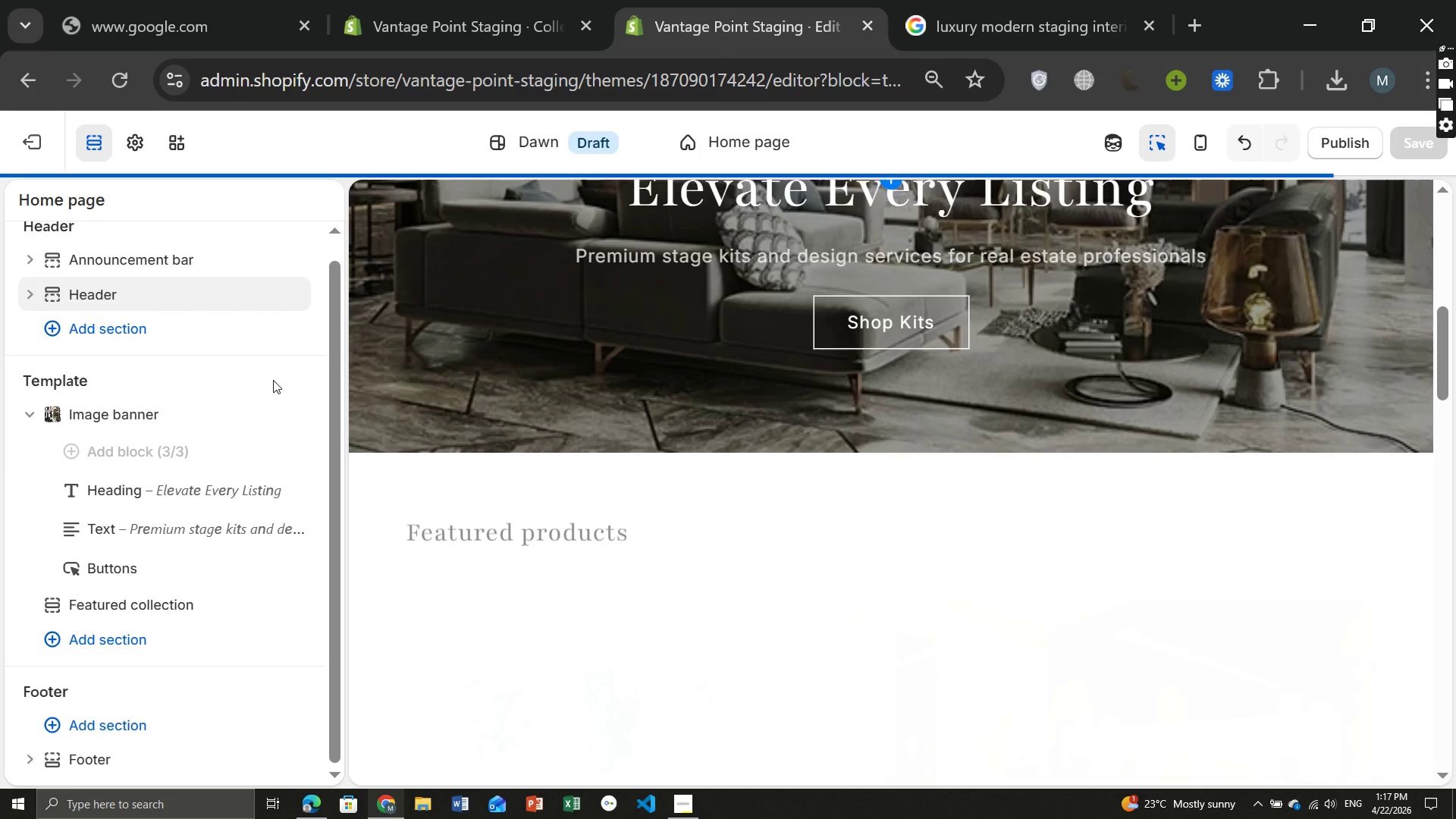 
mouse_move([200, 483])
 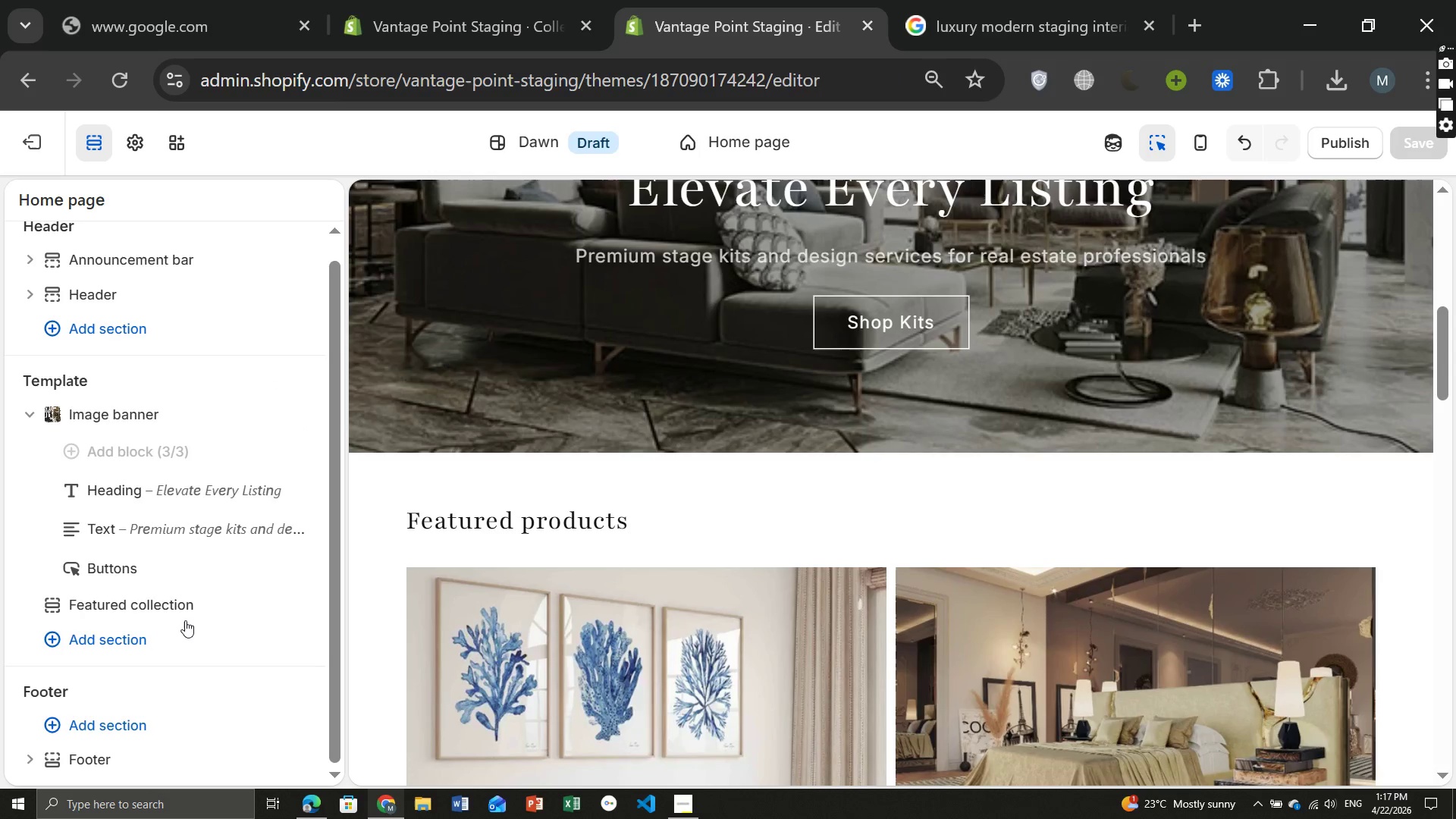 
mouse_move([162, 613])
 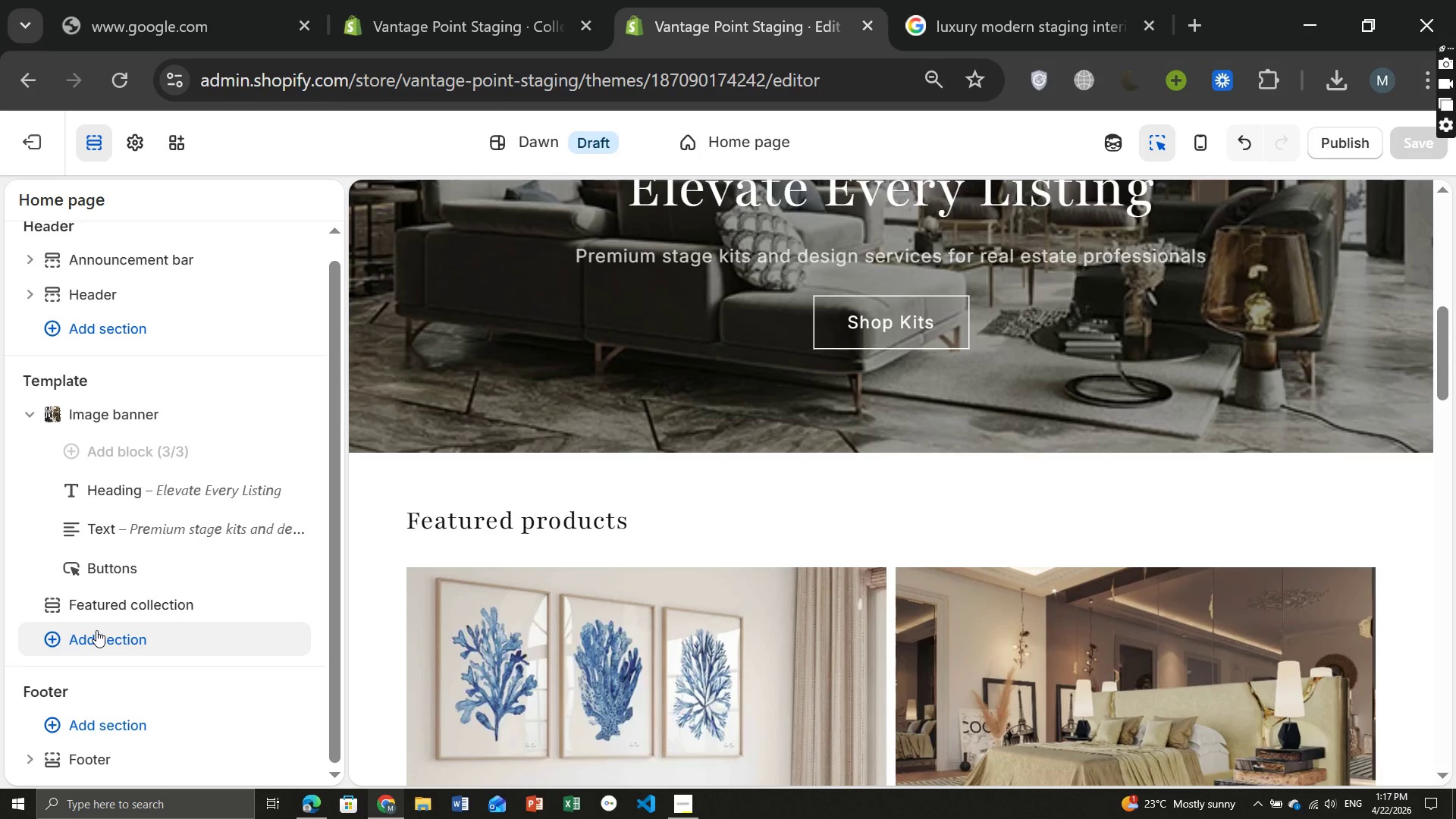 
left_click([96, 630])
 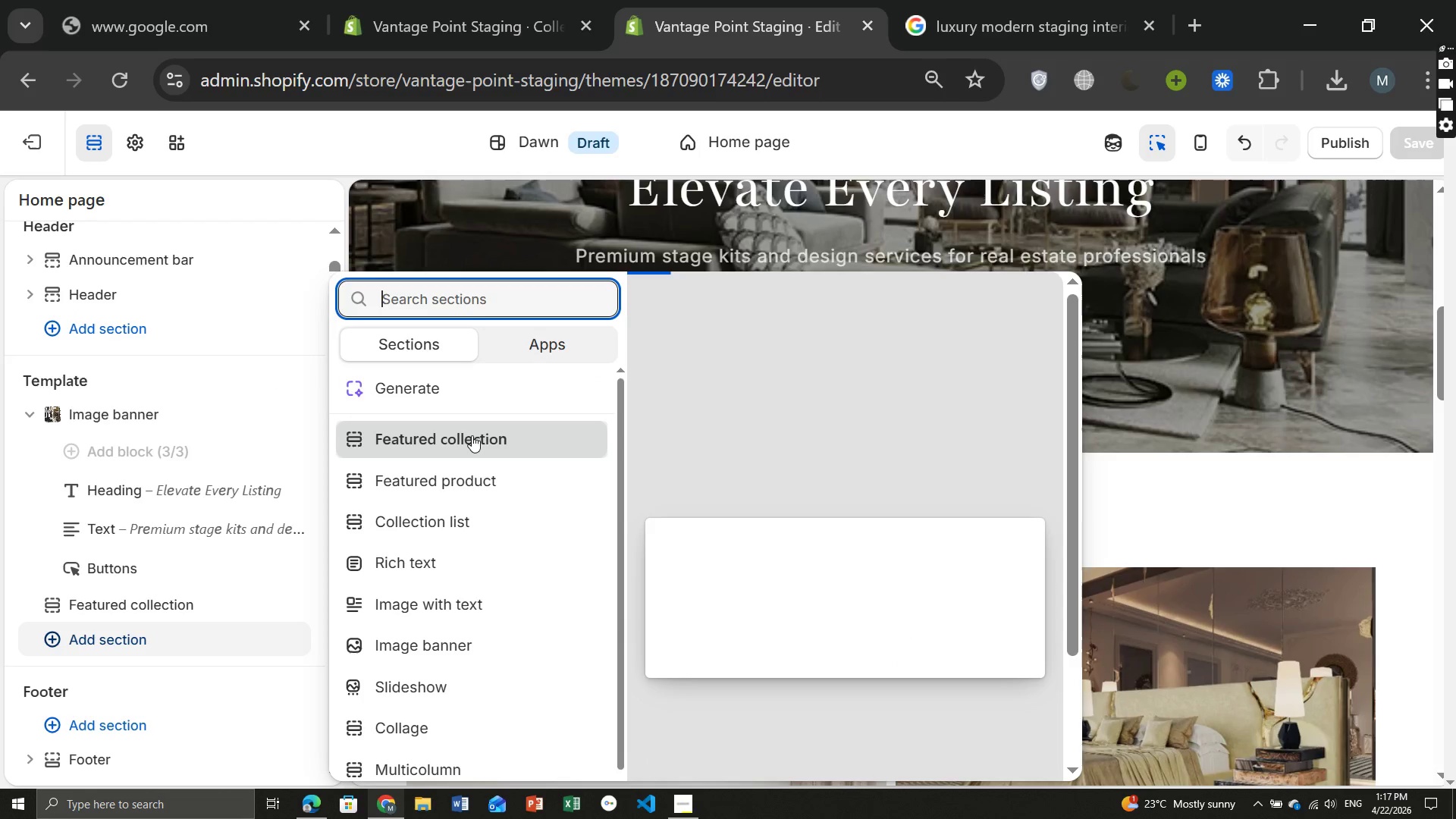 
left_click([472, 435])
 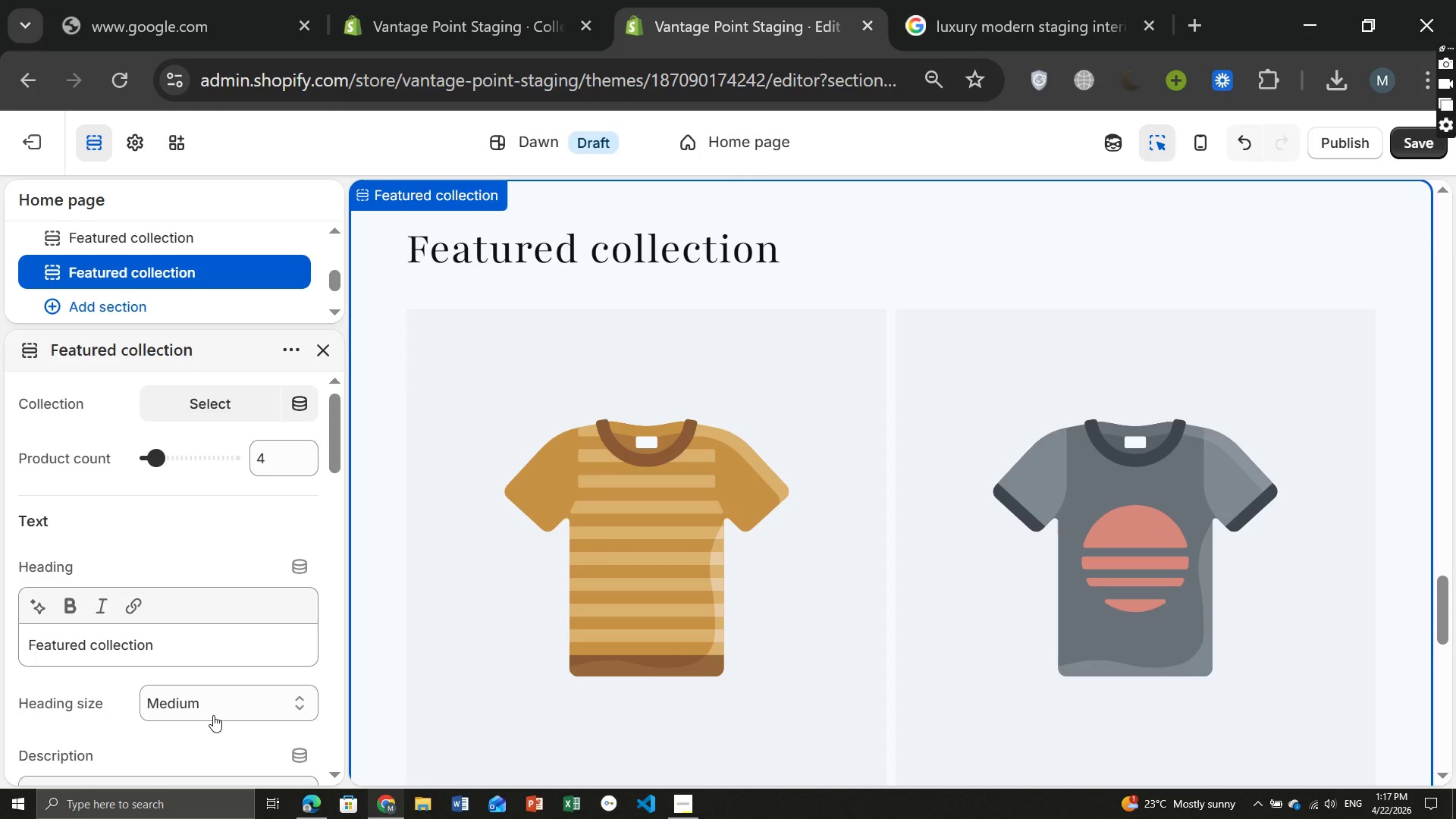 
wait(9.0)
 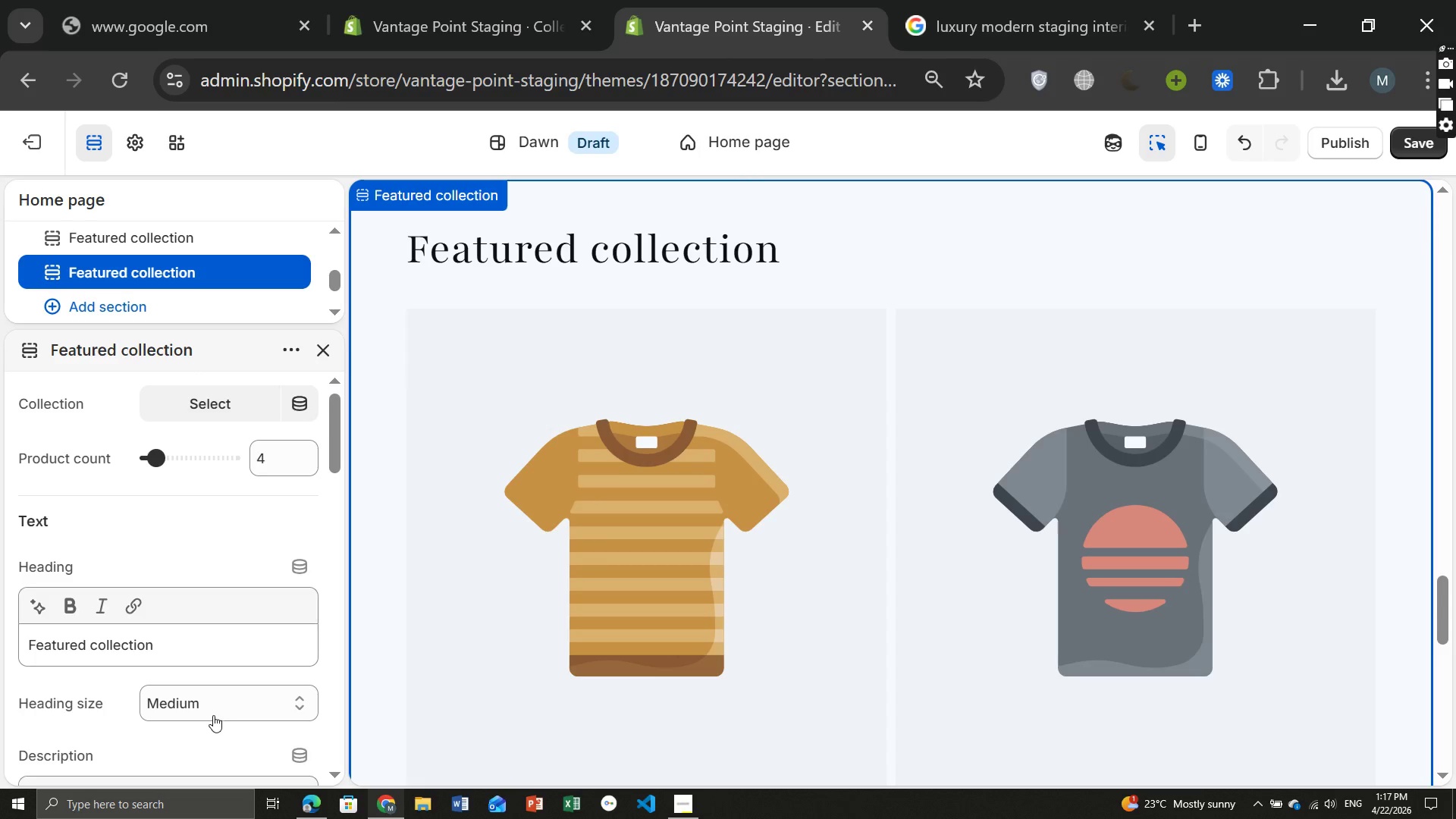 
left_click([221, 408])
 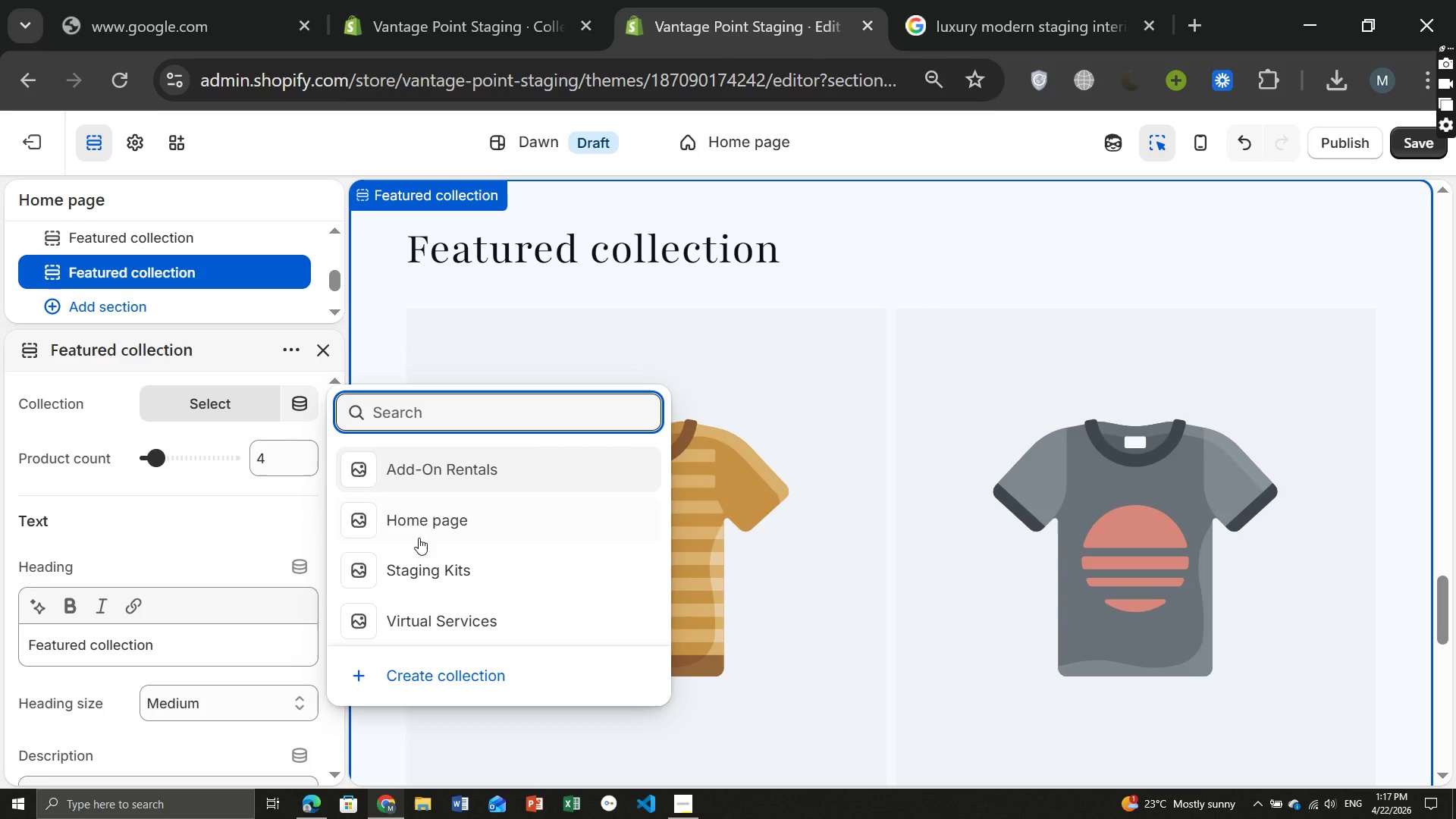 
wait(5.48)
 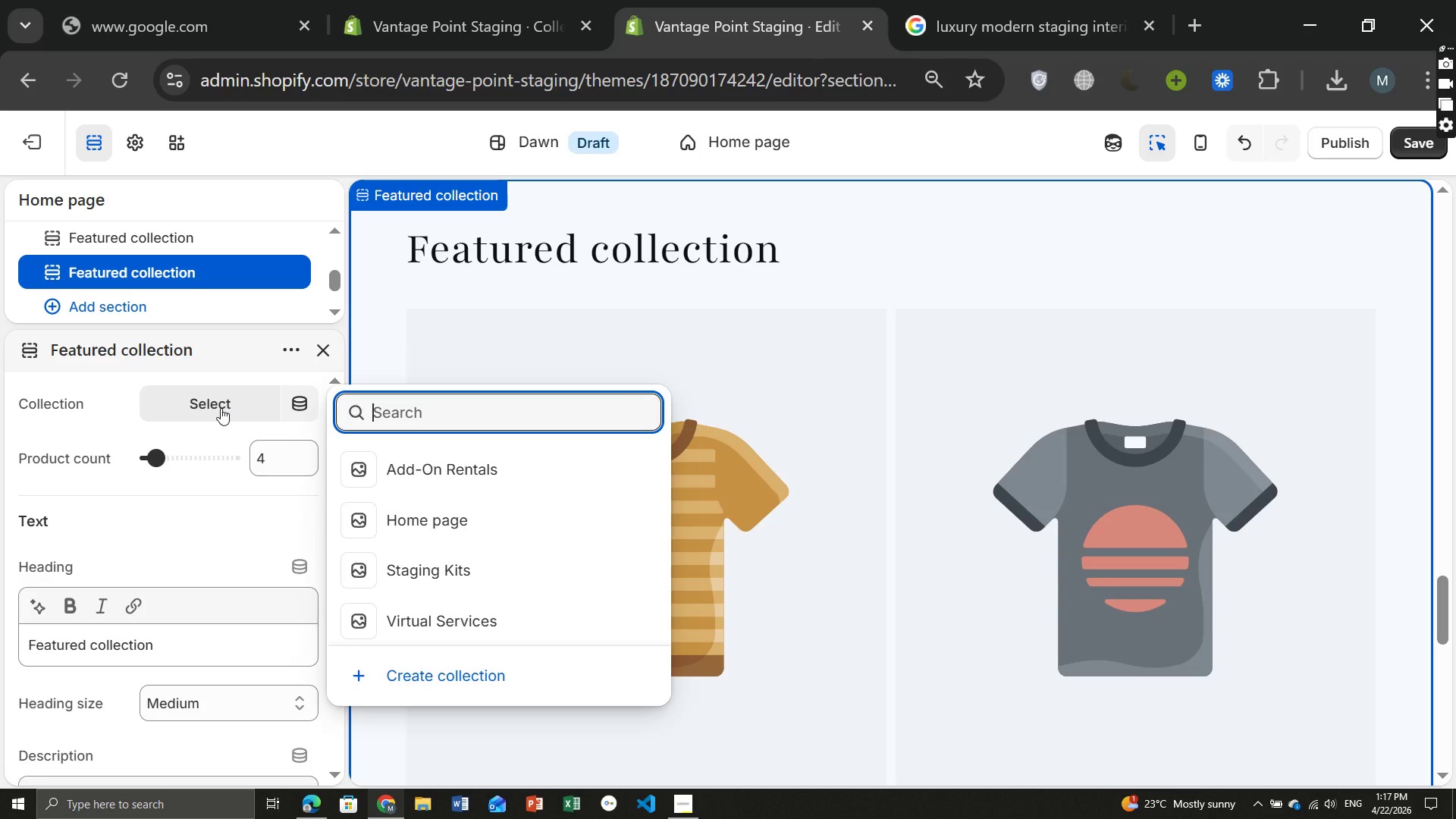 
left_click([412, 560])
 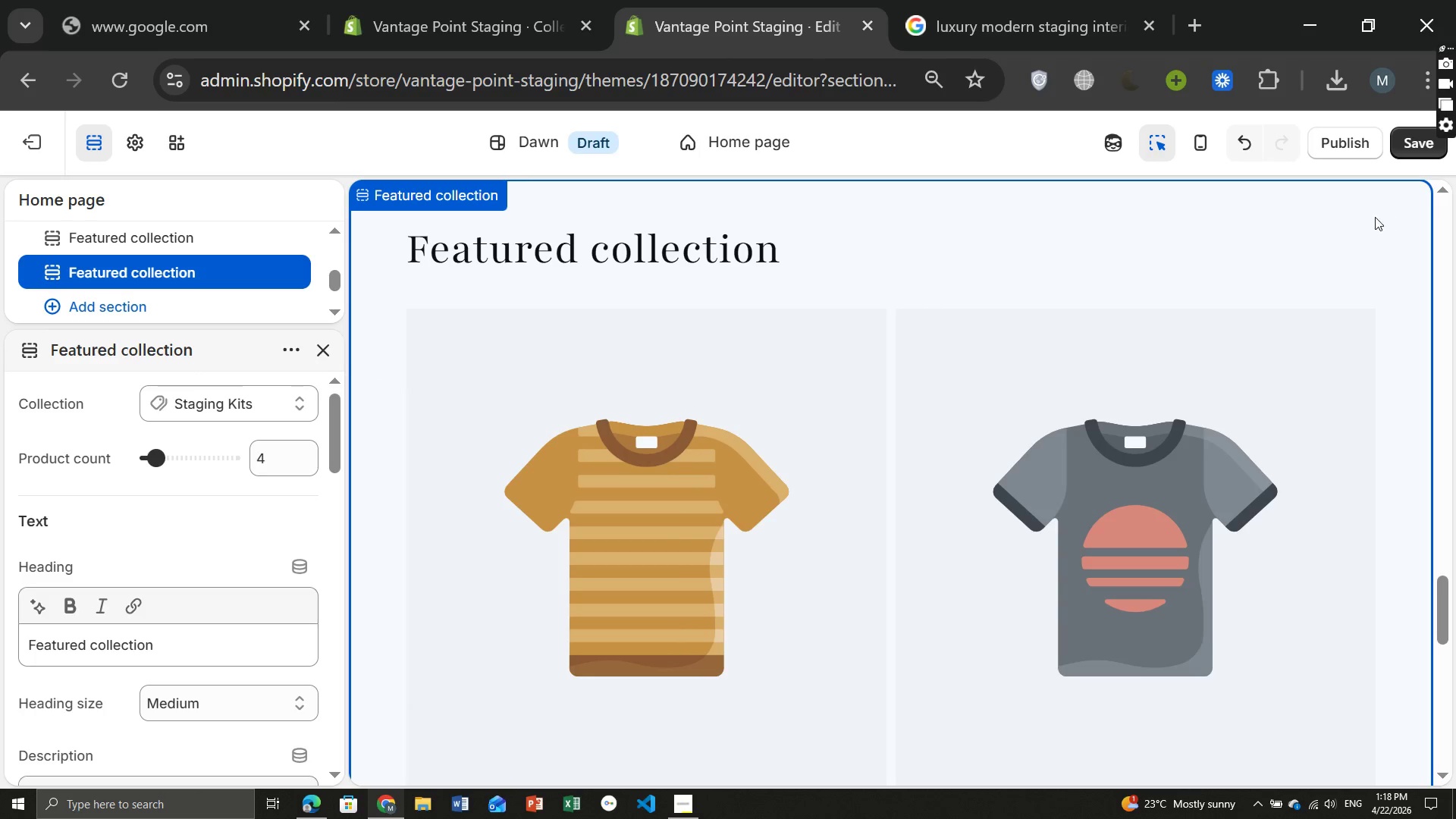 
wait(7.61)
 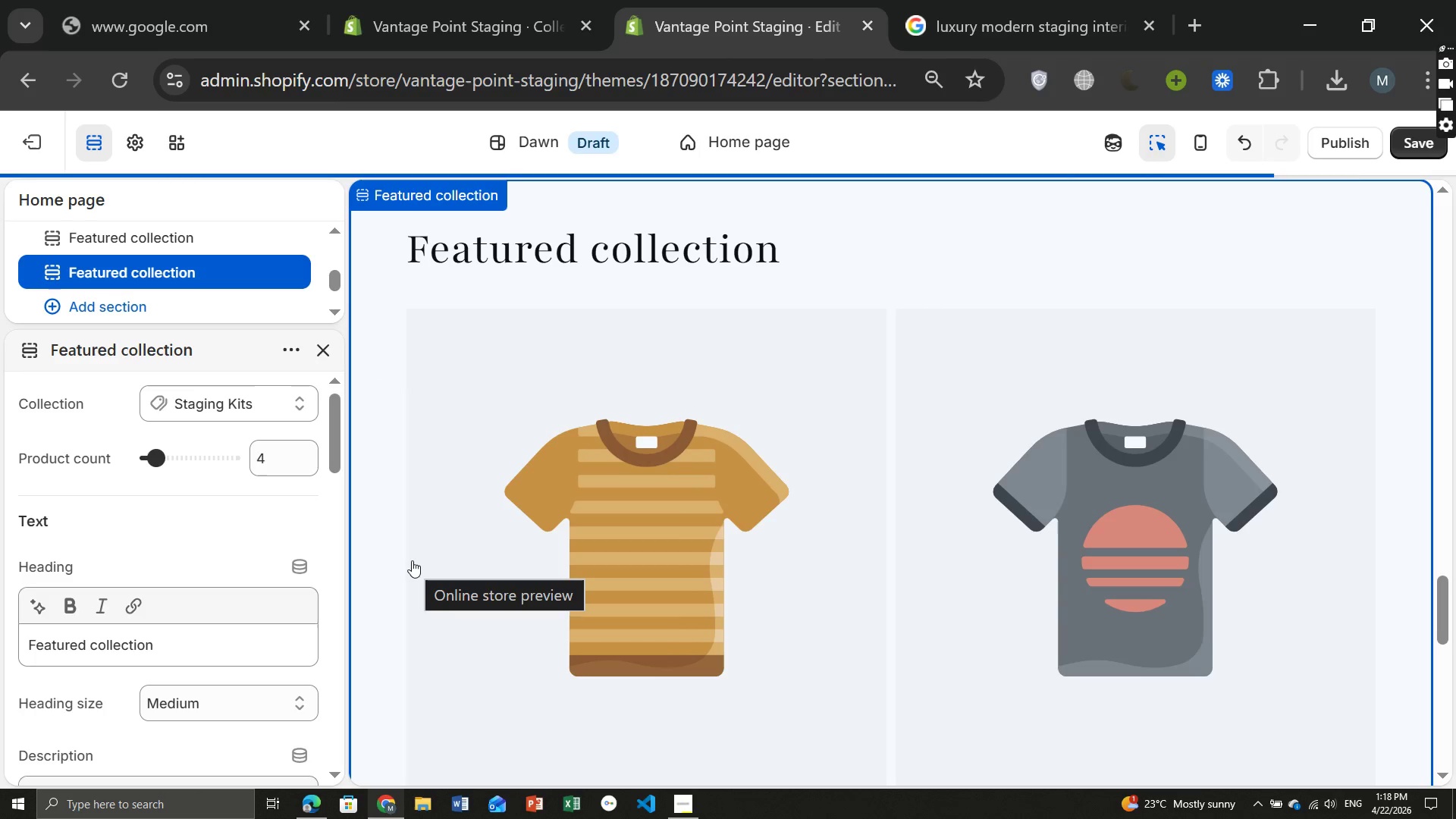 
left_click([1422, 141])
 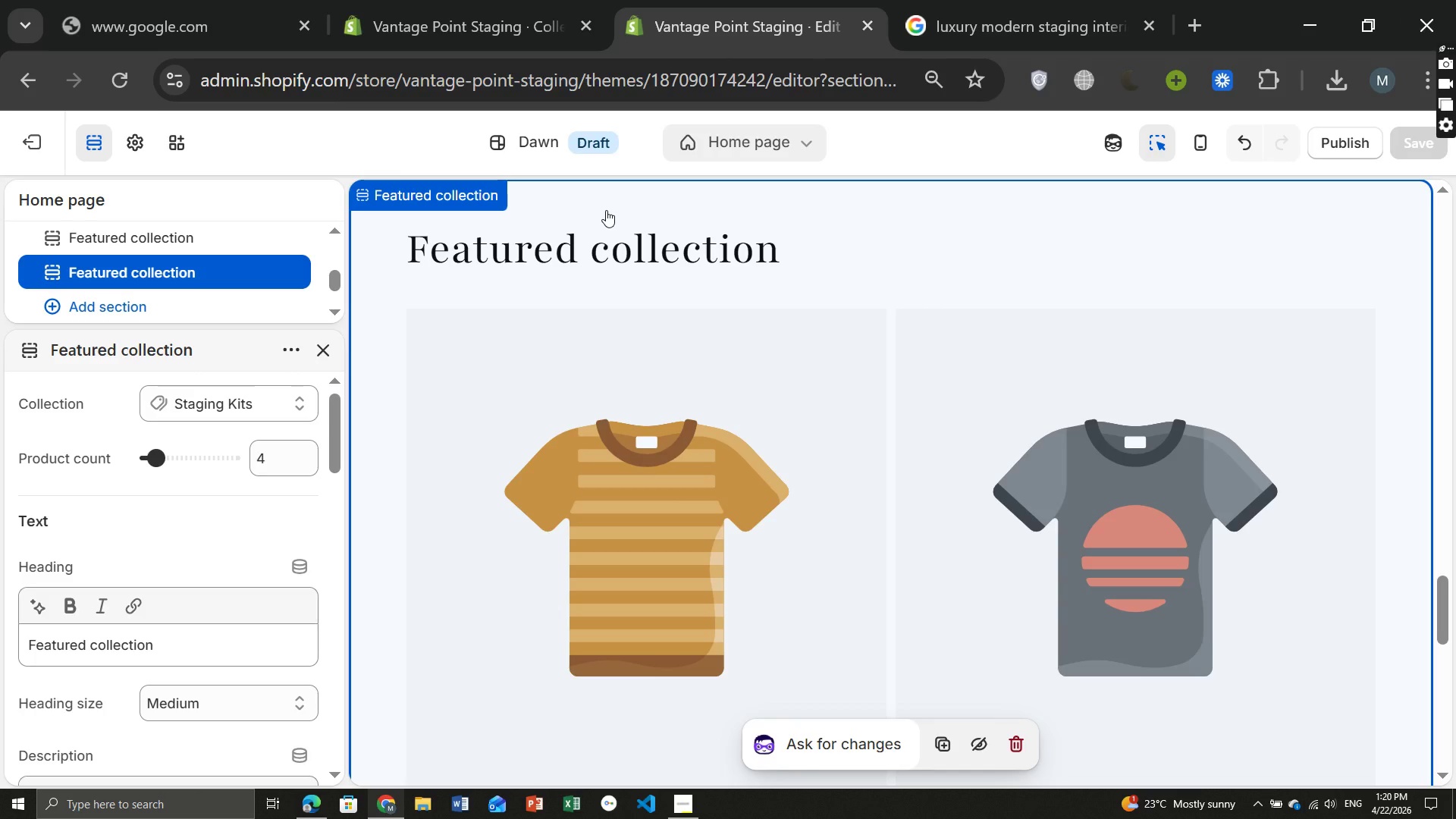 
wait(135.48)
 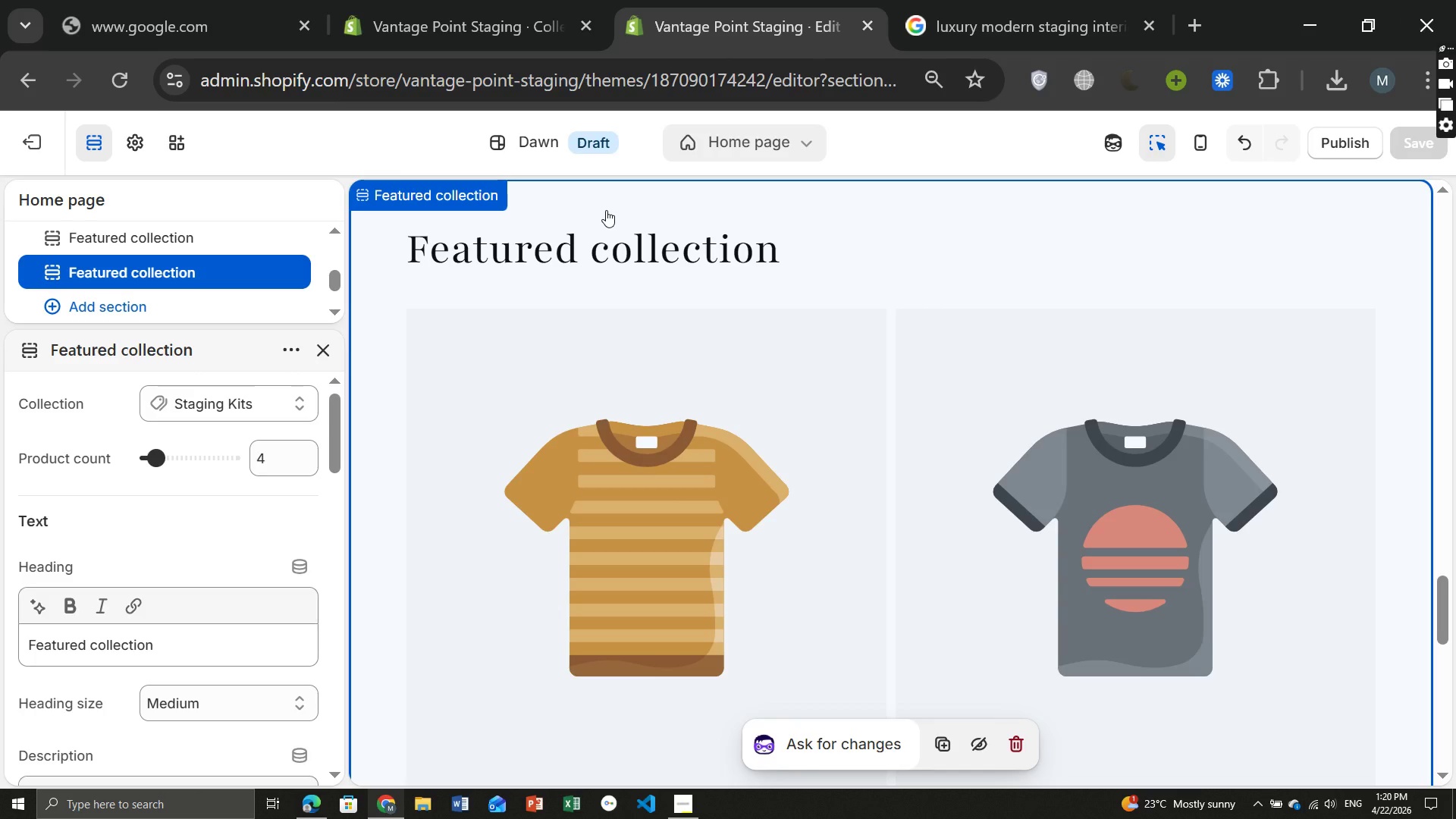 
left_click([431, 2])
 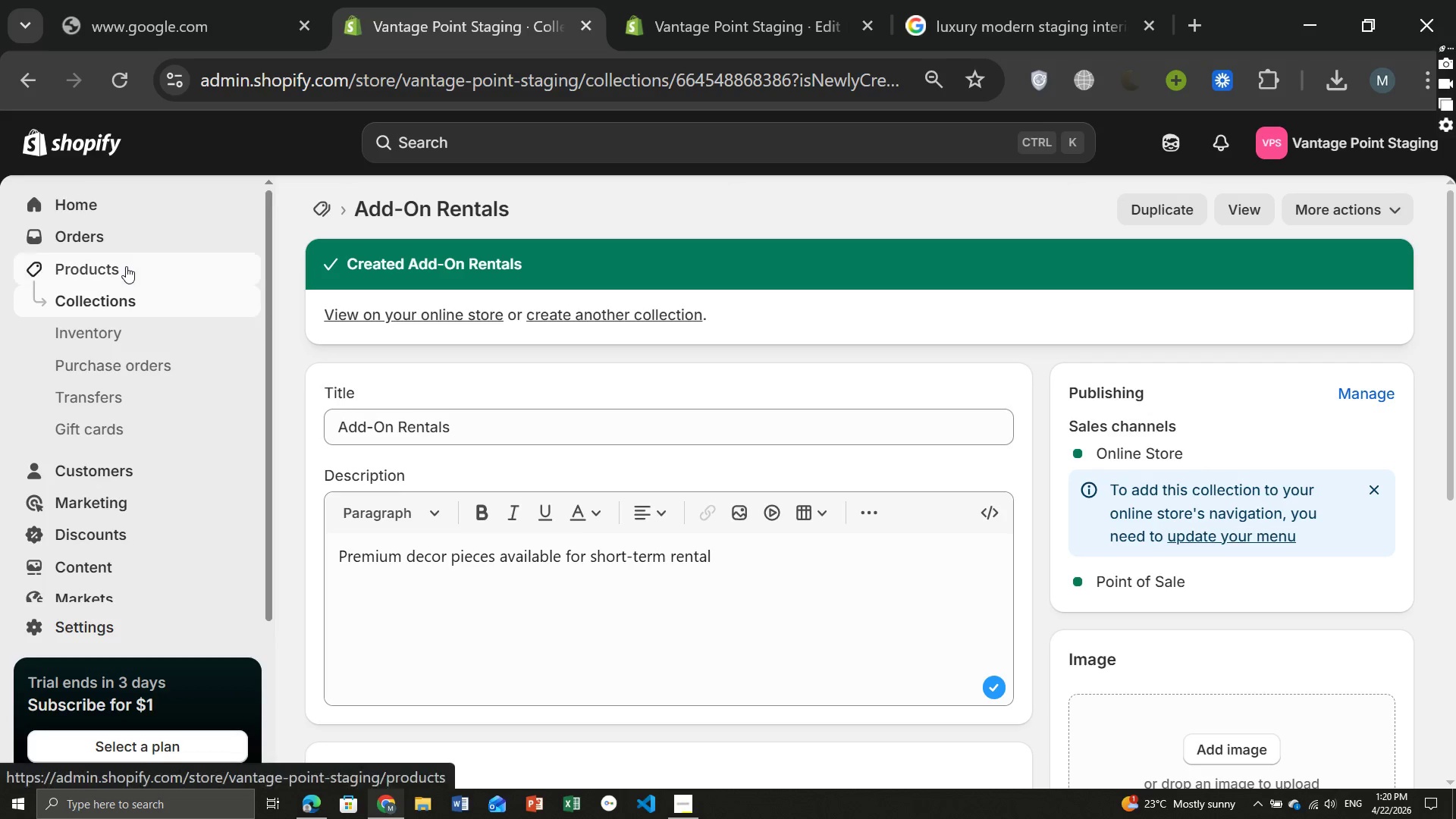 
left_click([126, 266])
 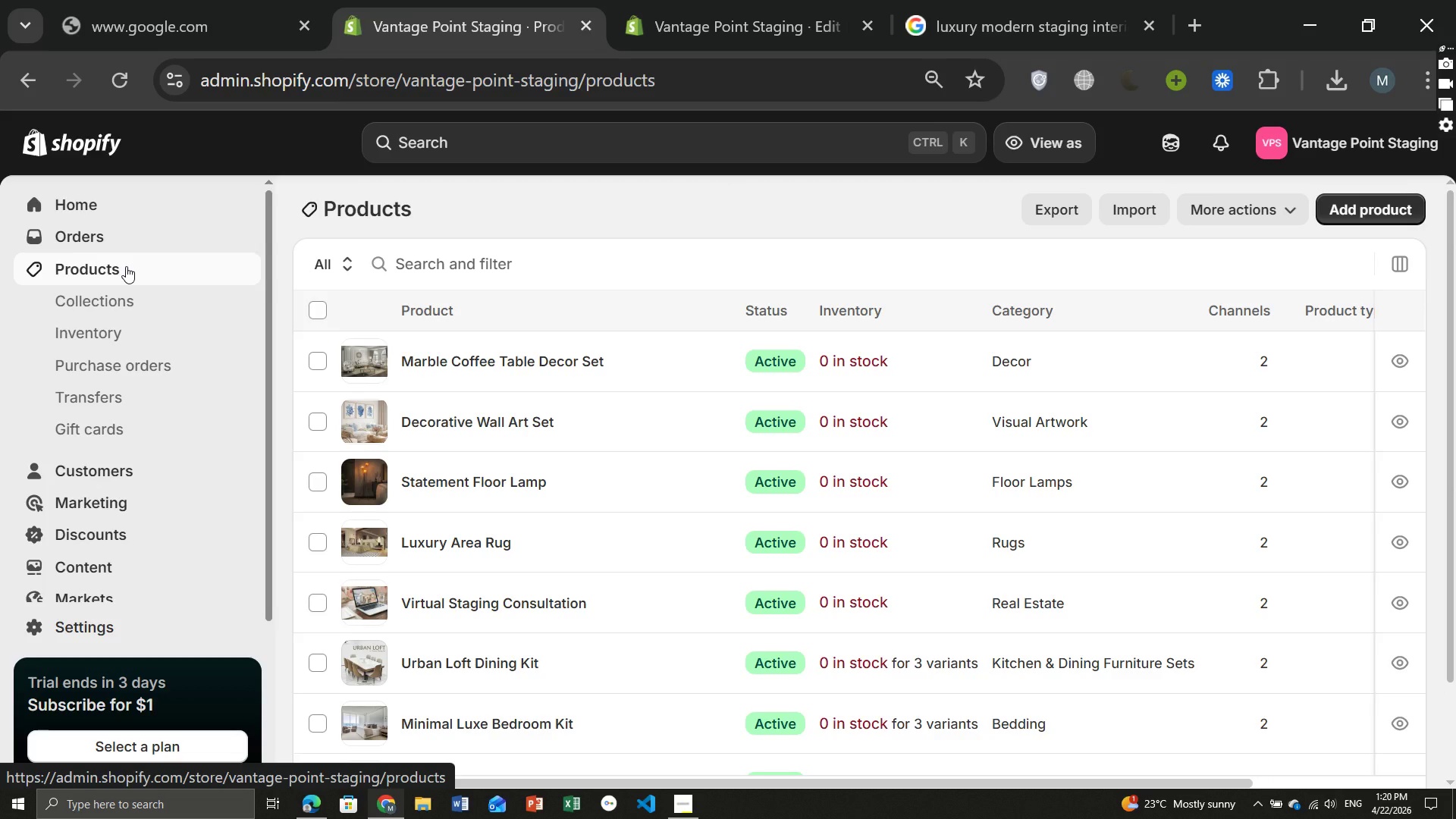 
wait(10.61)
 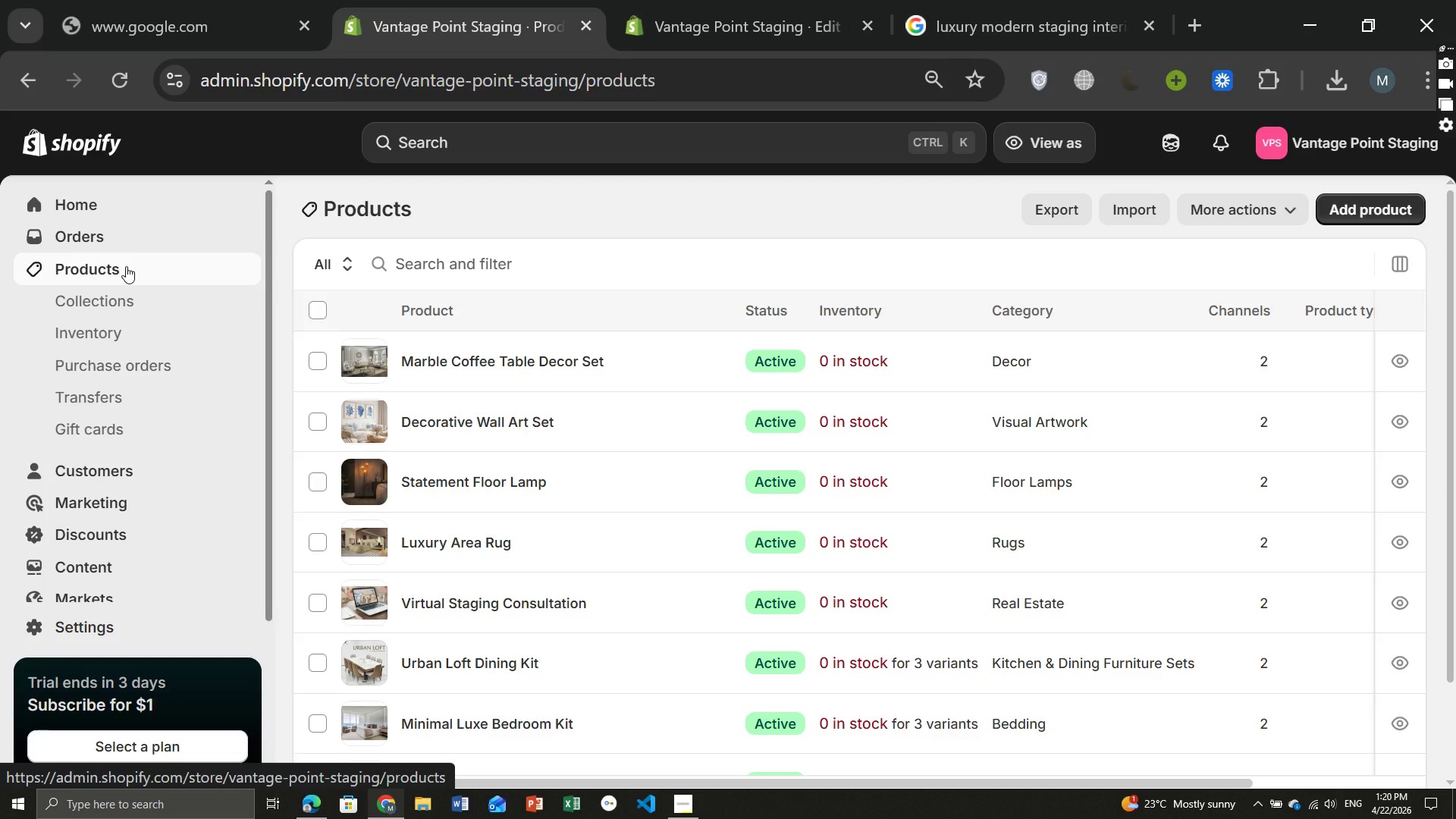 
left_click([486, 677])
 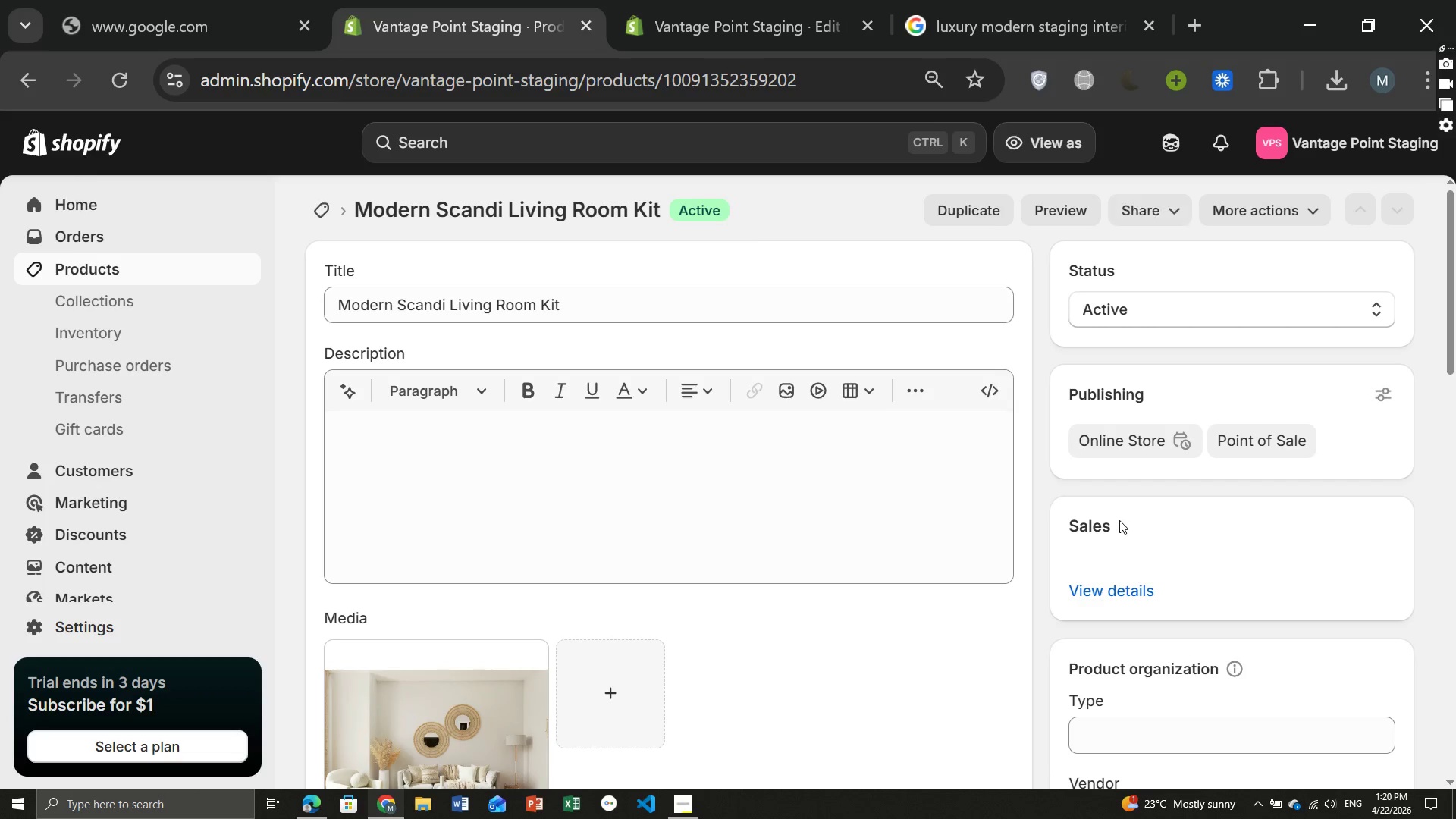 
wait(7.55)
 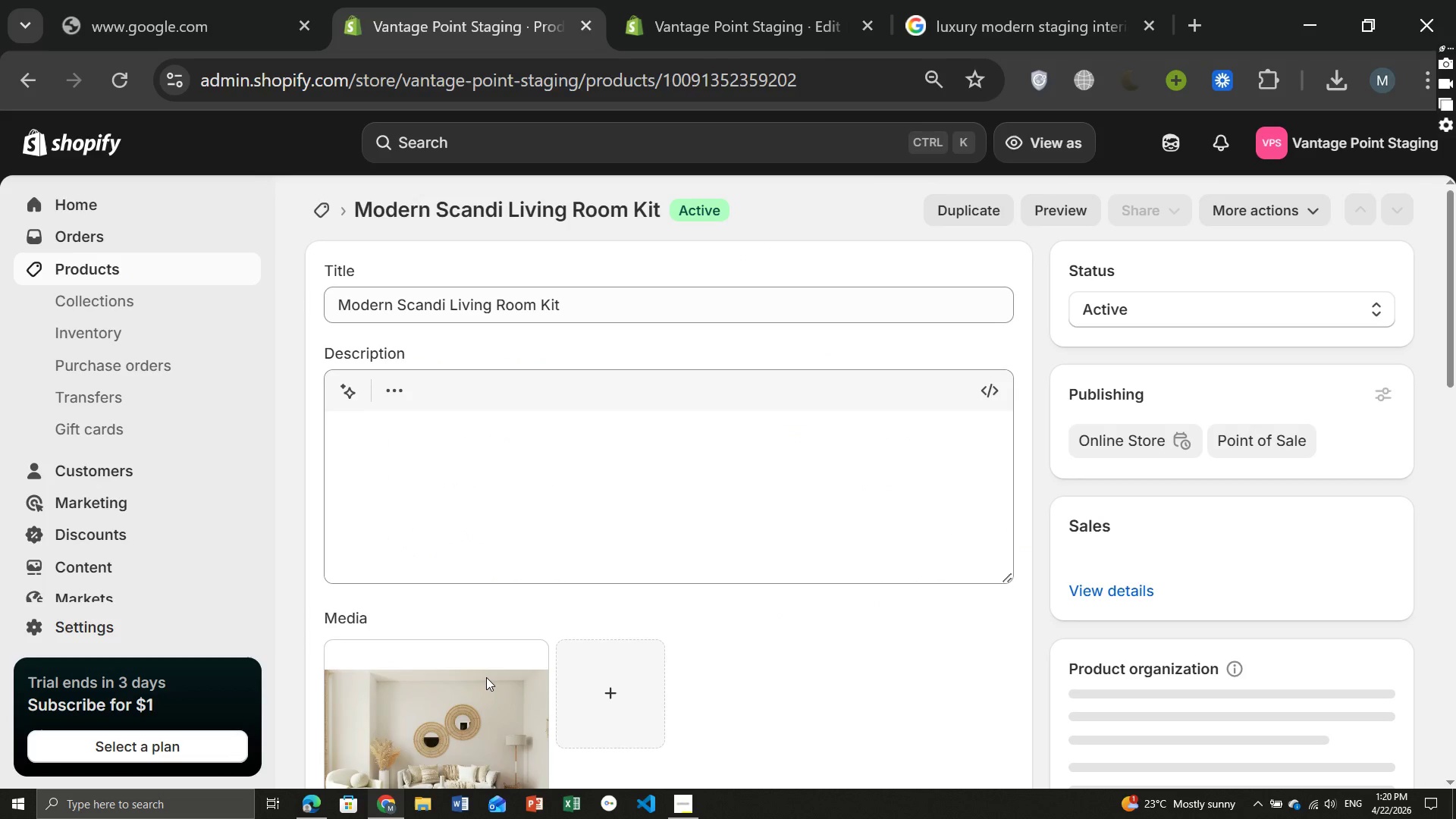 
left_click([1115, 490])
 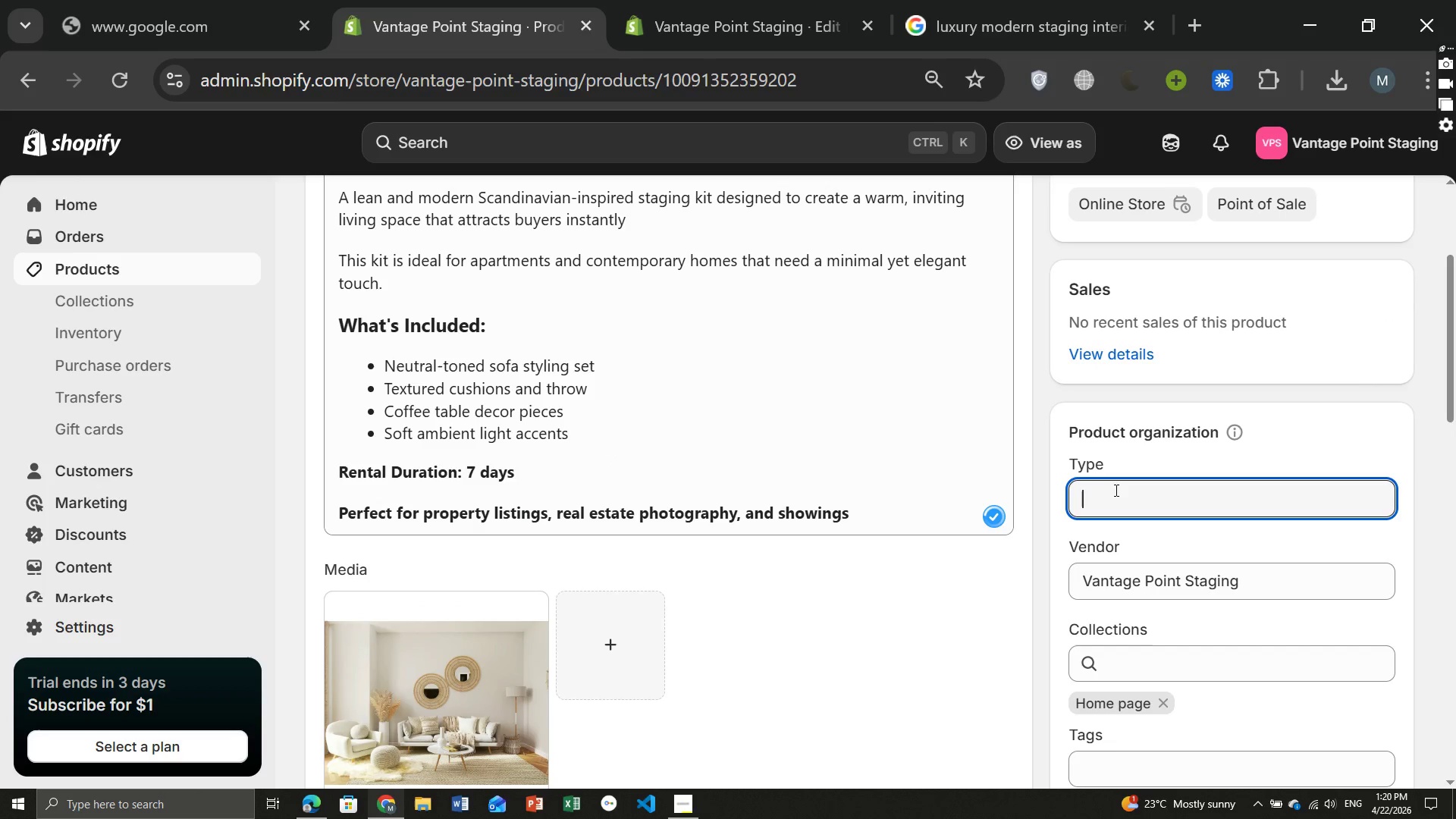 
key(CapsLock)
 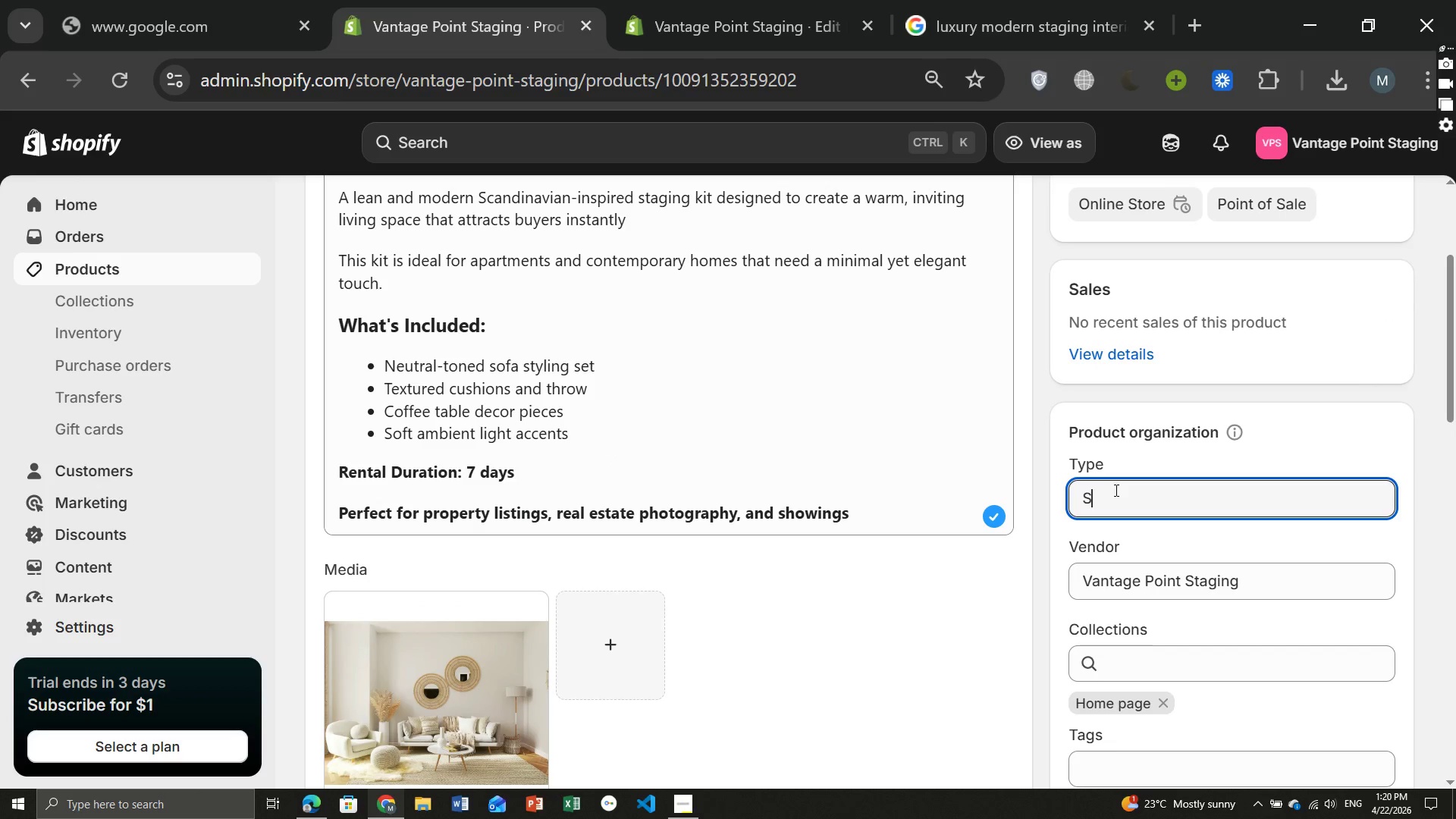 
key(S)
 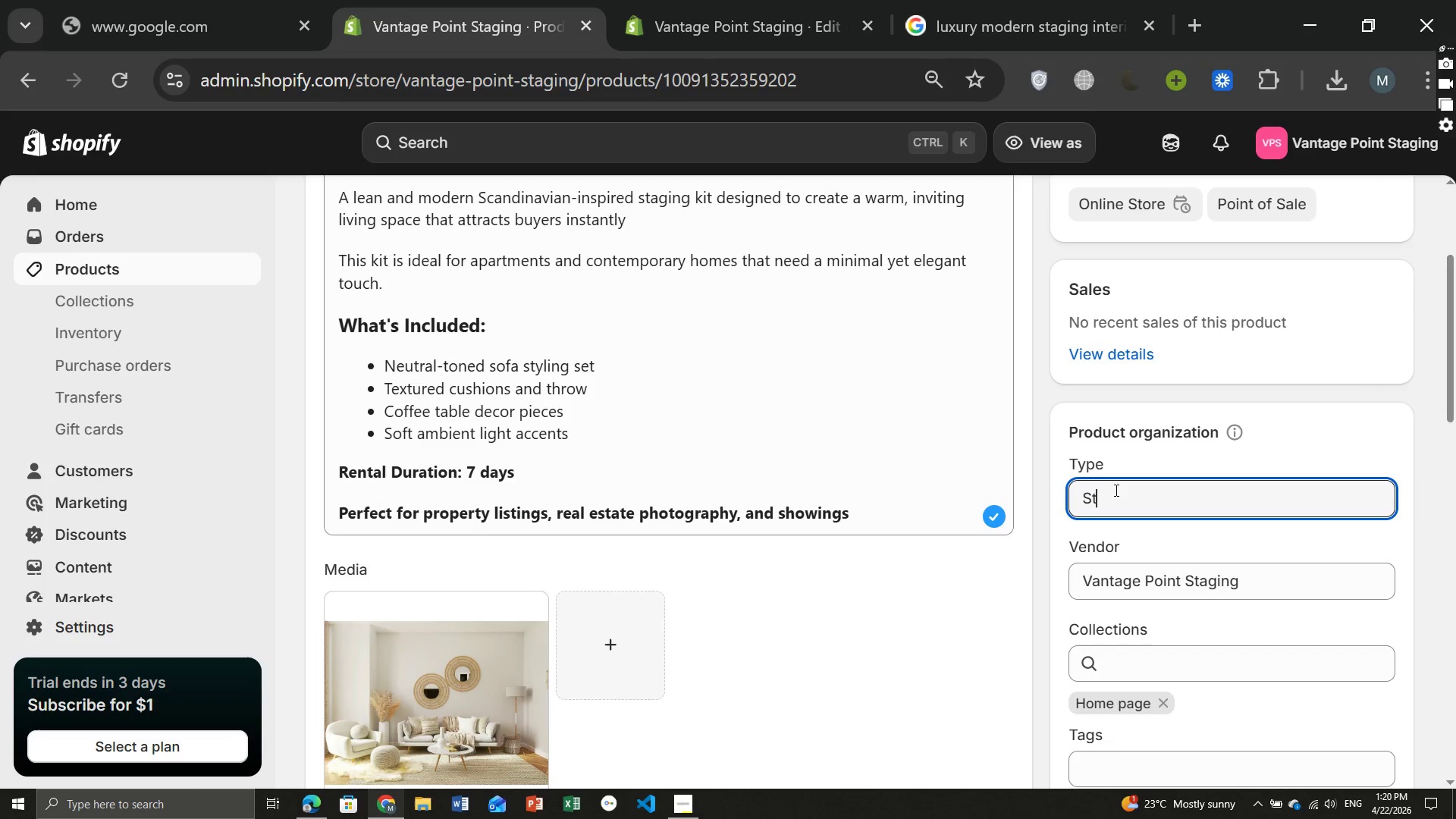 
key(CapsLock)
 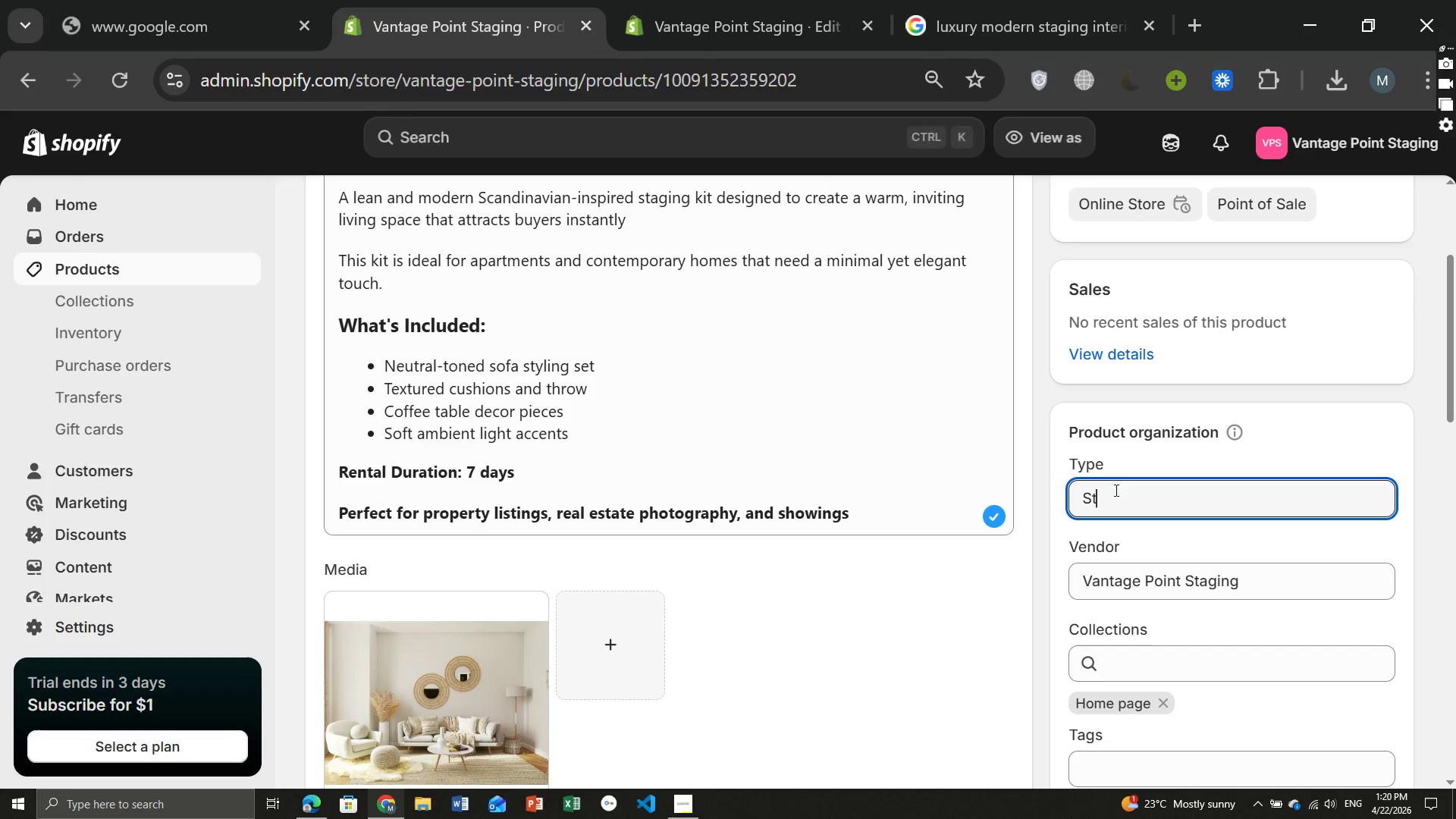 
key(T)
 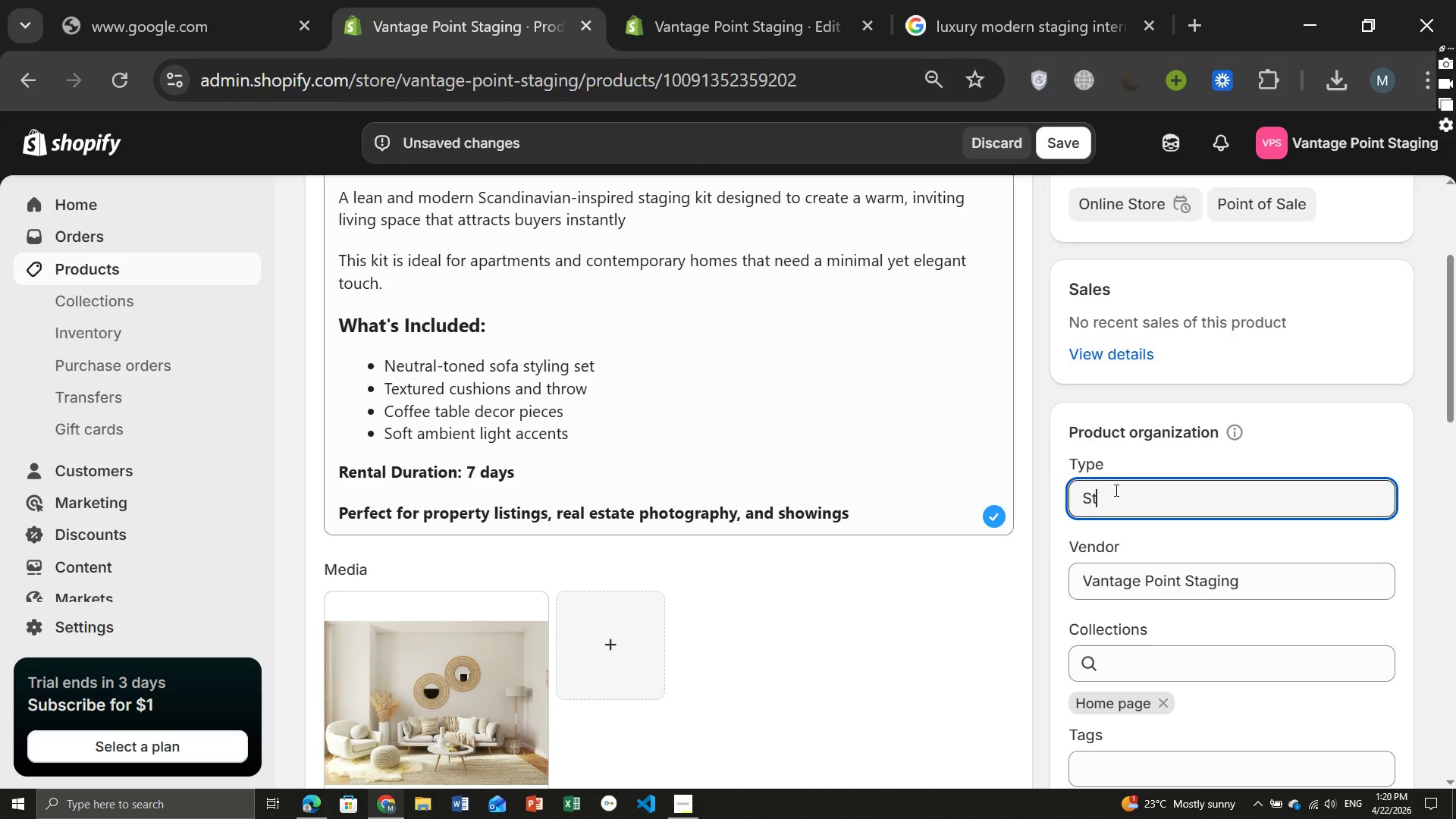 
type(aging Kit)
 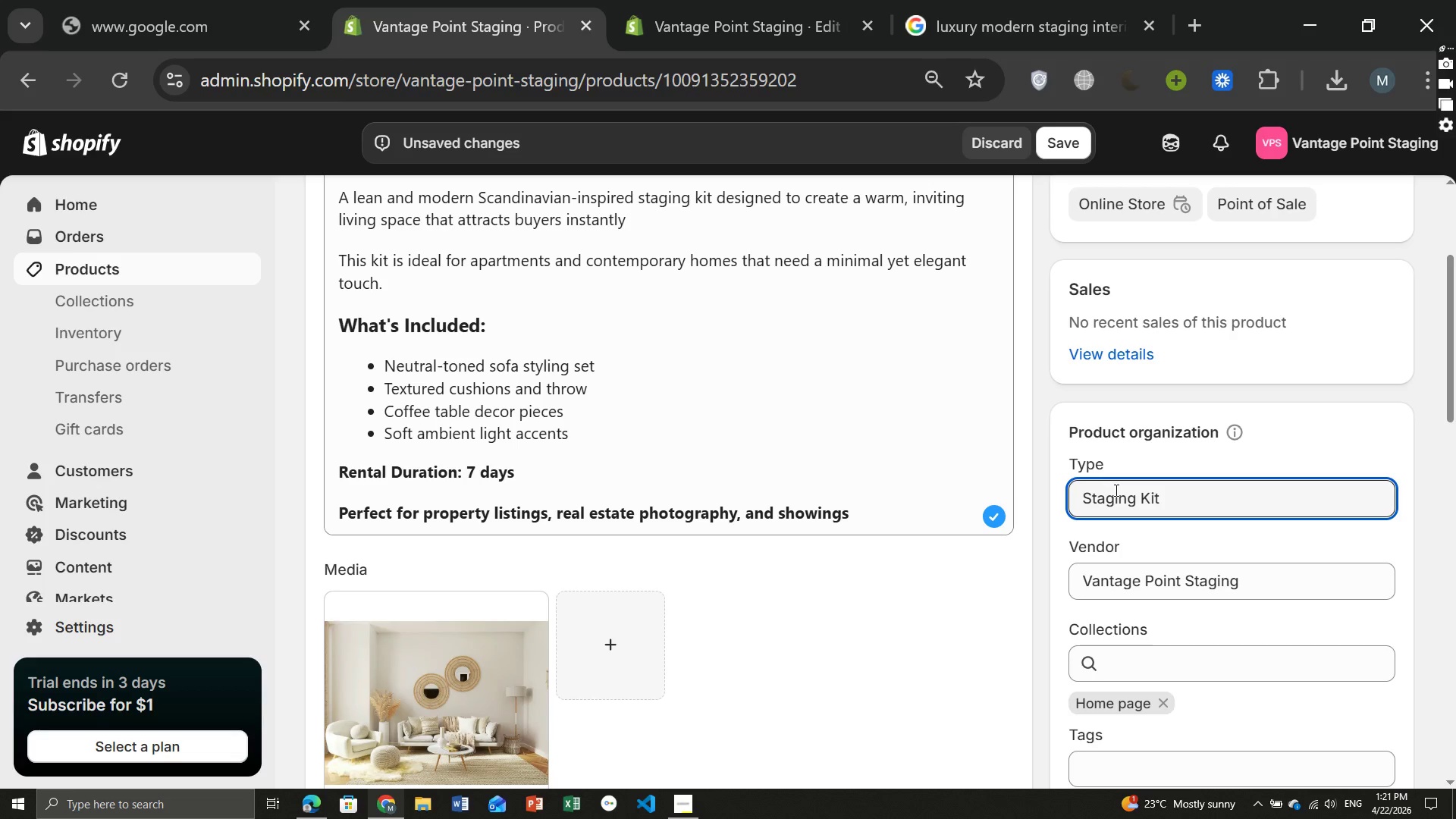 
mouse_move([1310, 552])
 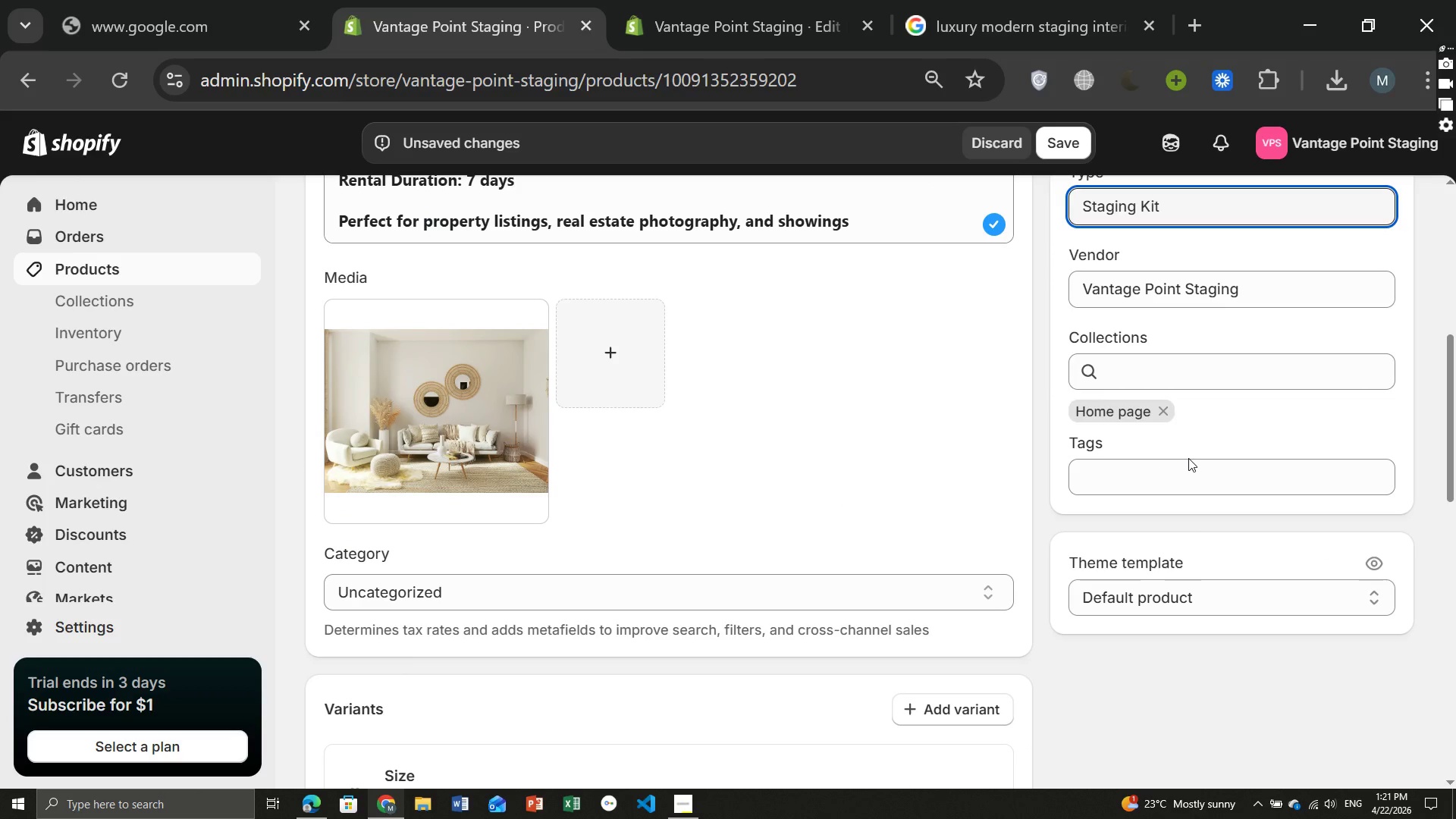 
left_click([1188, 458])
 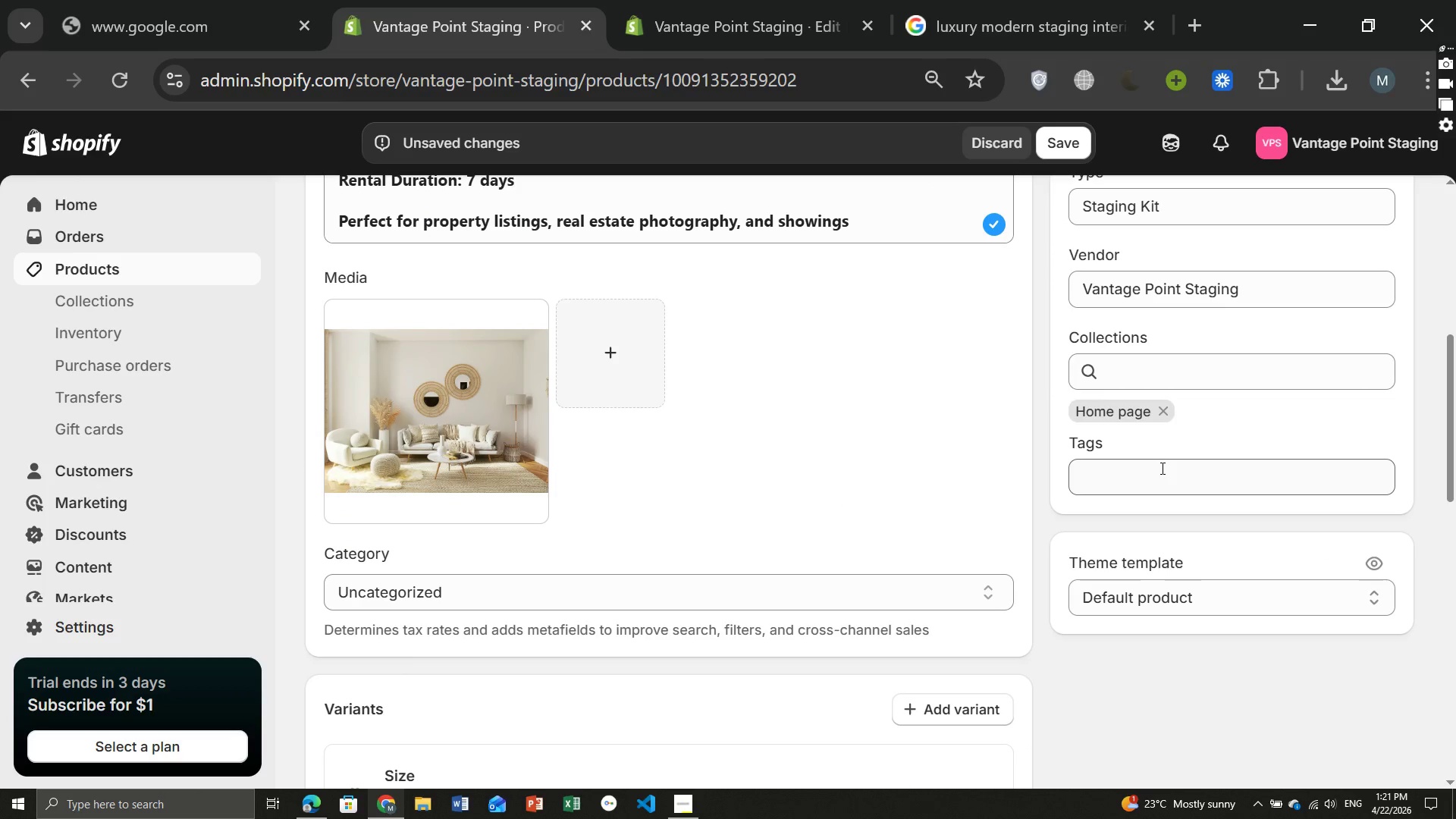 
left_click([1161, 468])
 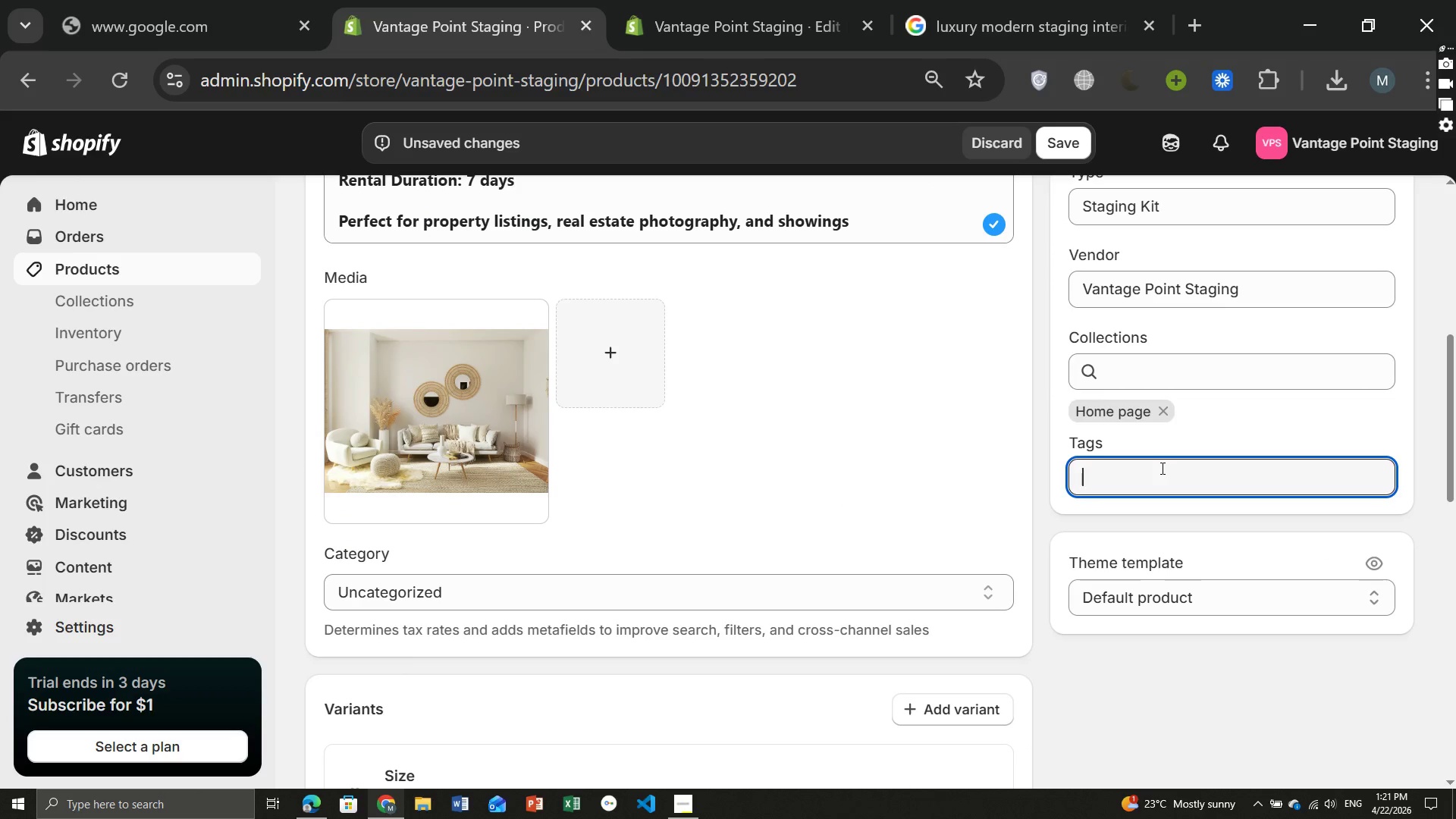 
type(staging)
 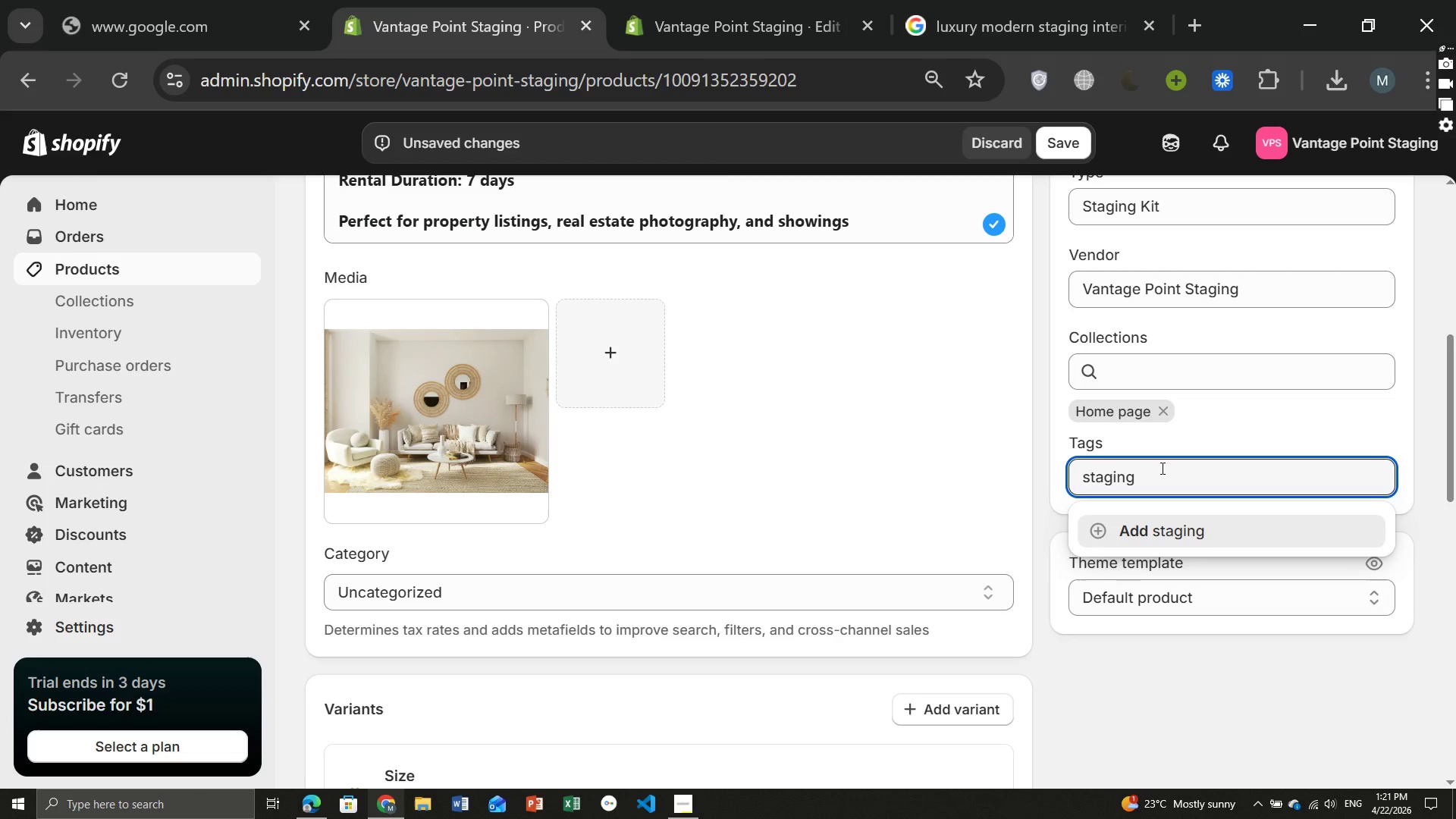 
type(, living-room, scandi)
 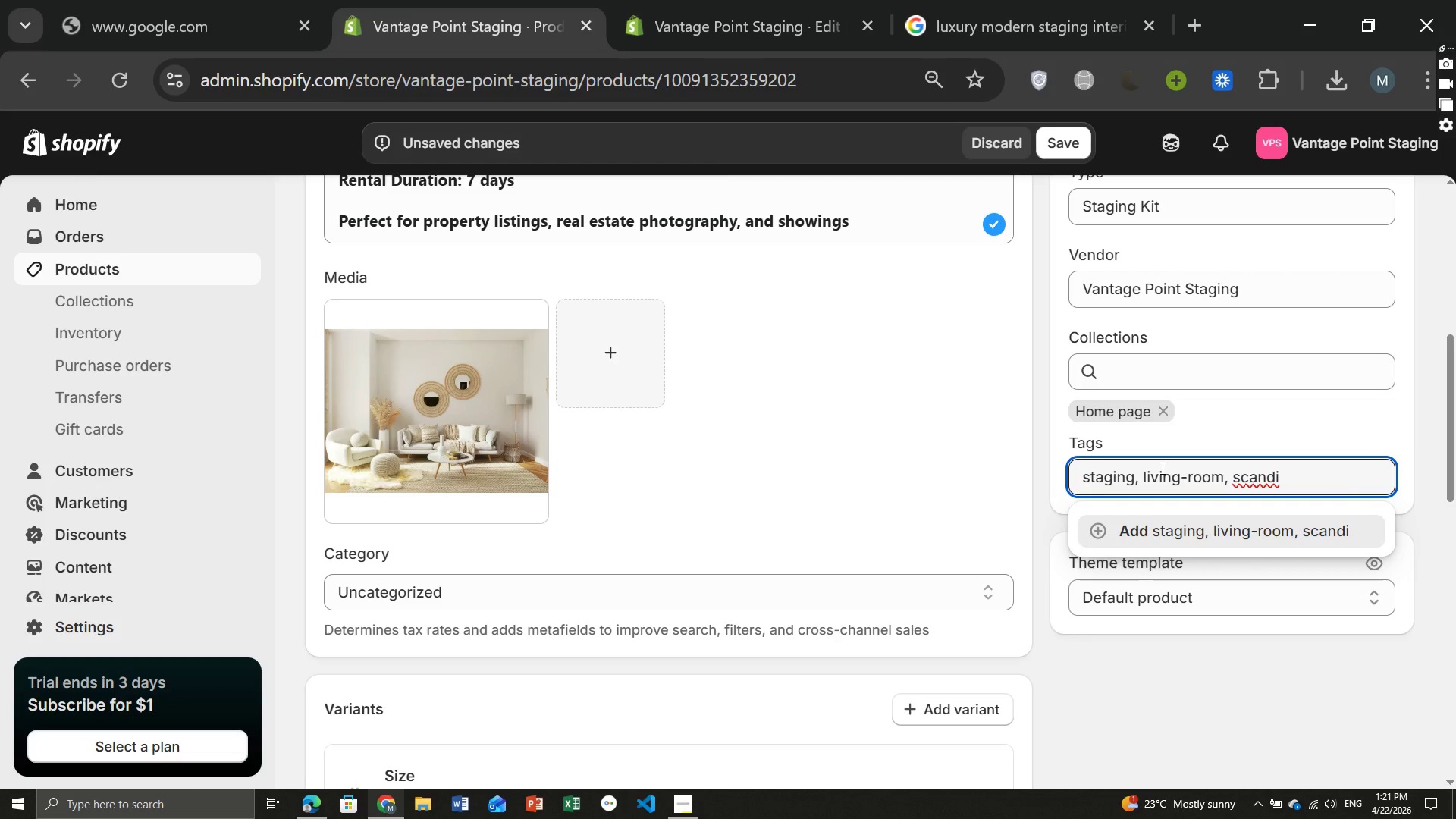 
type(navian, modern, kit)
 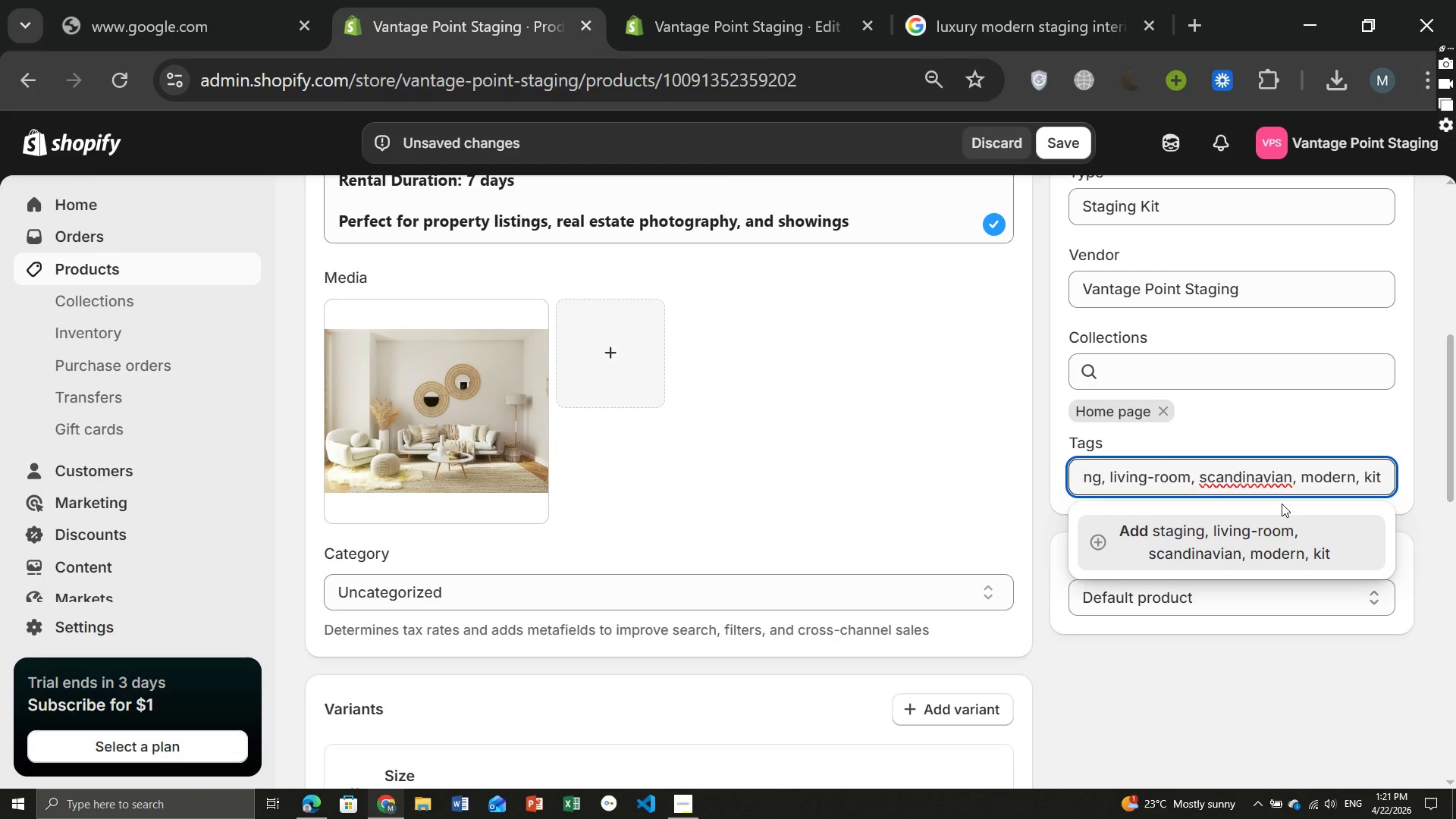 
wait(9.62)
 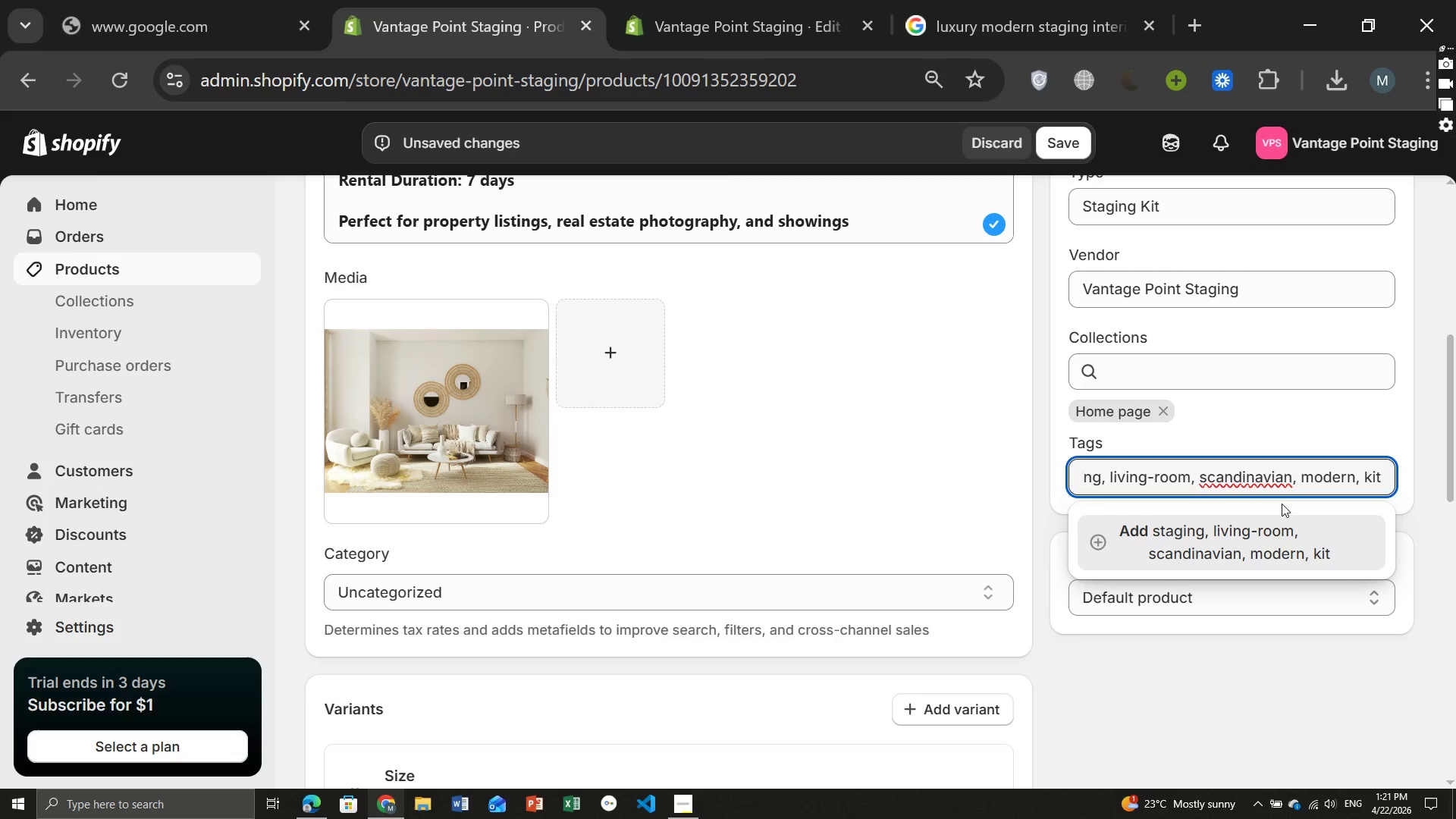 
left_click([1178, 542])
 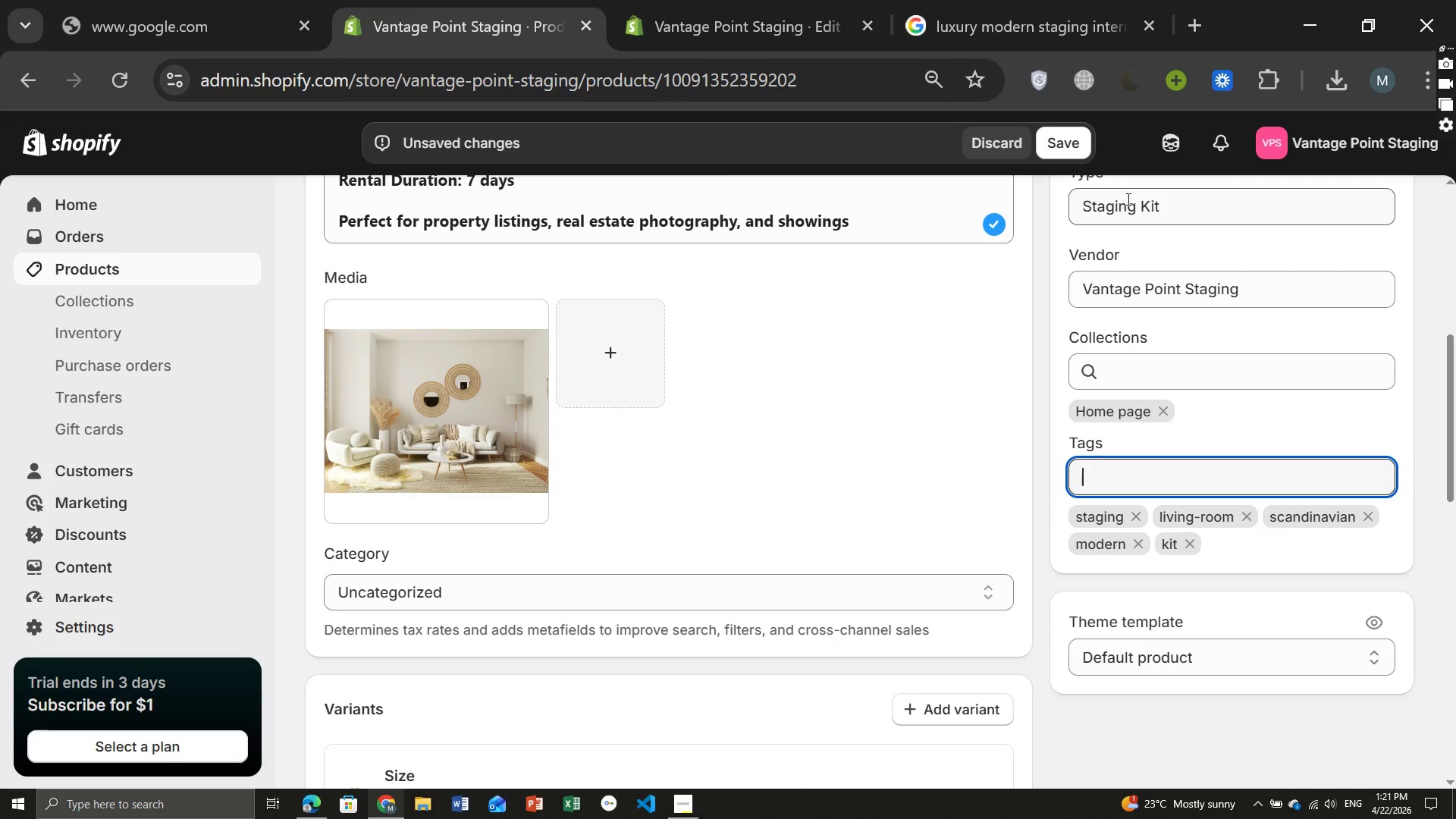 
wait(5.22)
 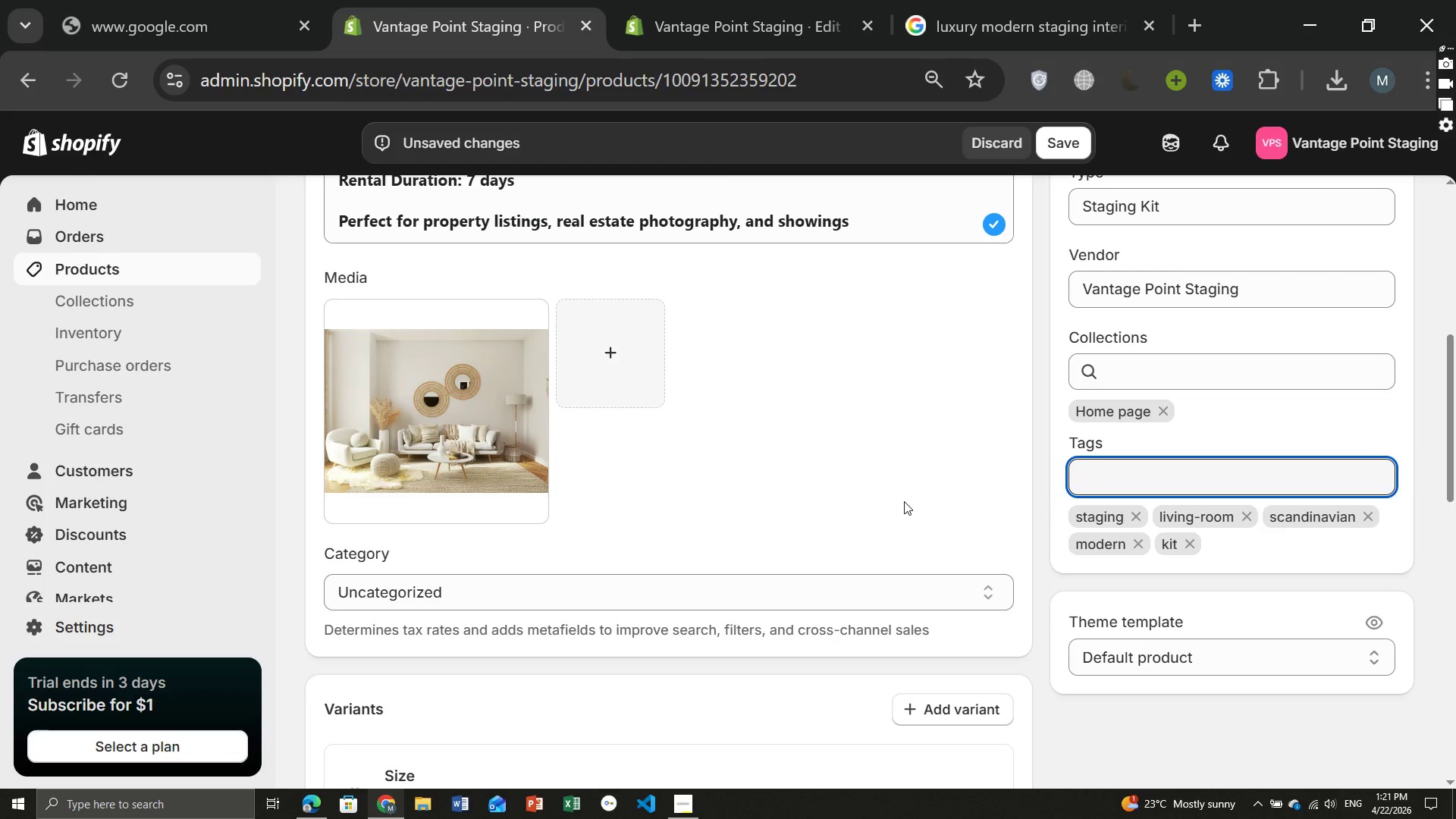 
left_click([1065, 139])
 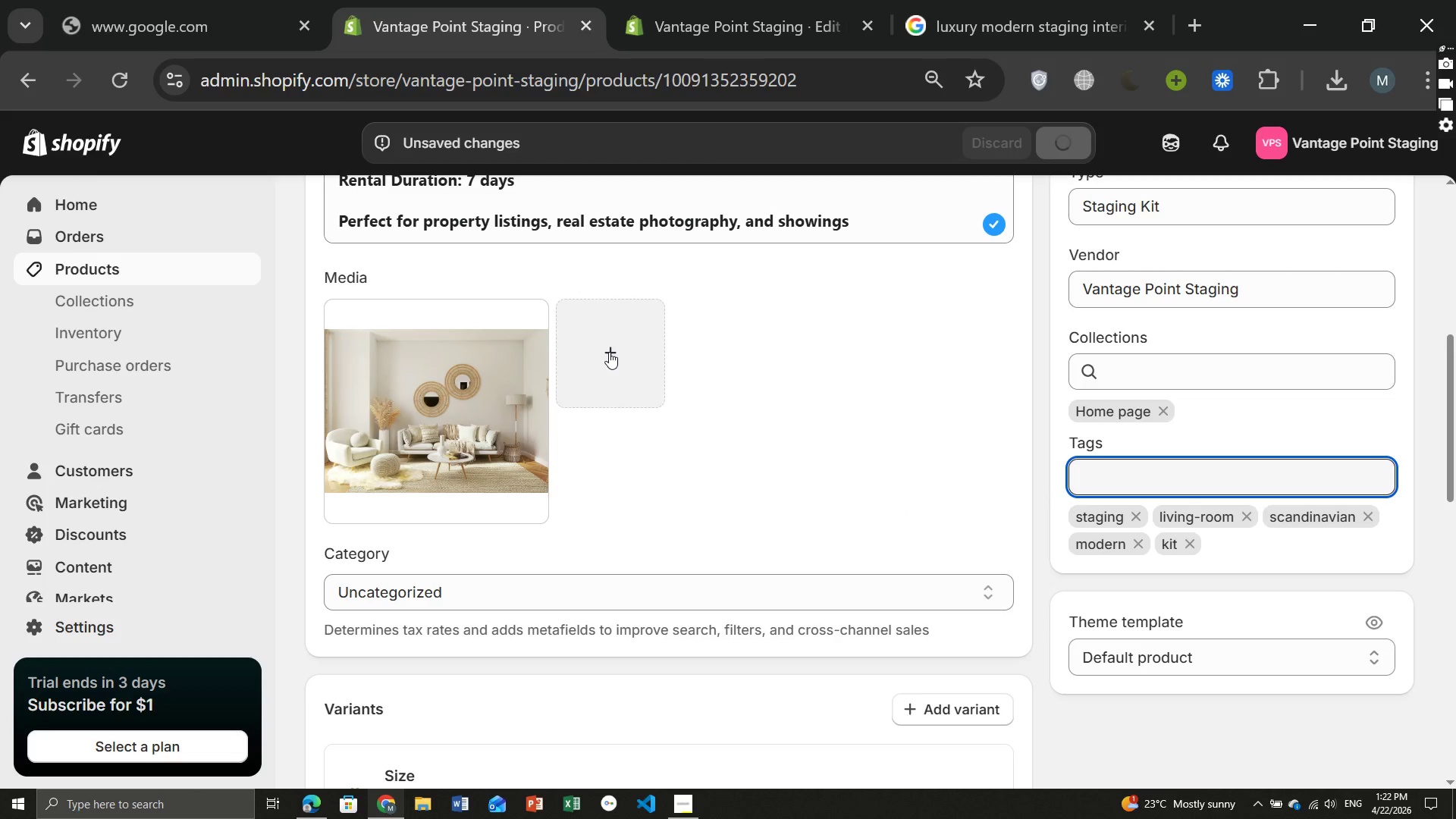 
wait(8.94)
 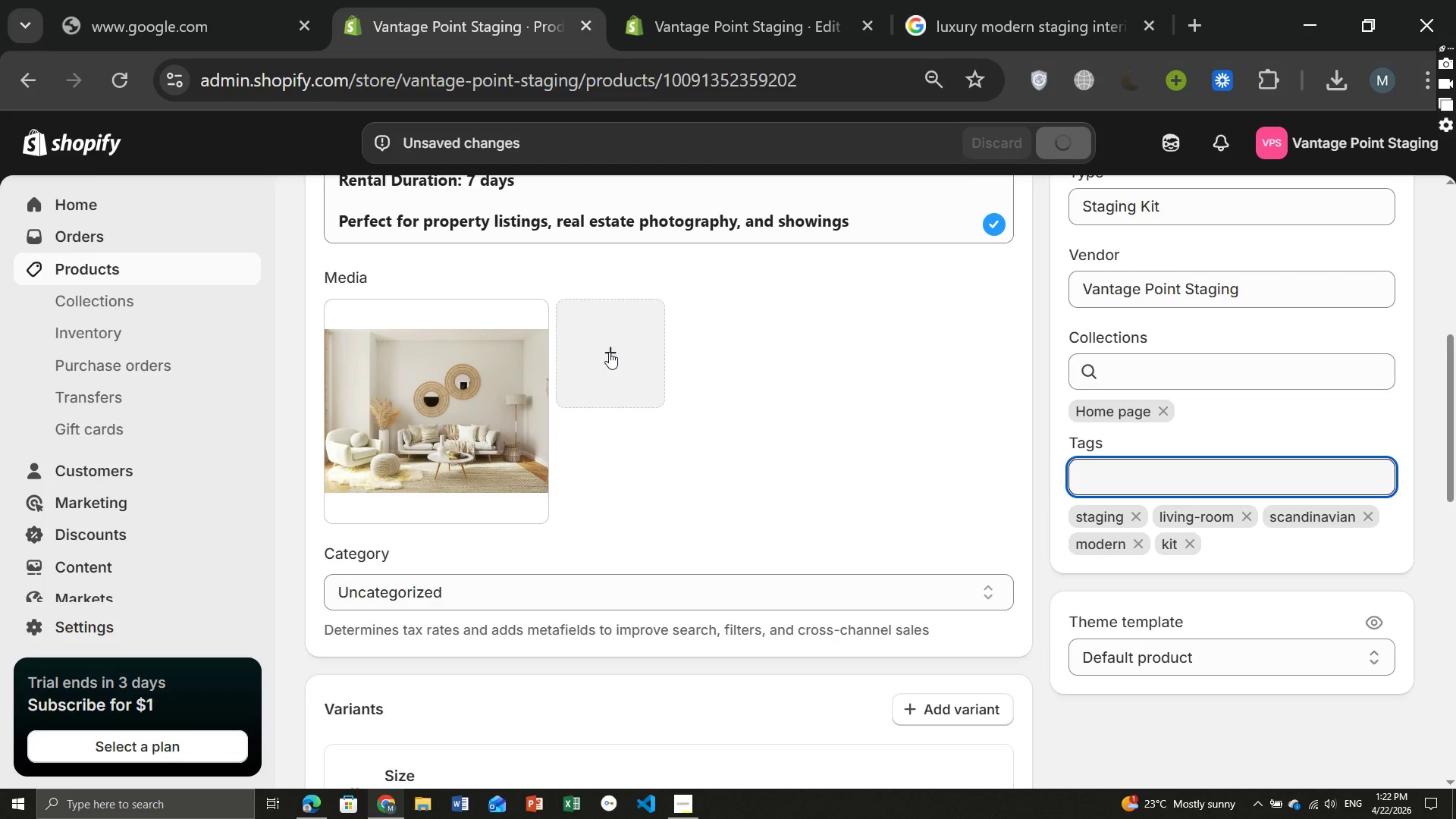 
left_click([114, 265])
 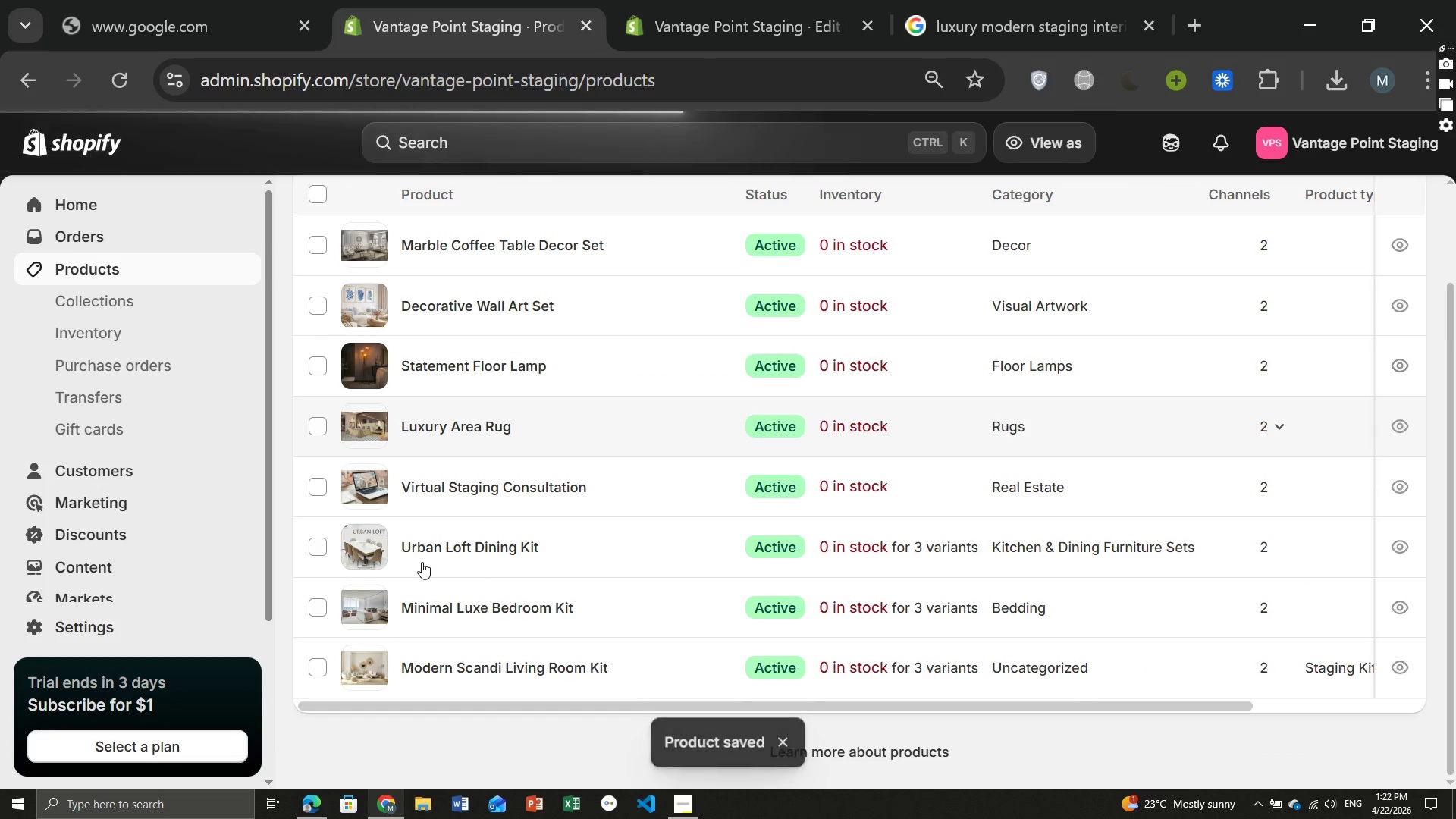 
wait(5.81)
 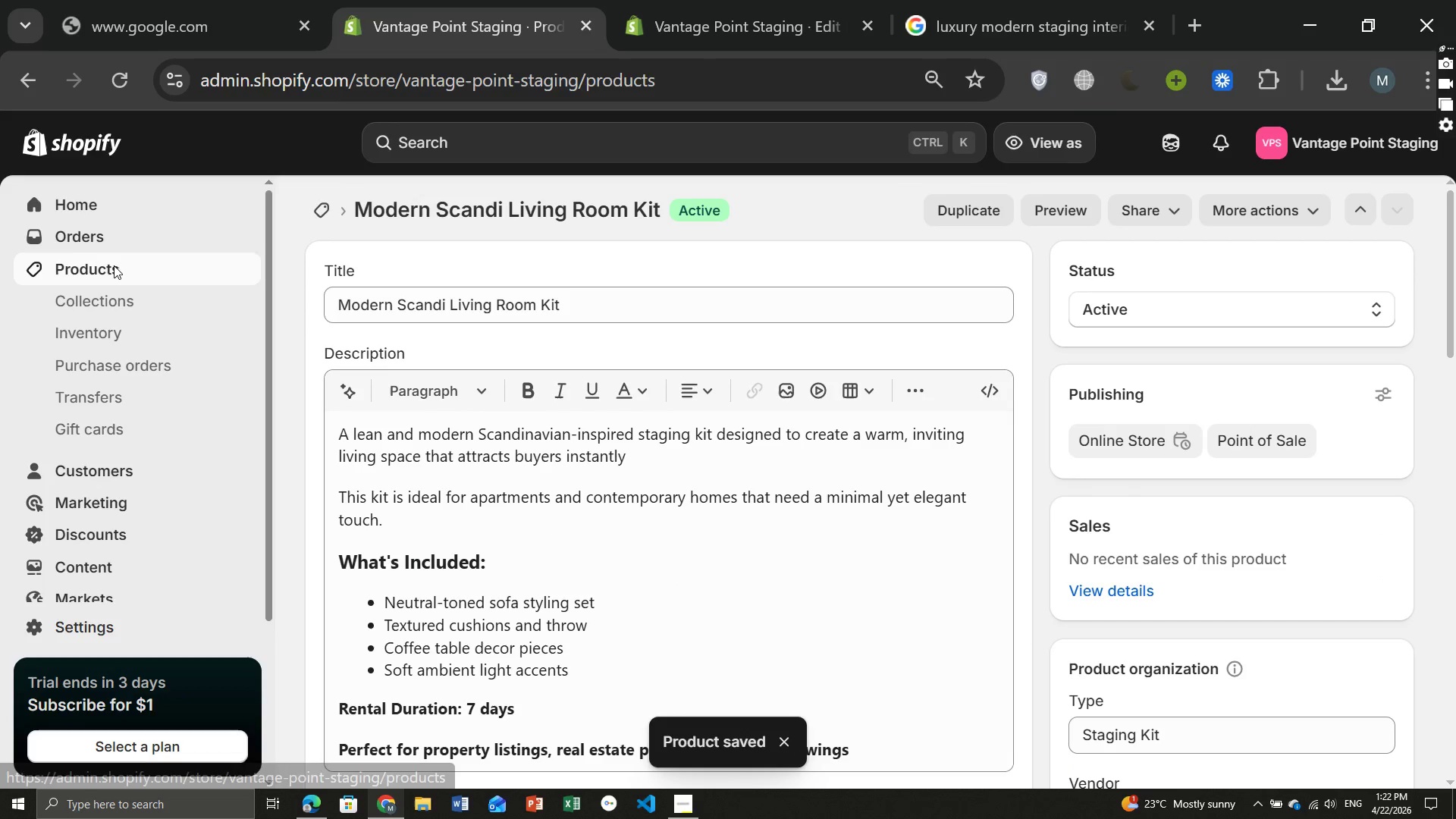 
left_click([400, 605])
 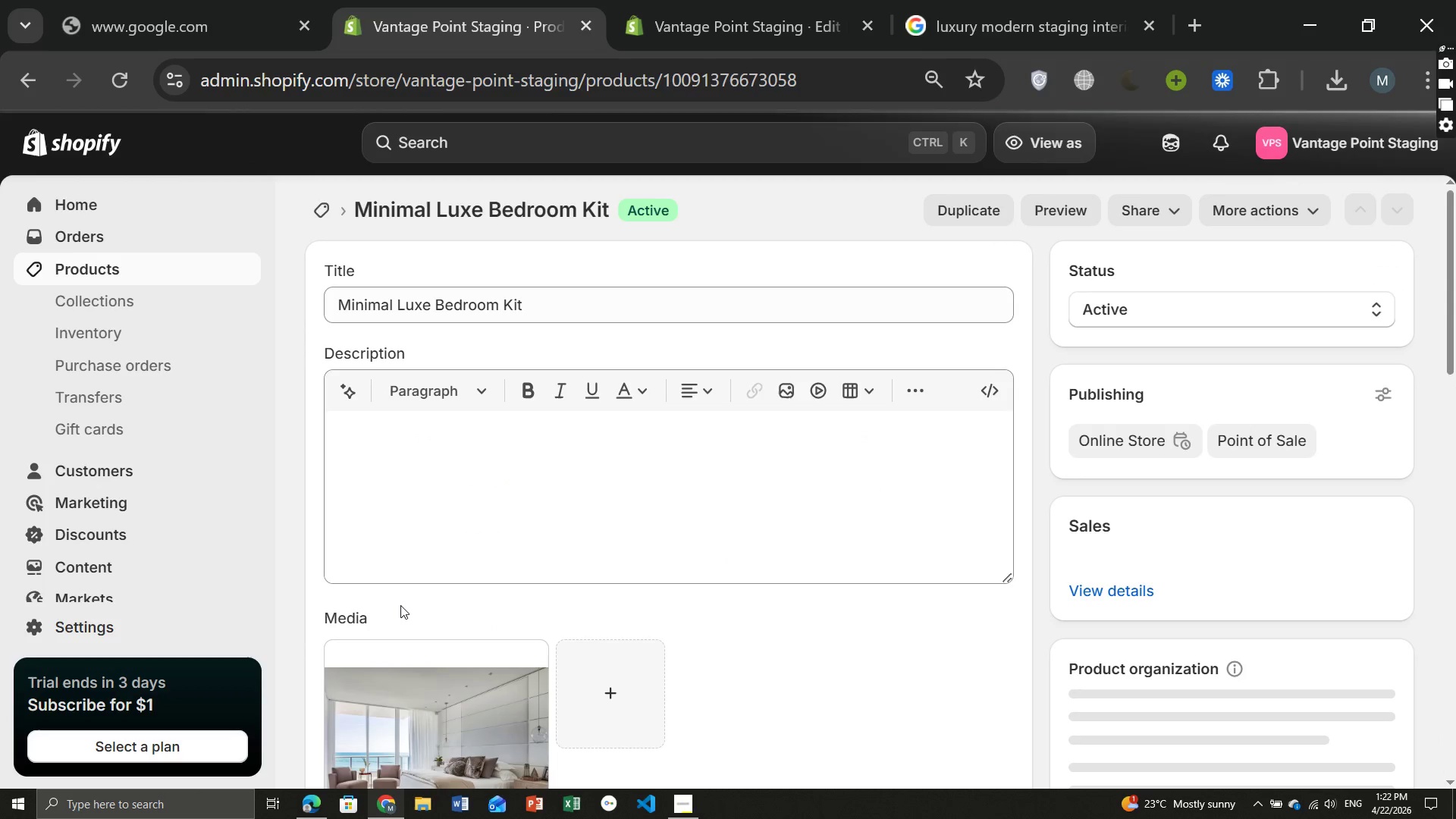 
wait(10.27)
 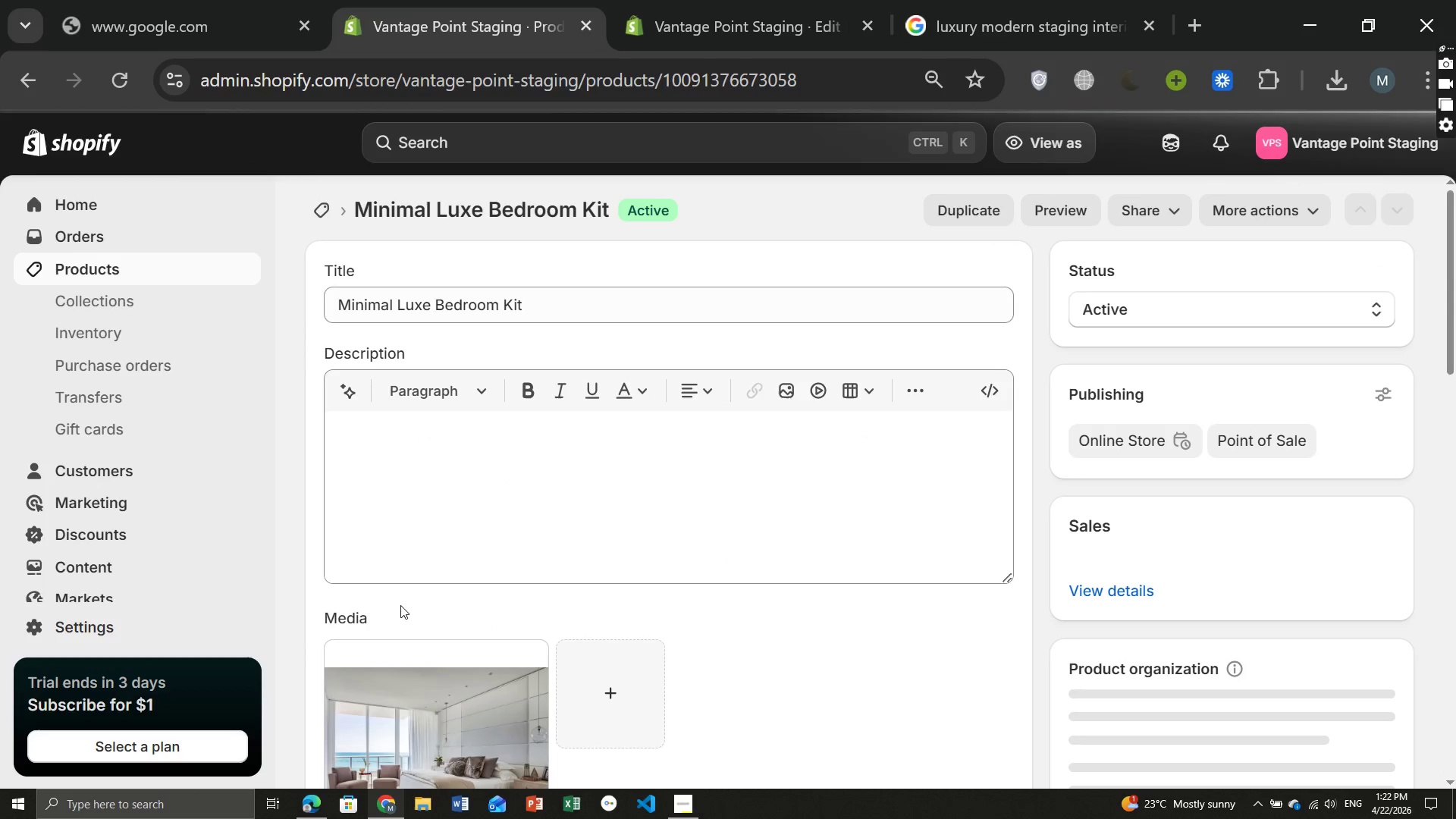 
left_click([1118, 434])
 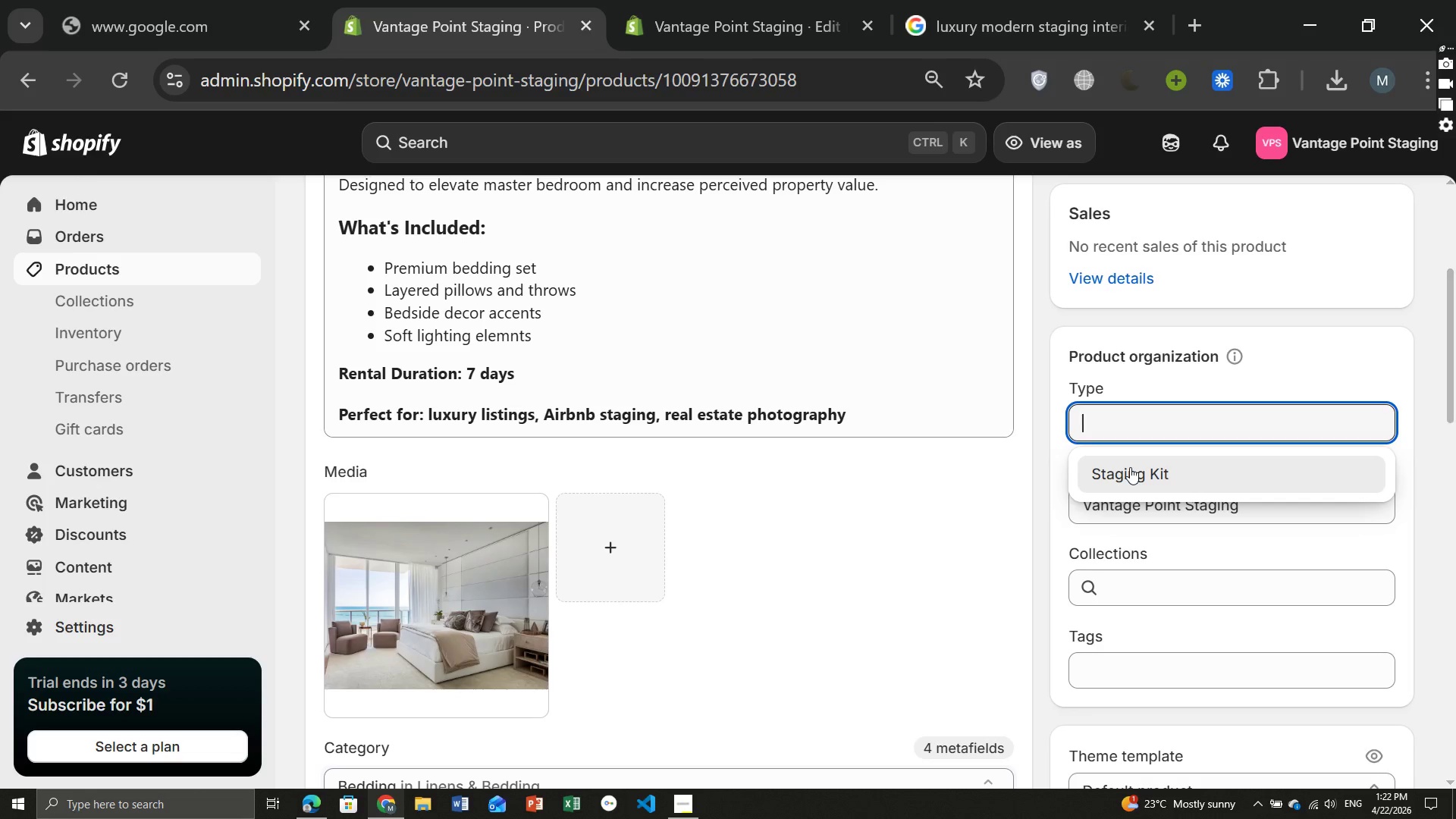 
left_click([1130, 467])
 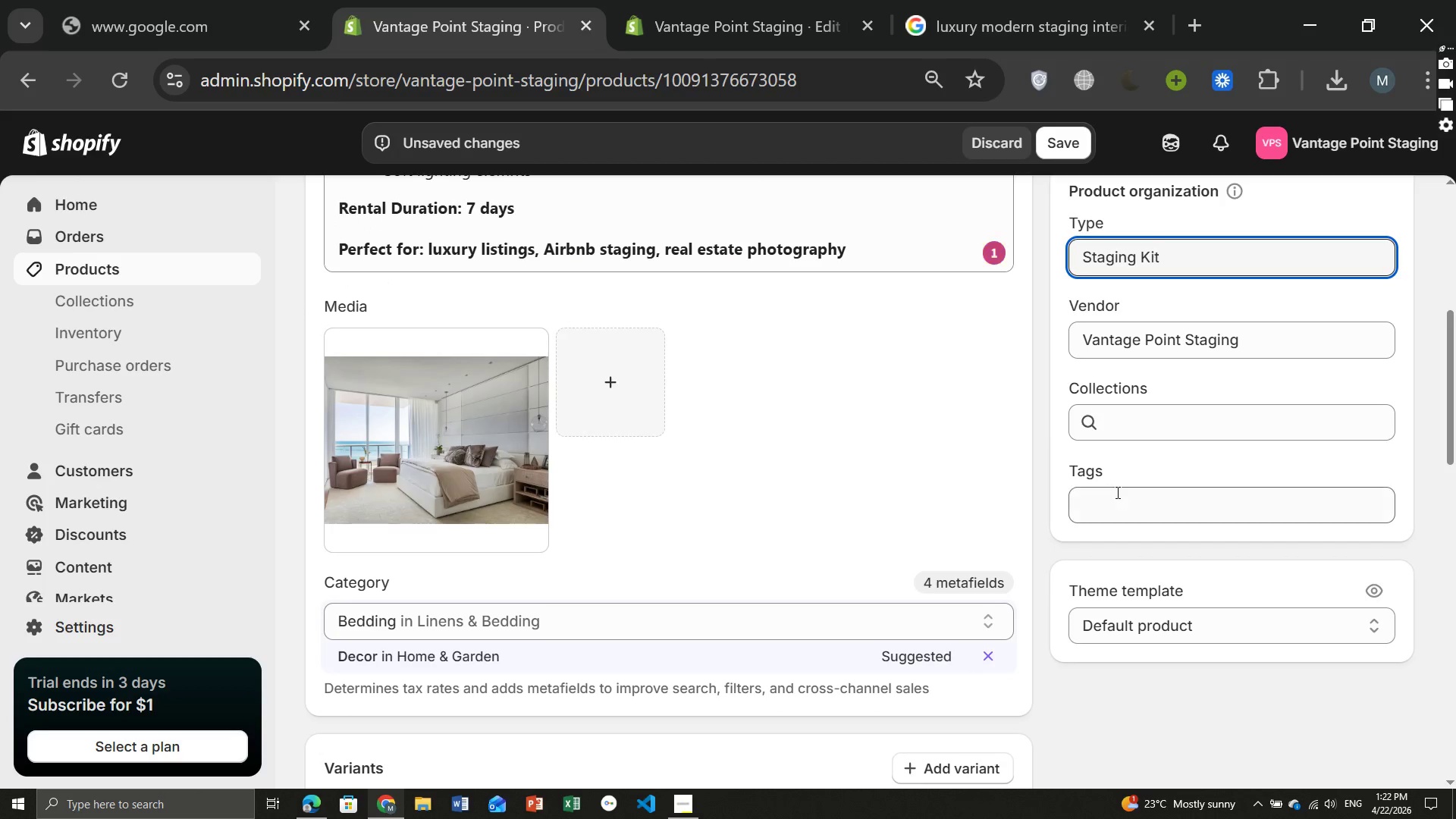 
left_click([1116, 494])
 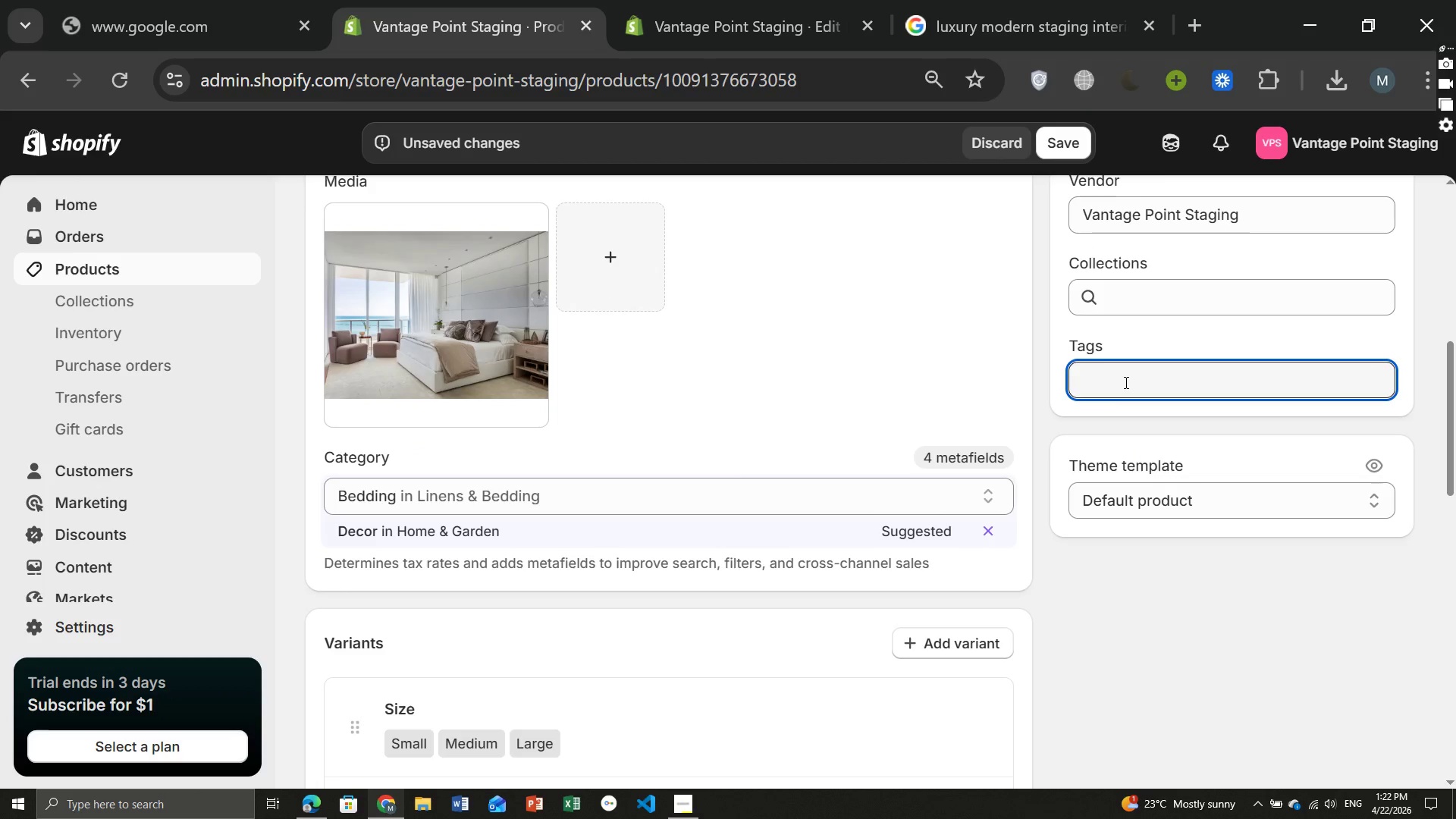 
left_click([1125, 382])
 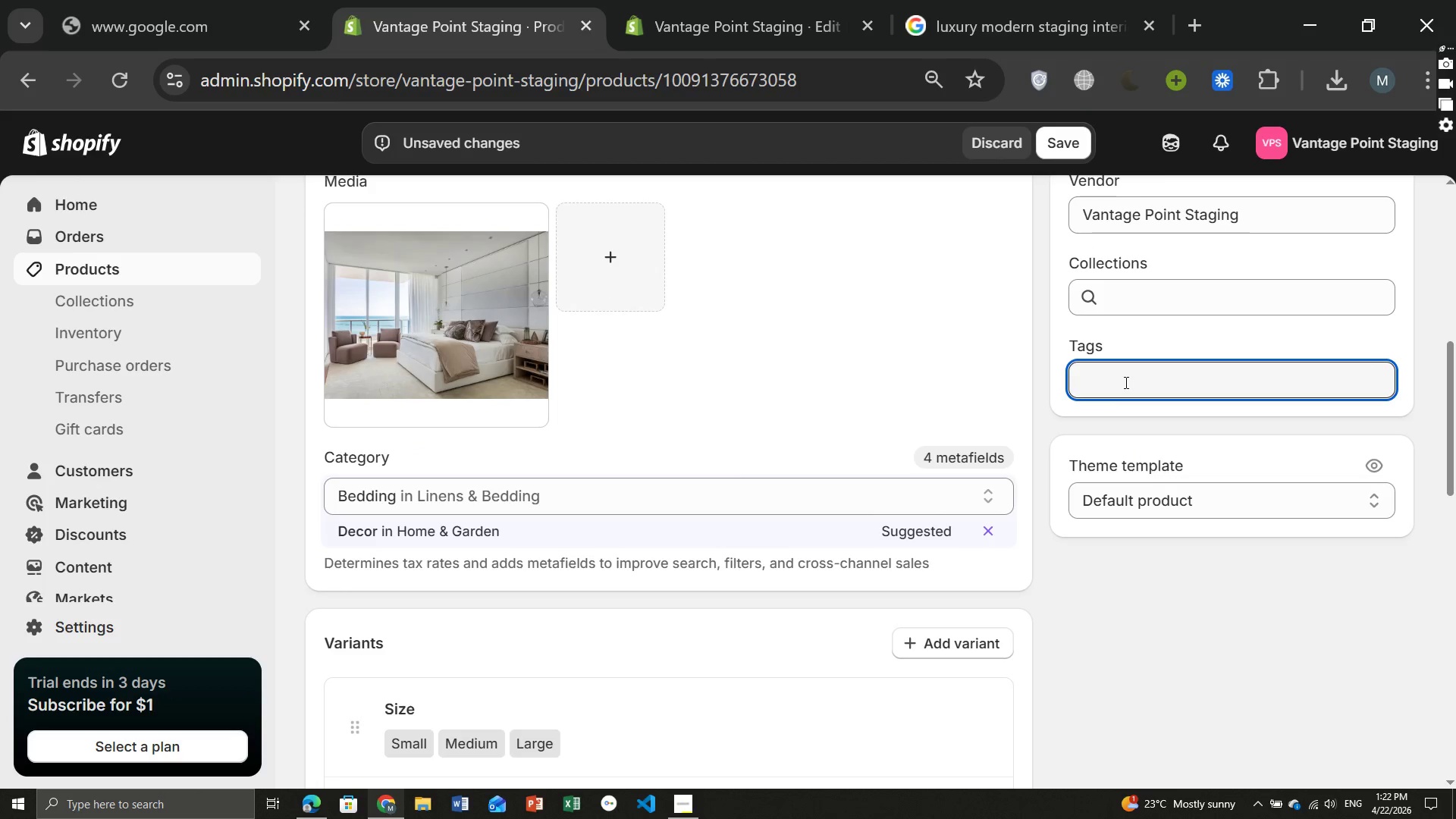 
type(staging)
 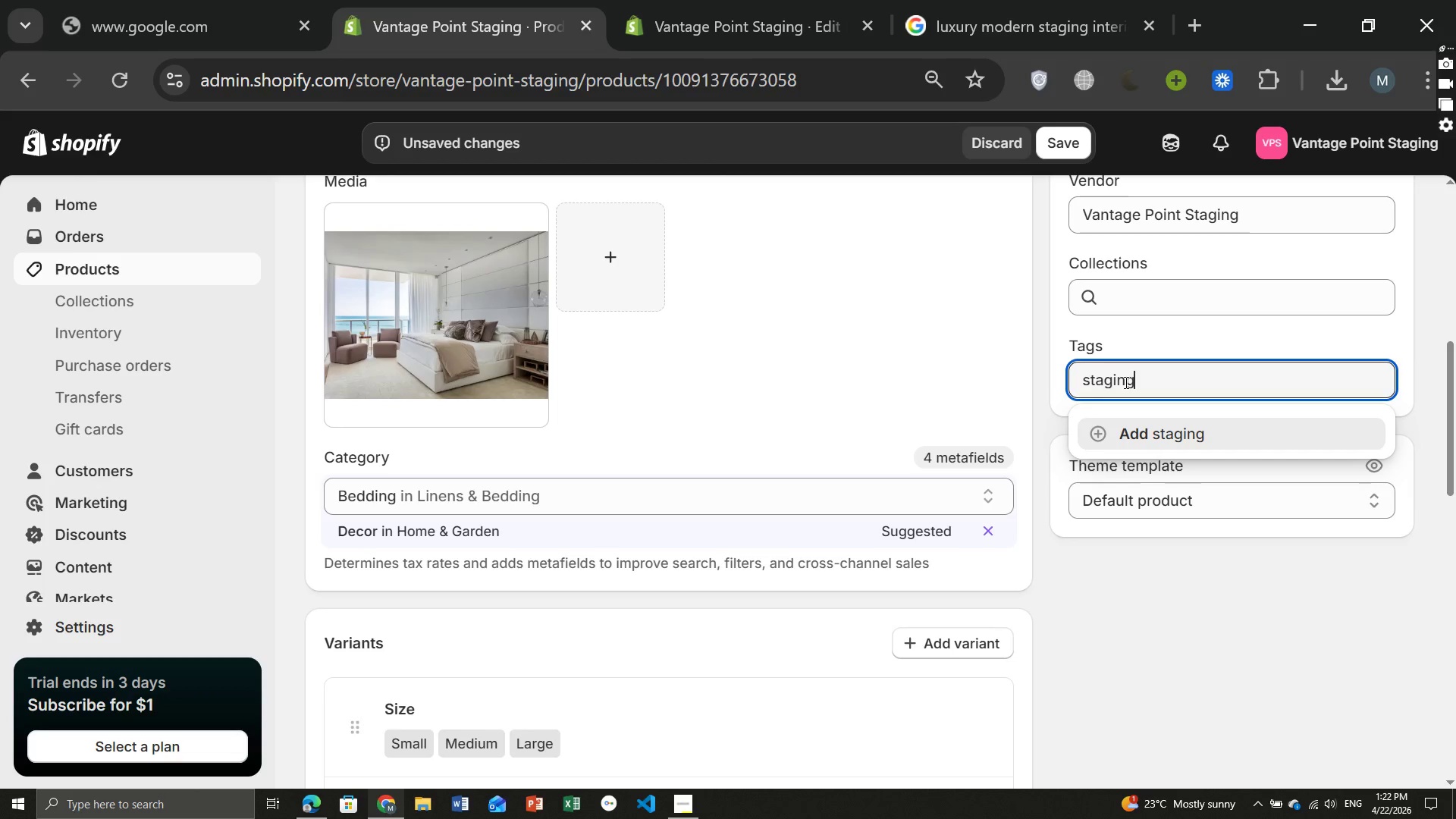 
type(, bedroom, luxuty)
key(Backspace)
key(Backspace)
type(ry, minimal, kit)
 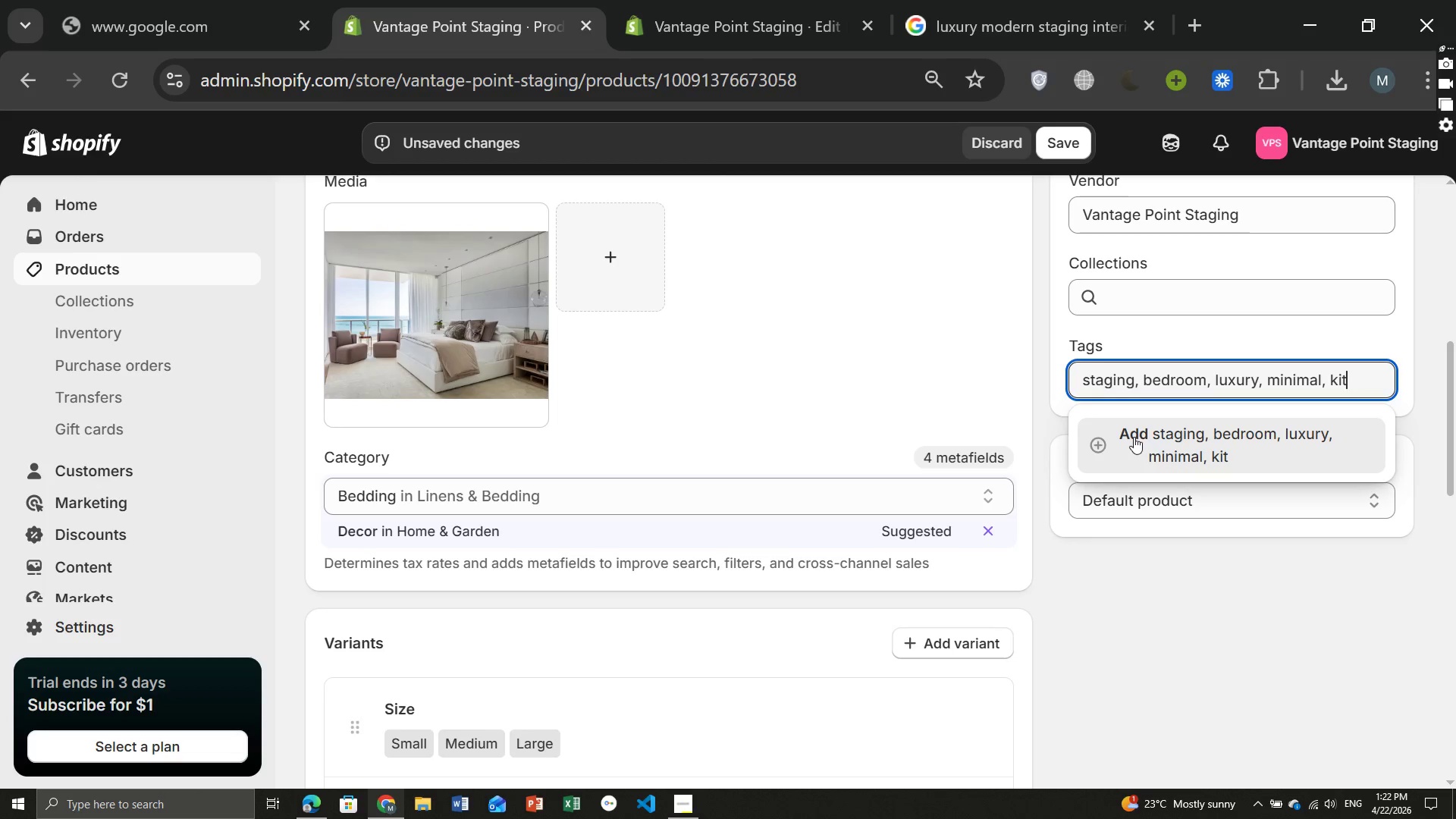 
left_click([1134, 435])
 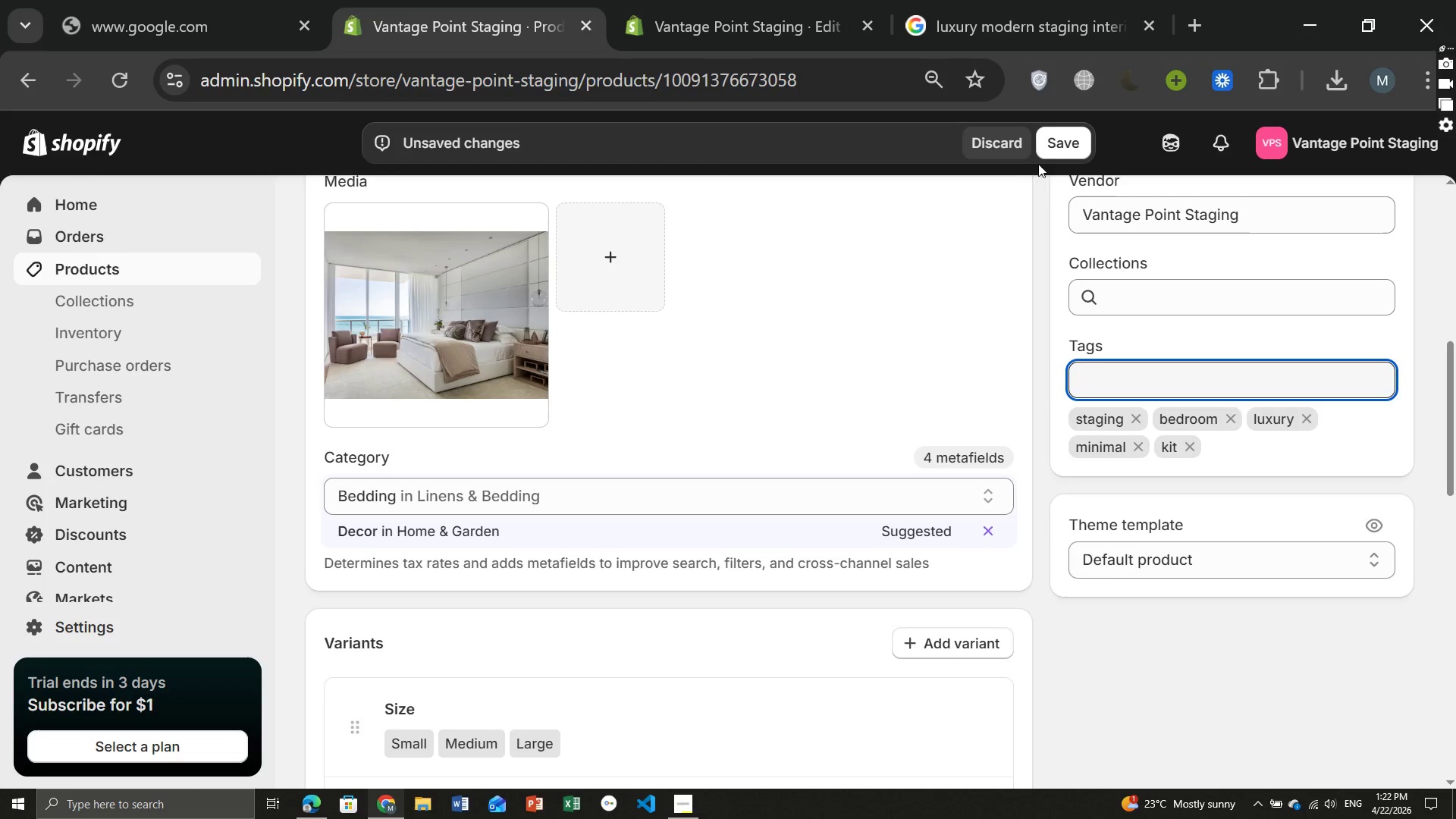 
left_click([1053, 142])
 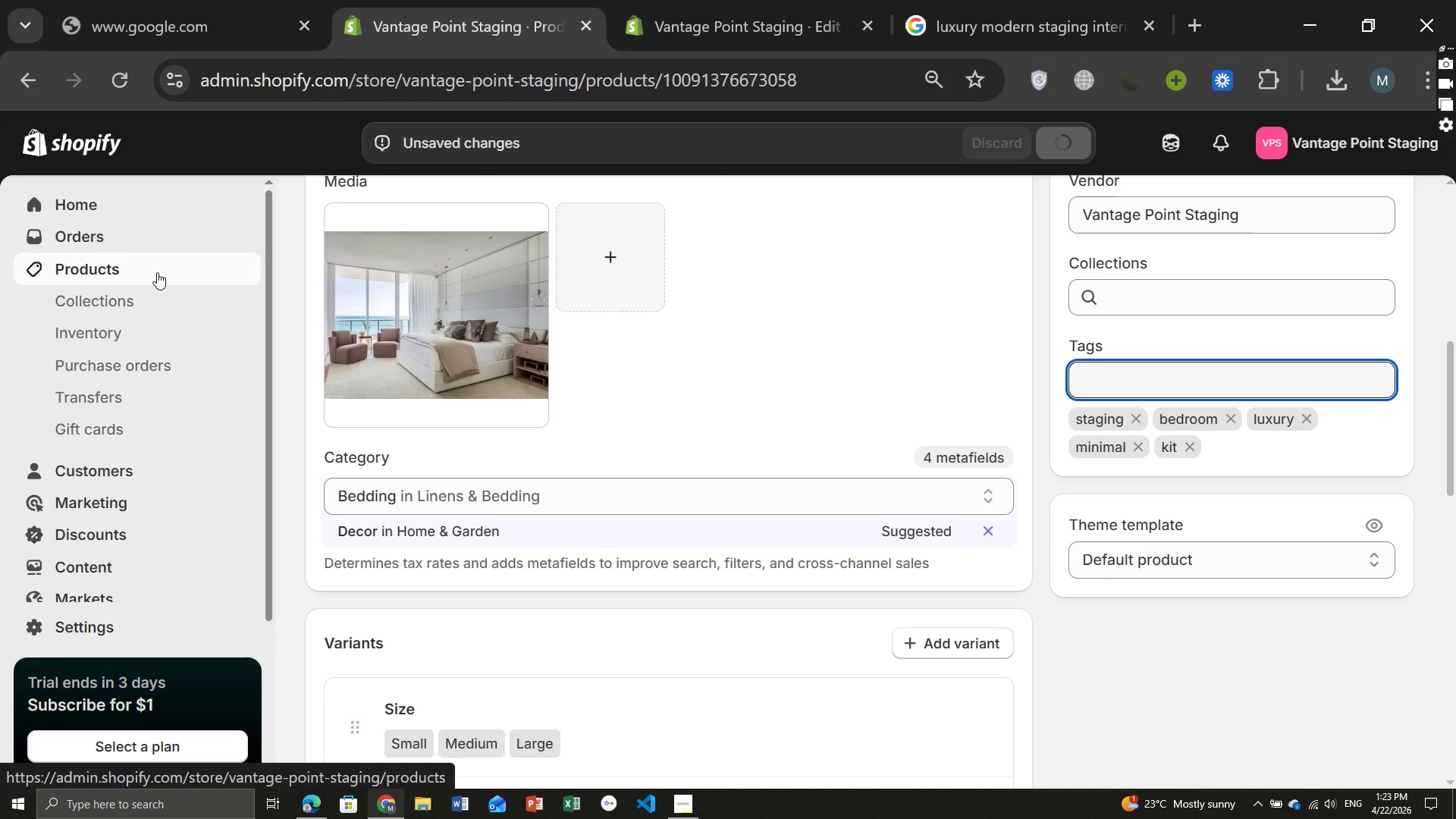 
wait(10.08)
 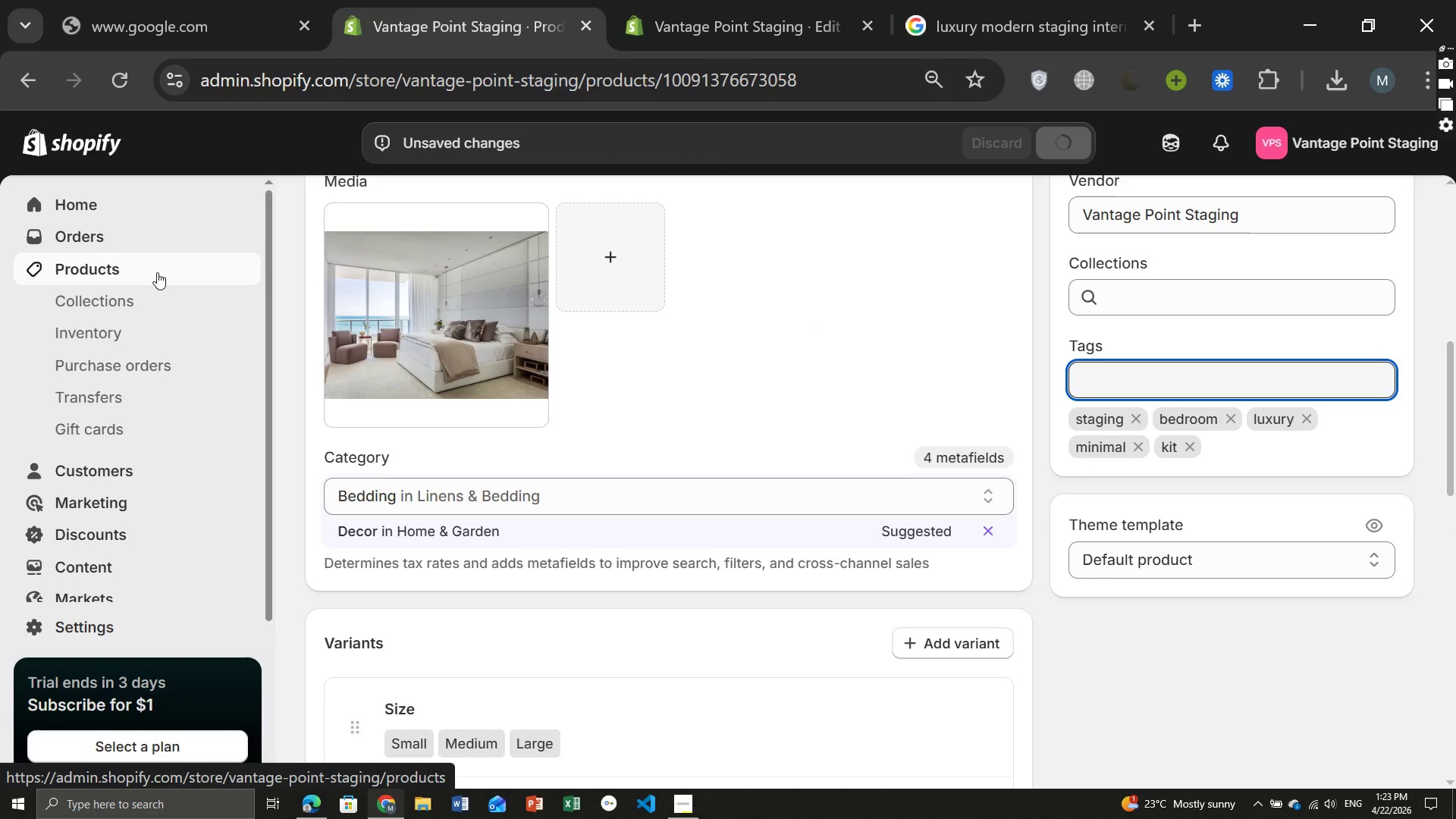 
left_click([157, 272])
 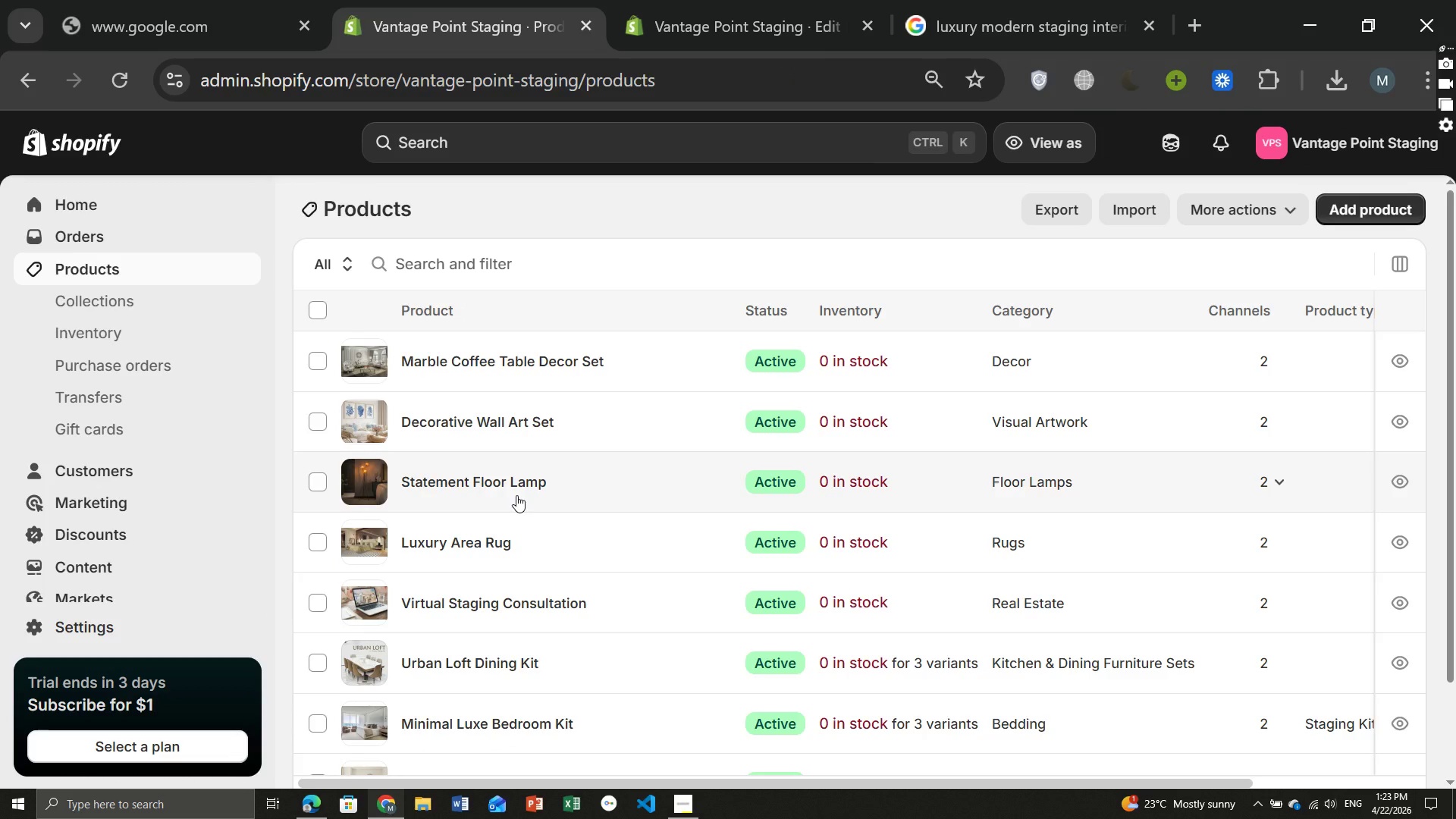 
wait(7.8)
 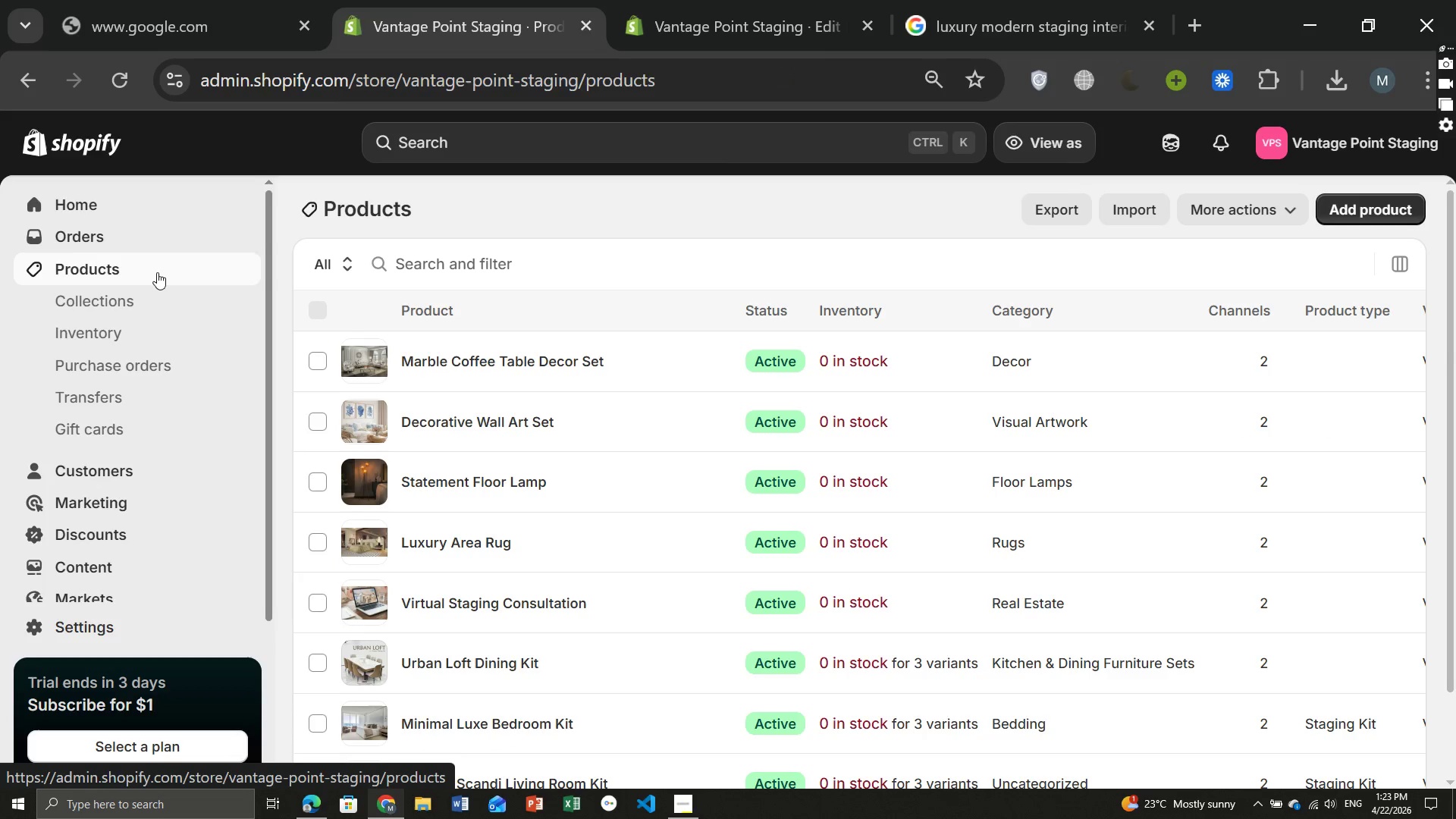 
left_click([448, 547])
 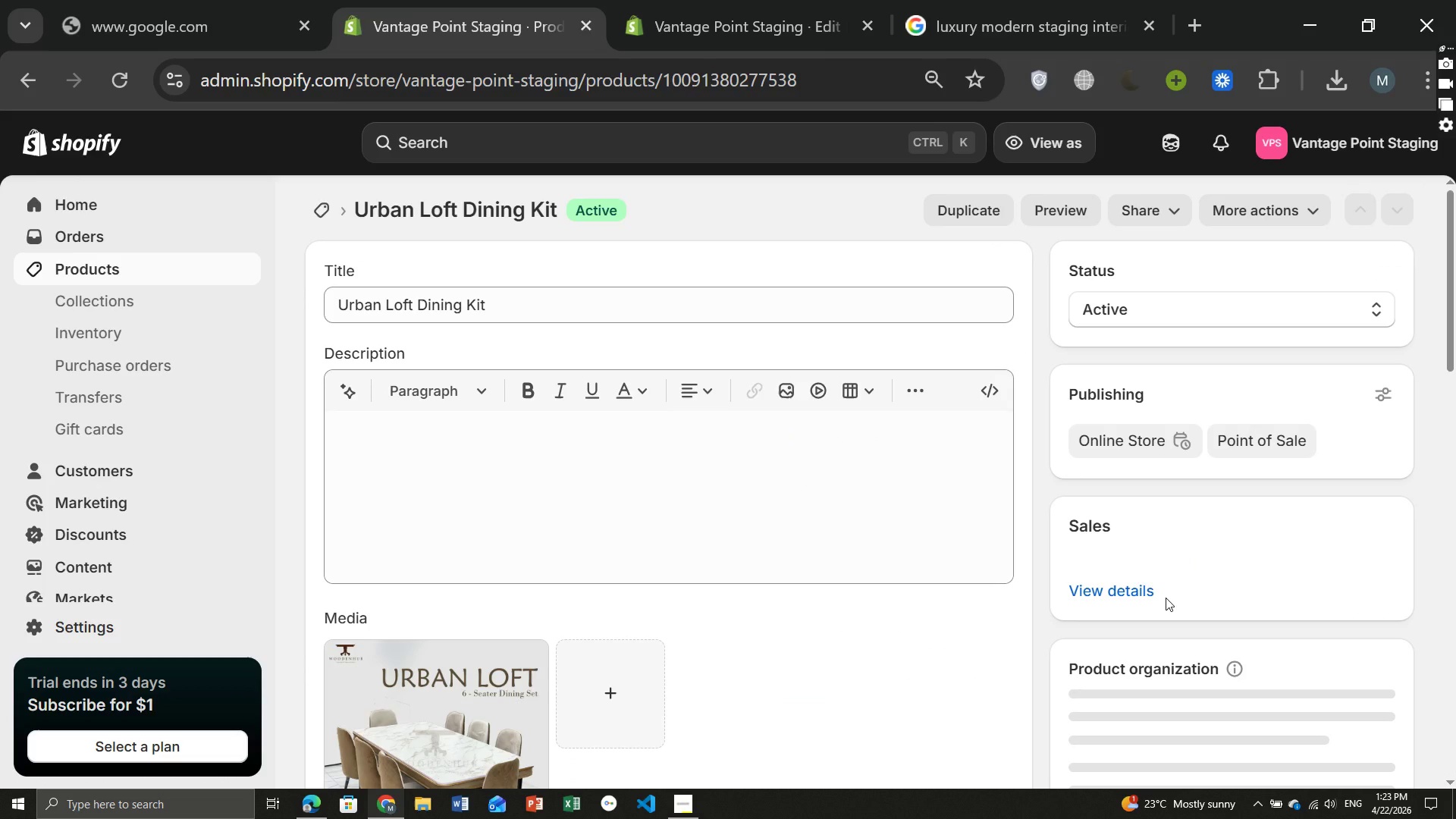 
wait(9.16)
 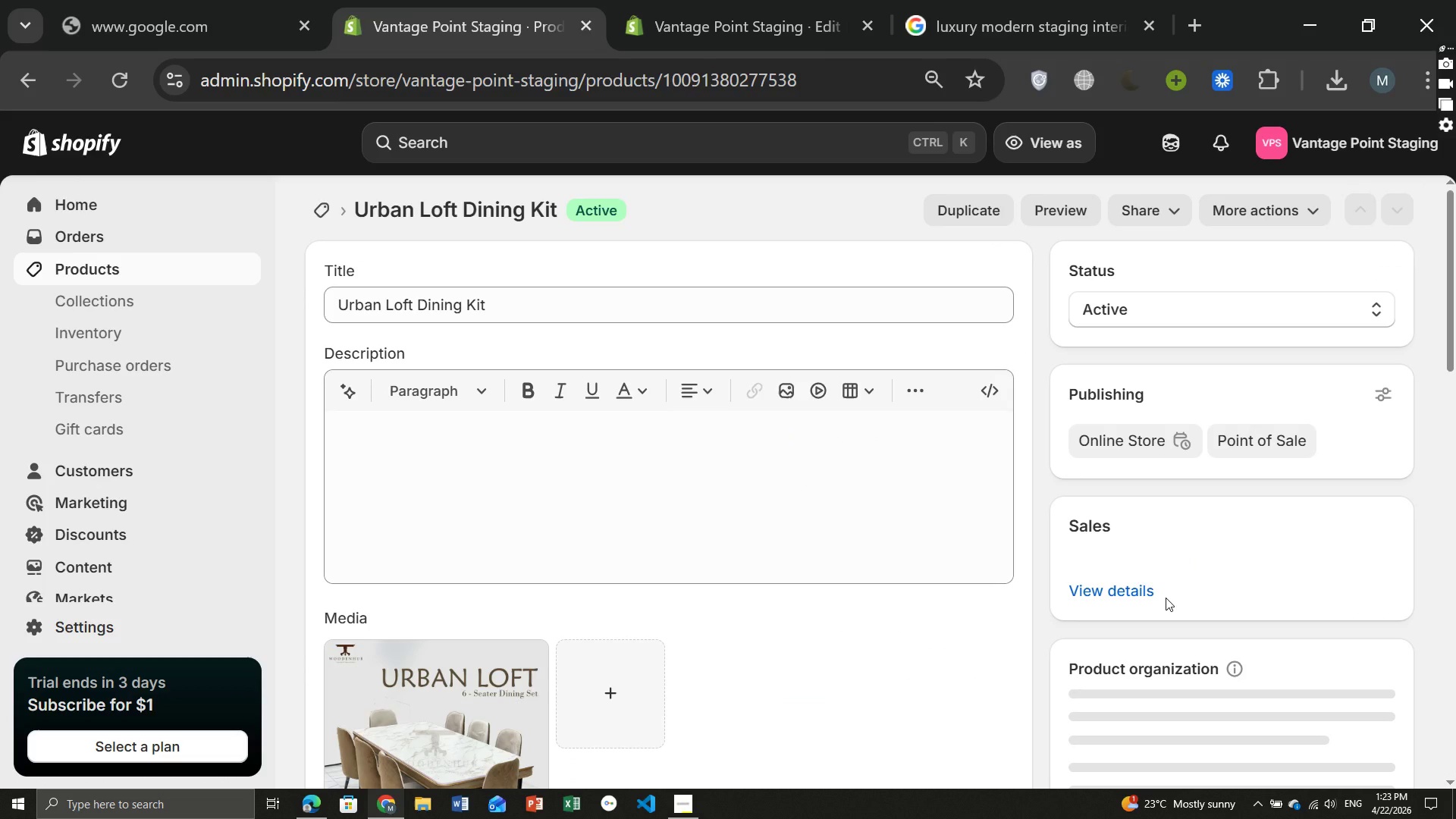 
left_click([1138, 379])
 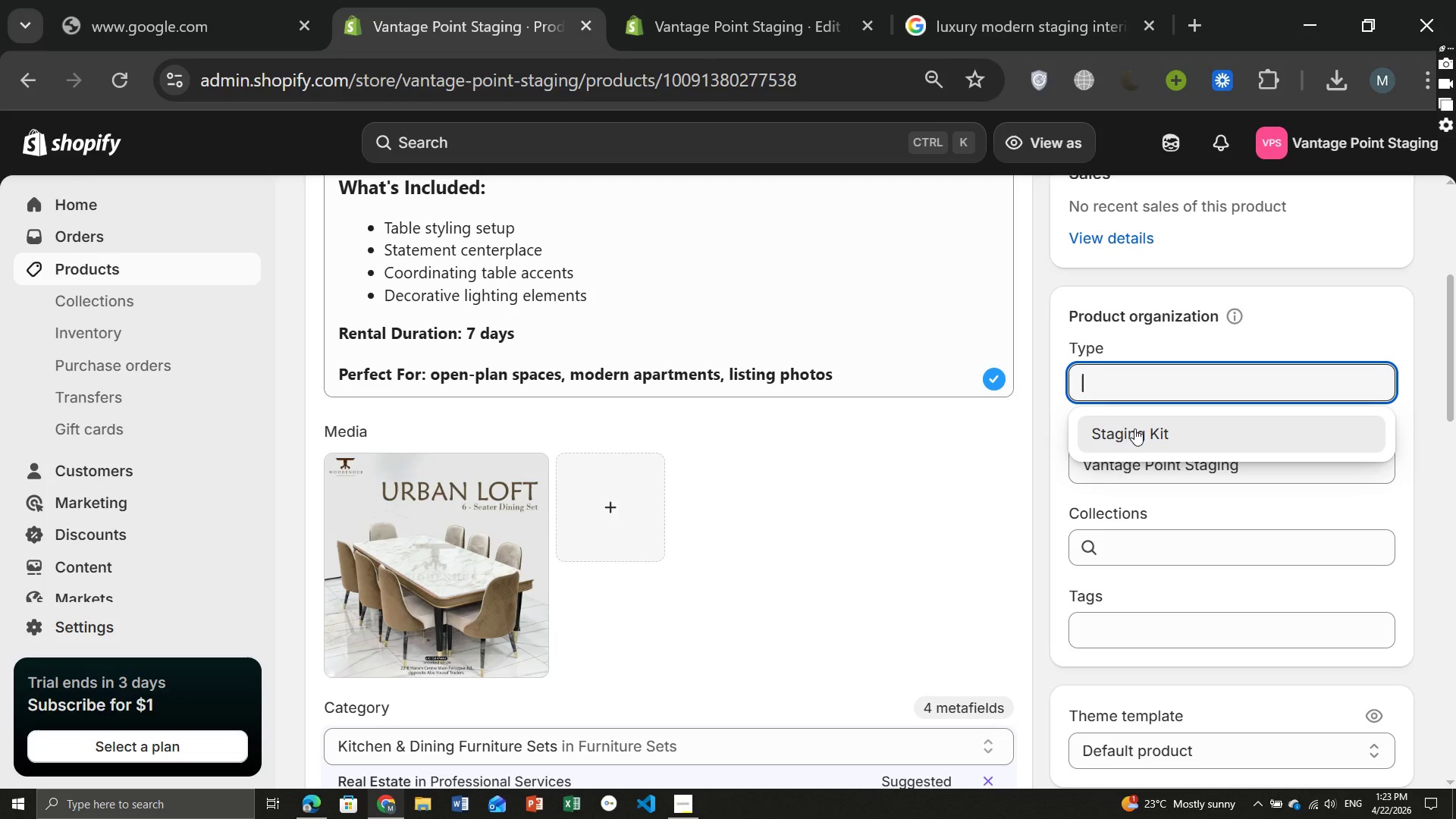 
left_click([1134, 428])
 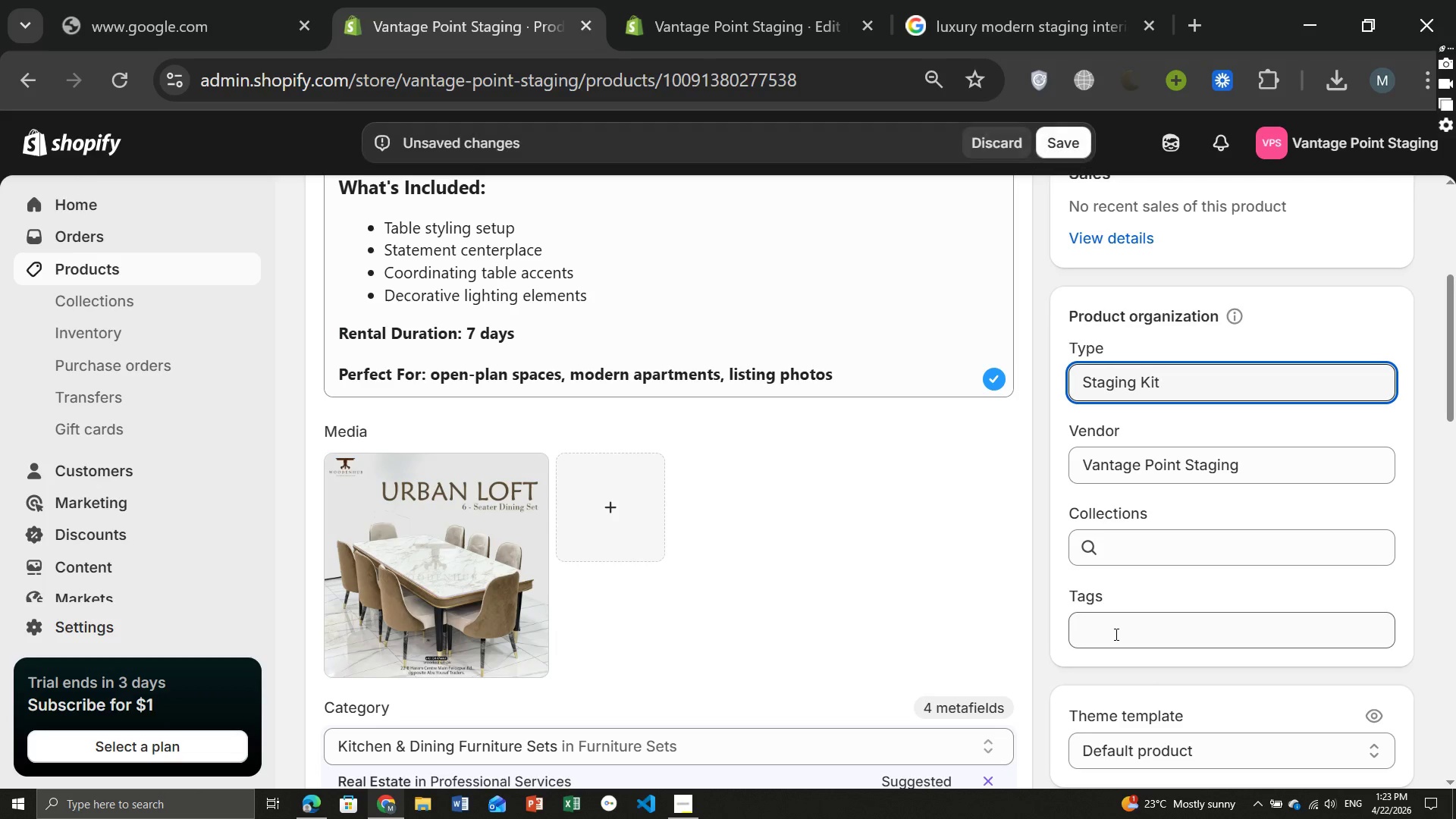 
left_click([1115, 634])
 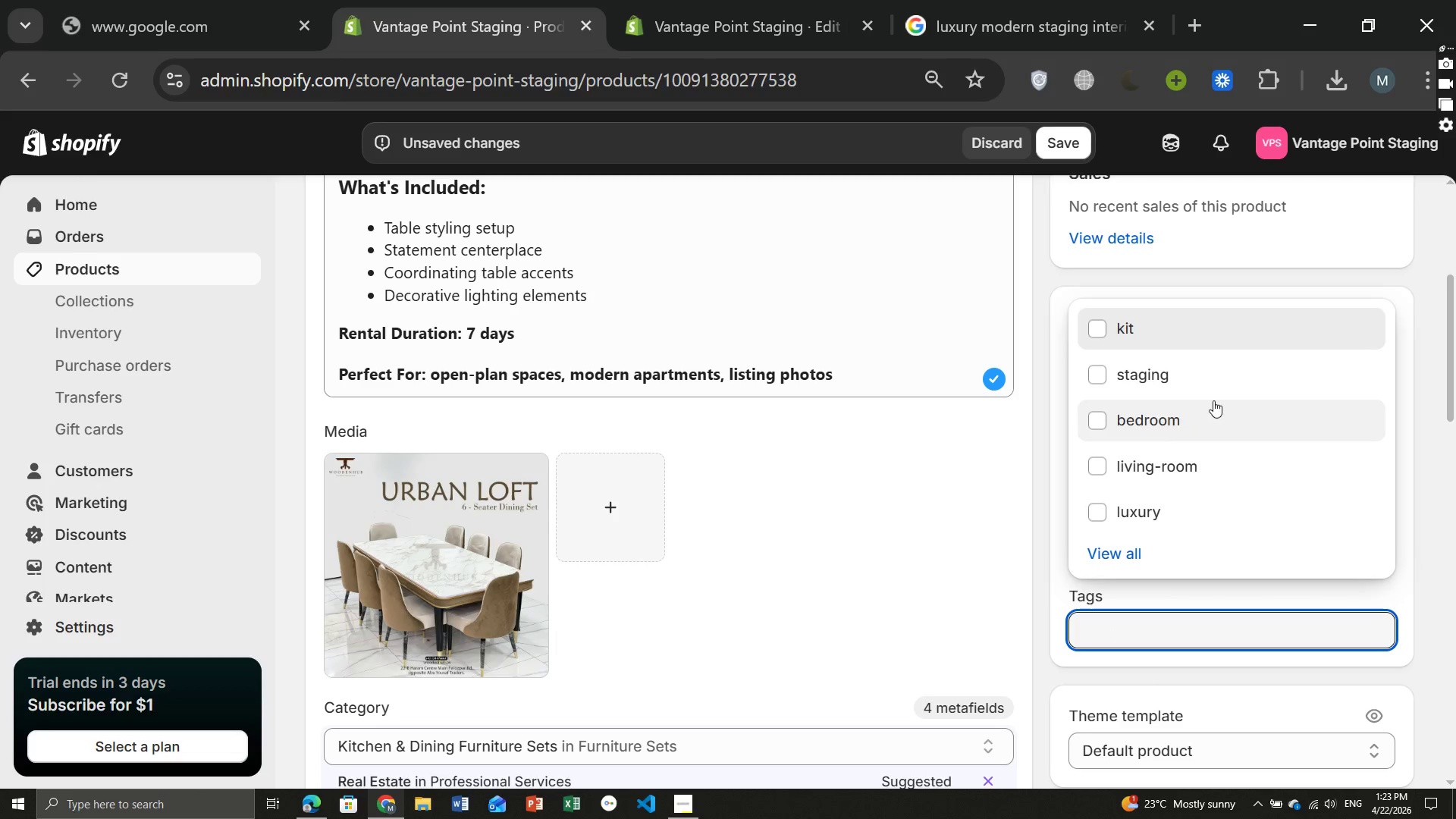 
left_click([1149, 384])
 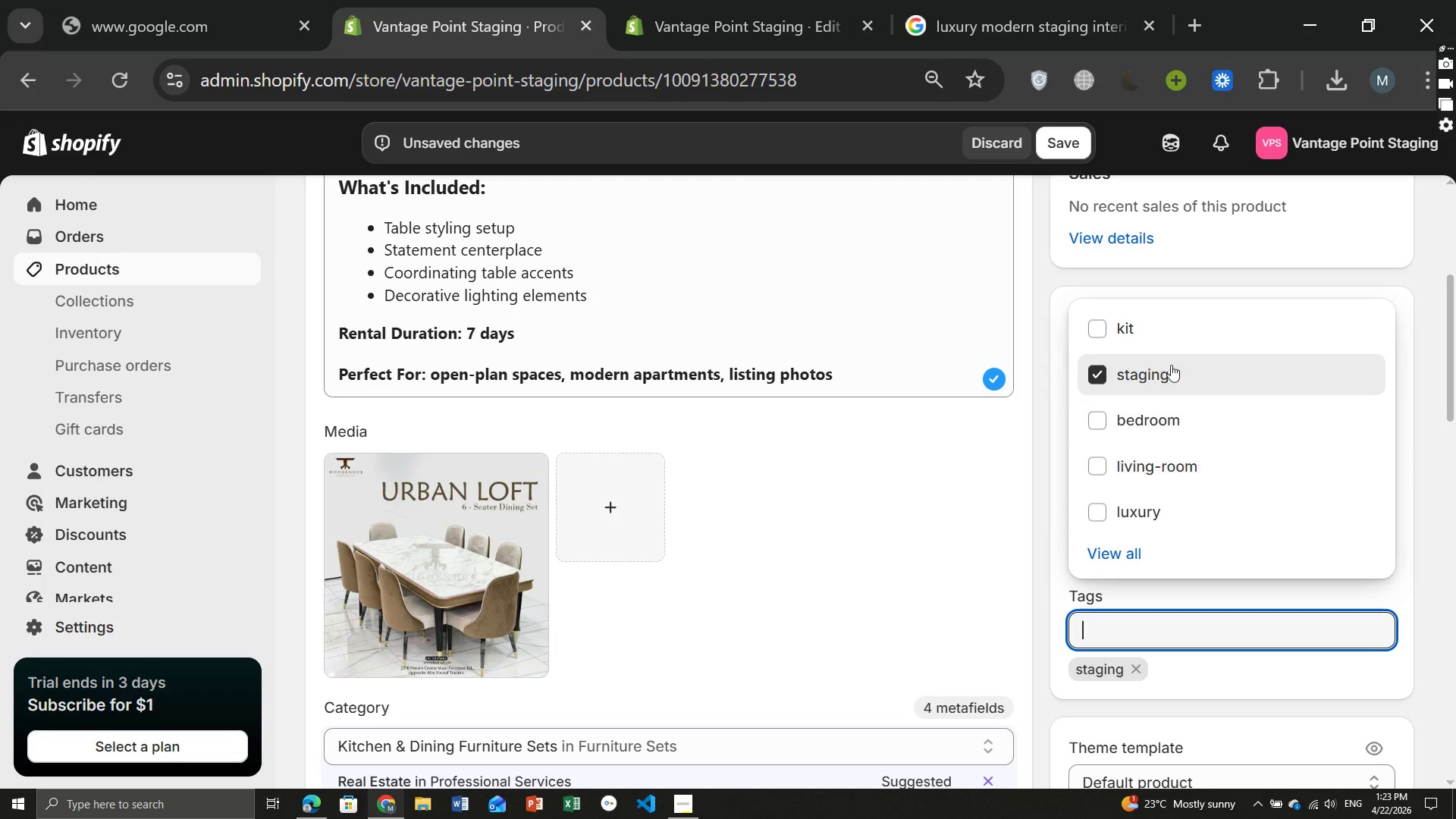 
left_click([1119, 325])
 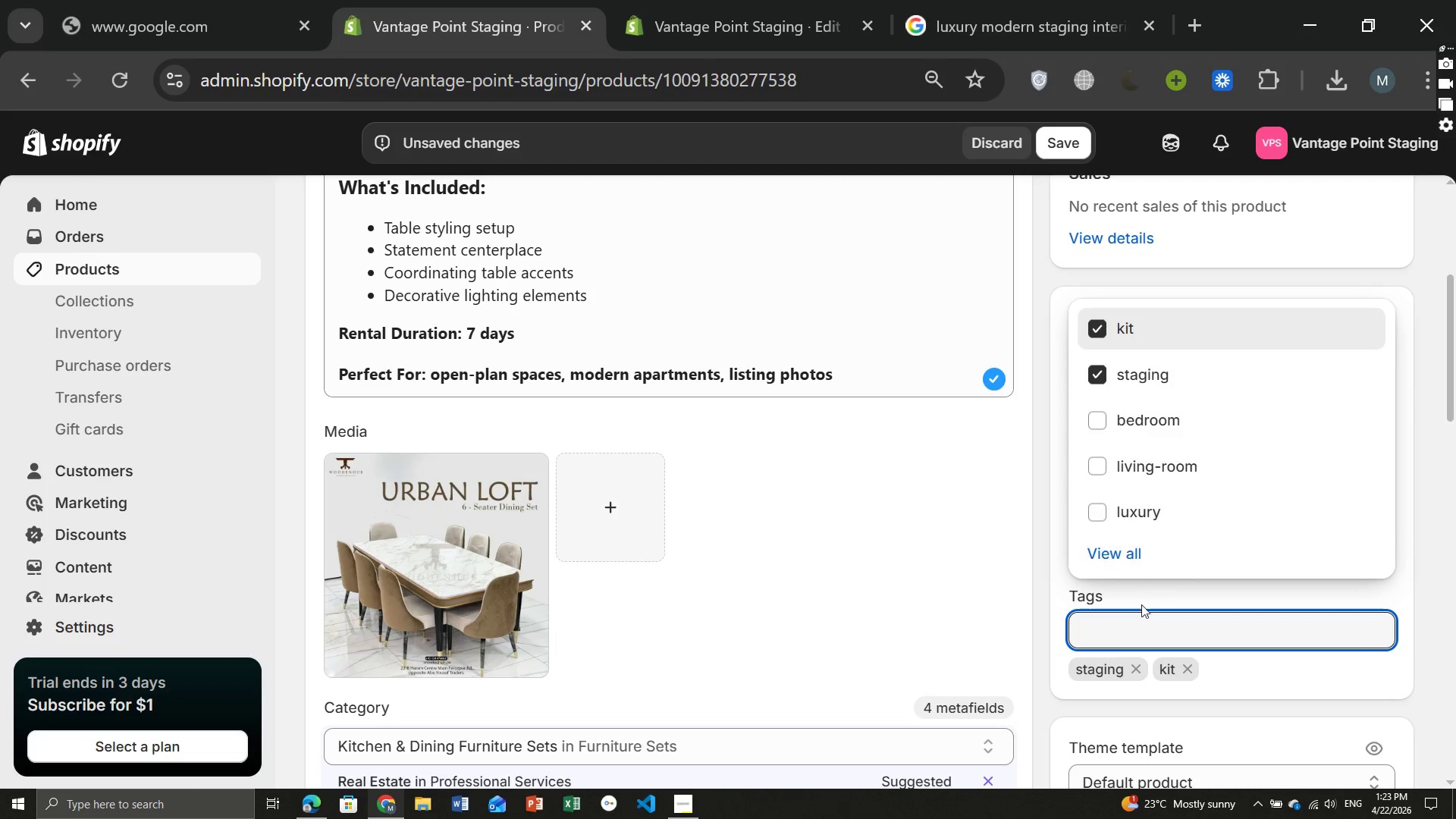 
wait(10.03)
 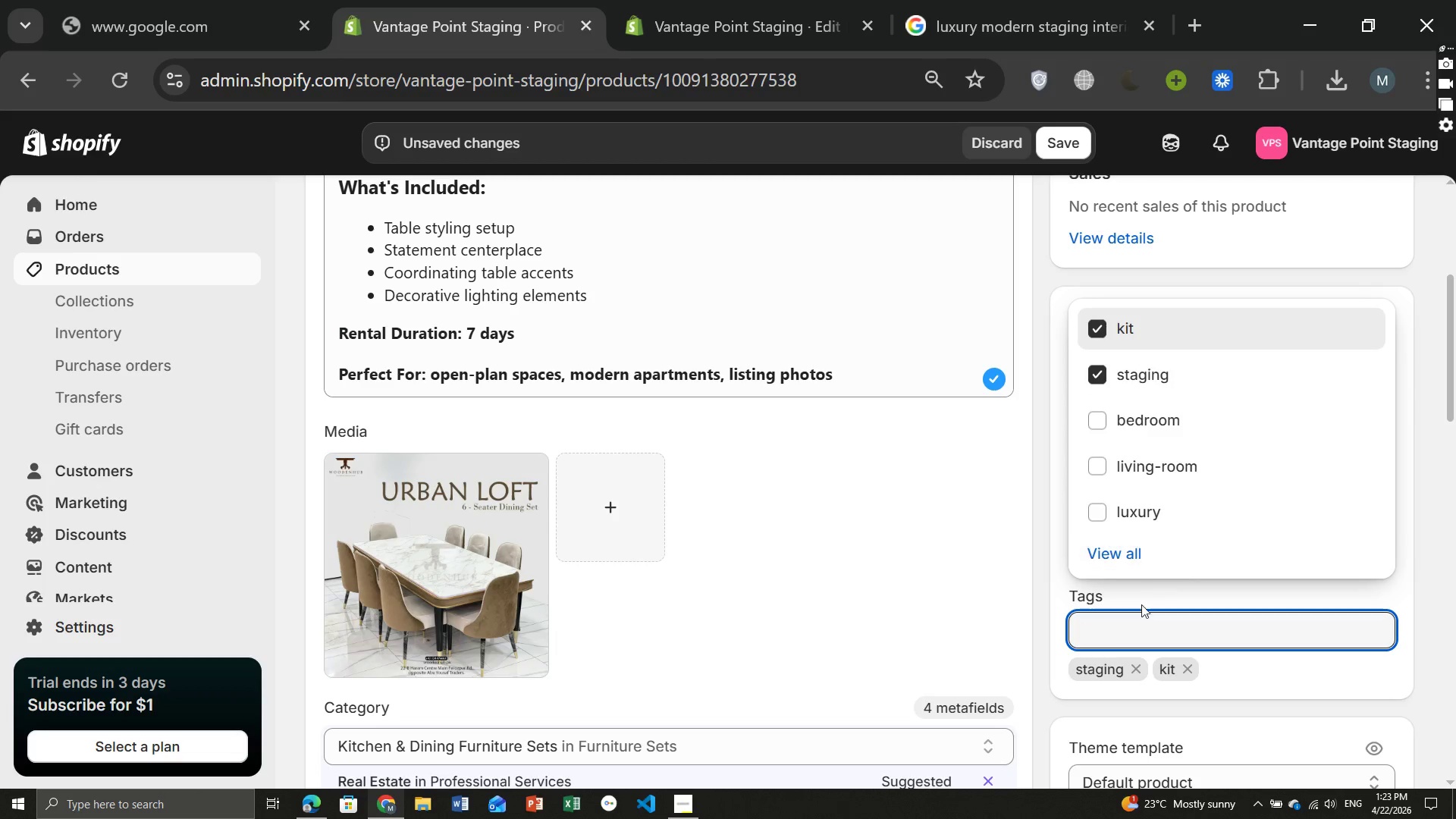 
type(dining, urban)
 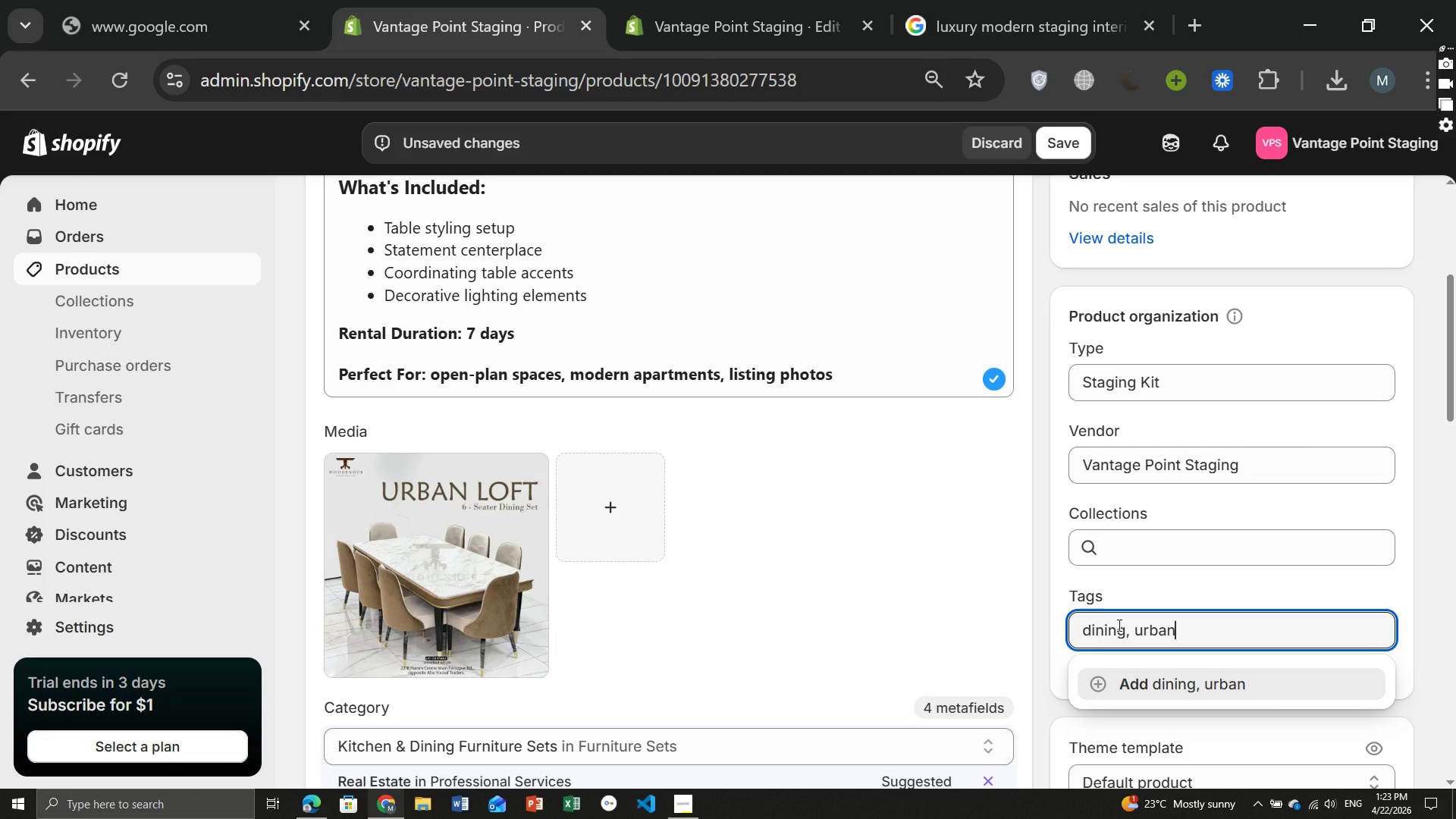 
type(, modern)
 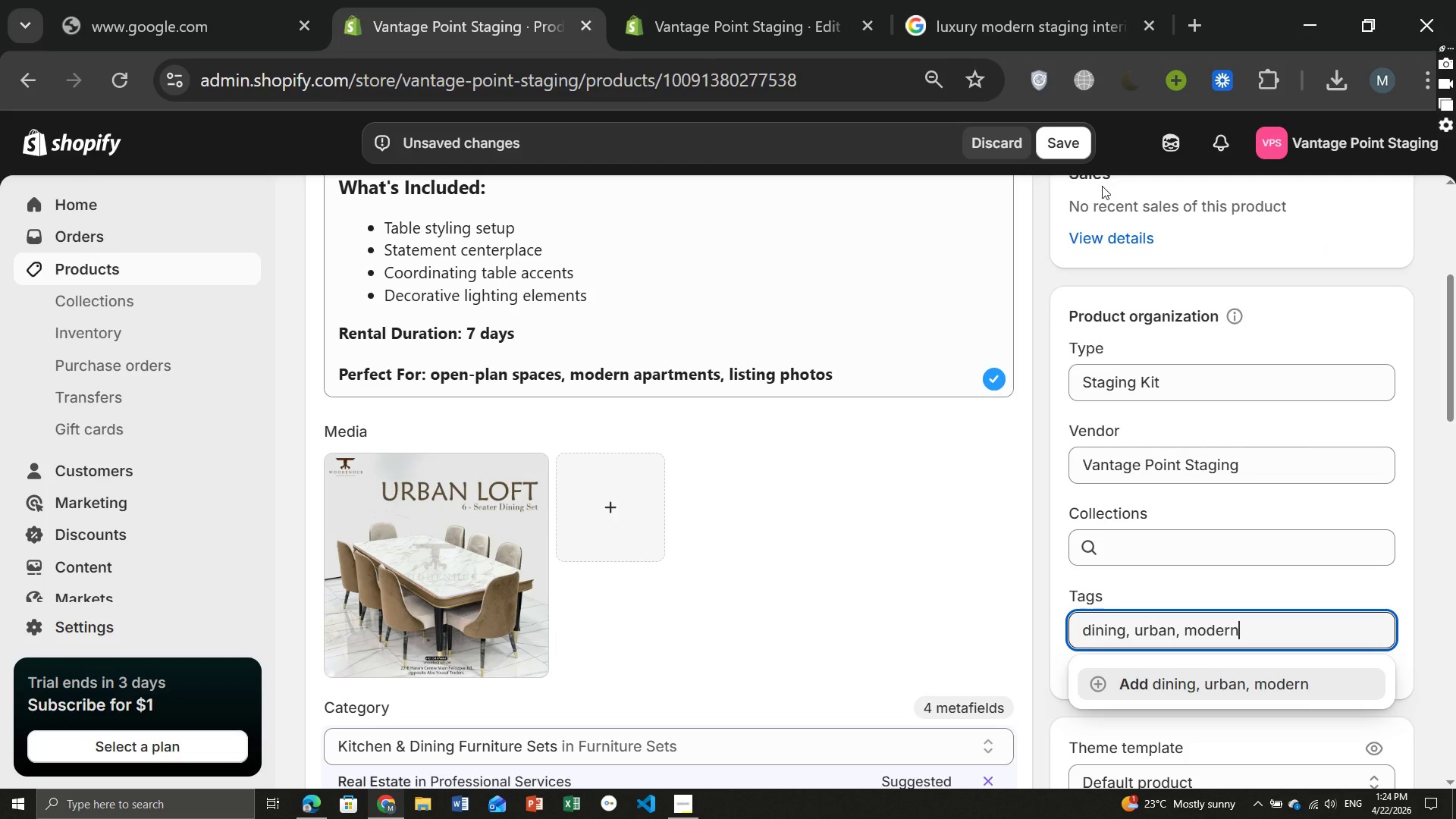 
left_click([1056, 146])
 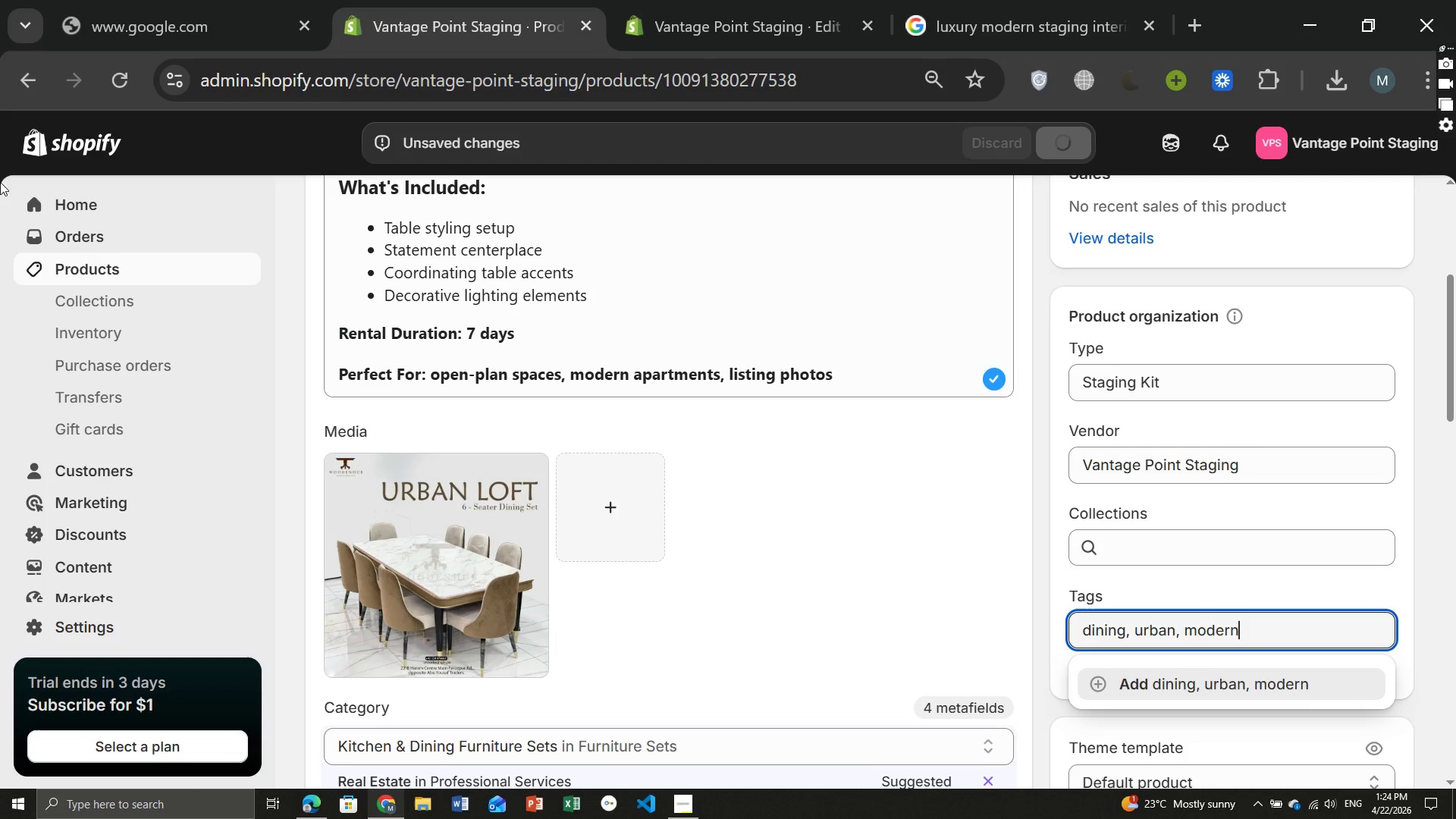 
wait(9.72)
 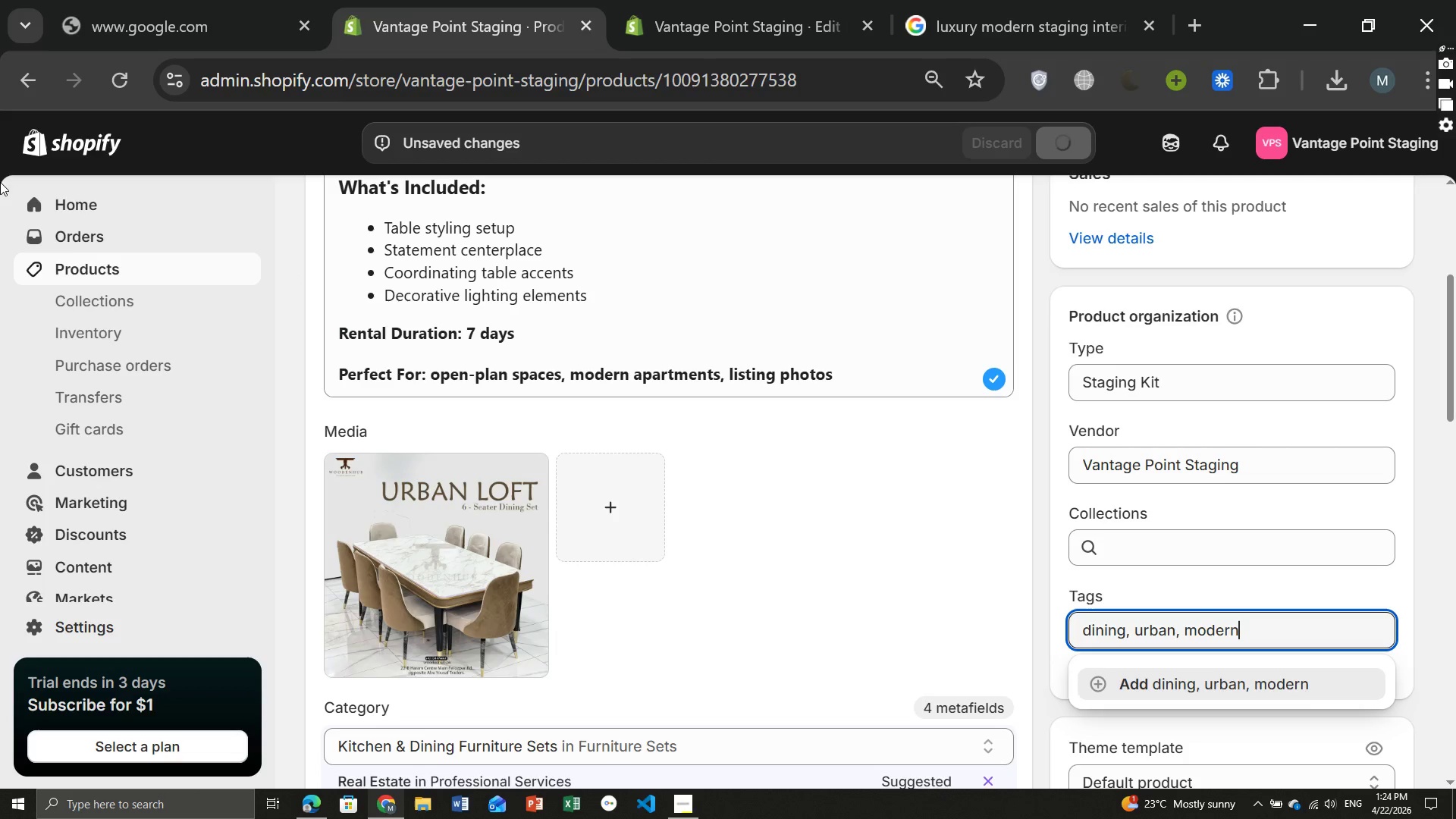 
left_click([142, 282])
 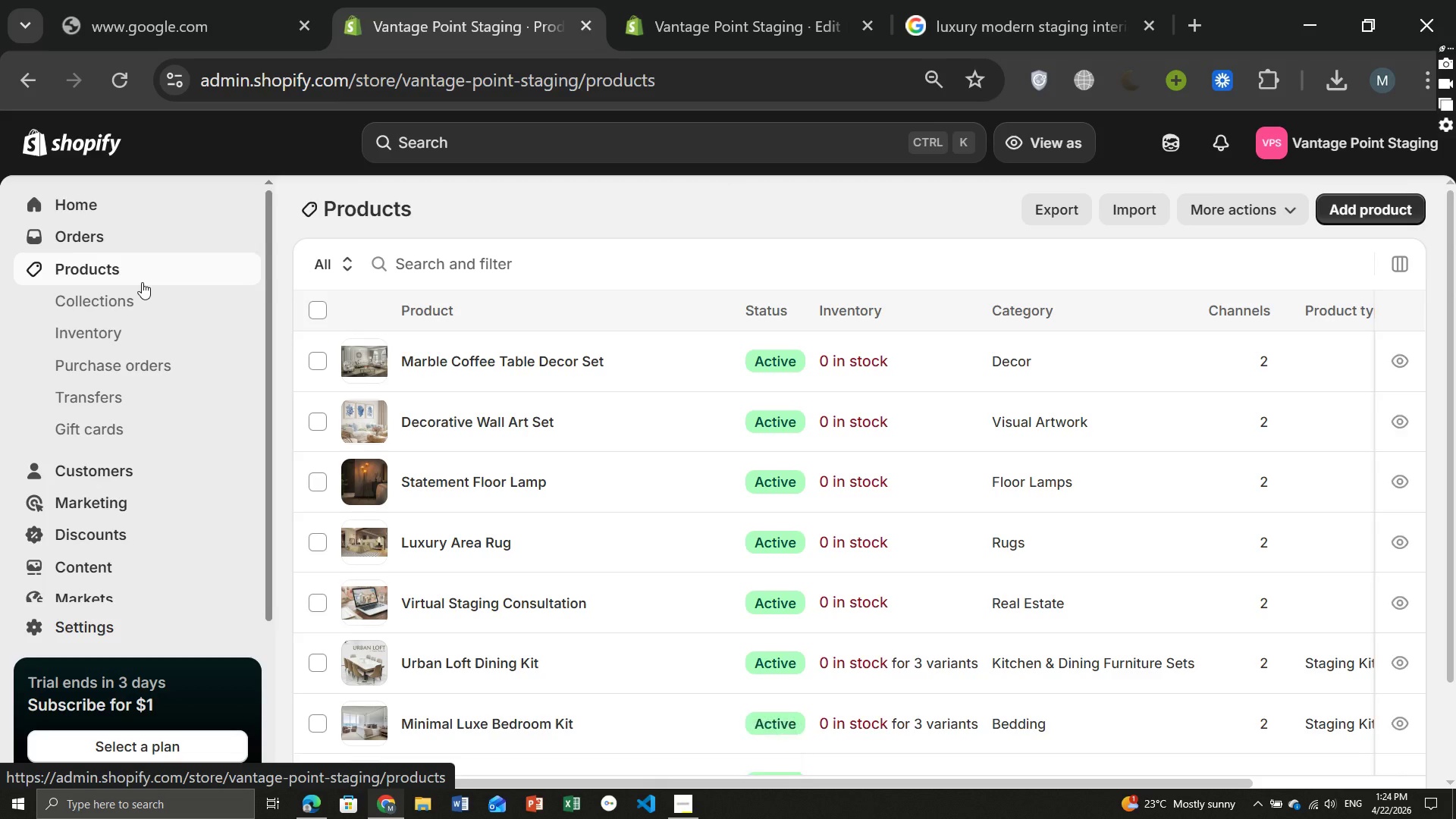 
wait(8.53)
 